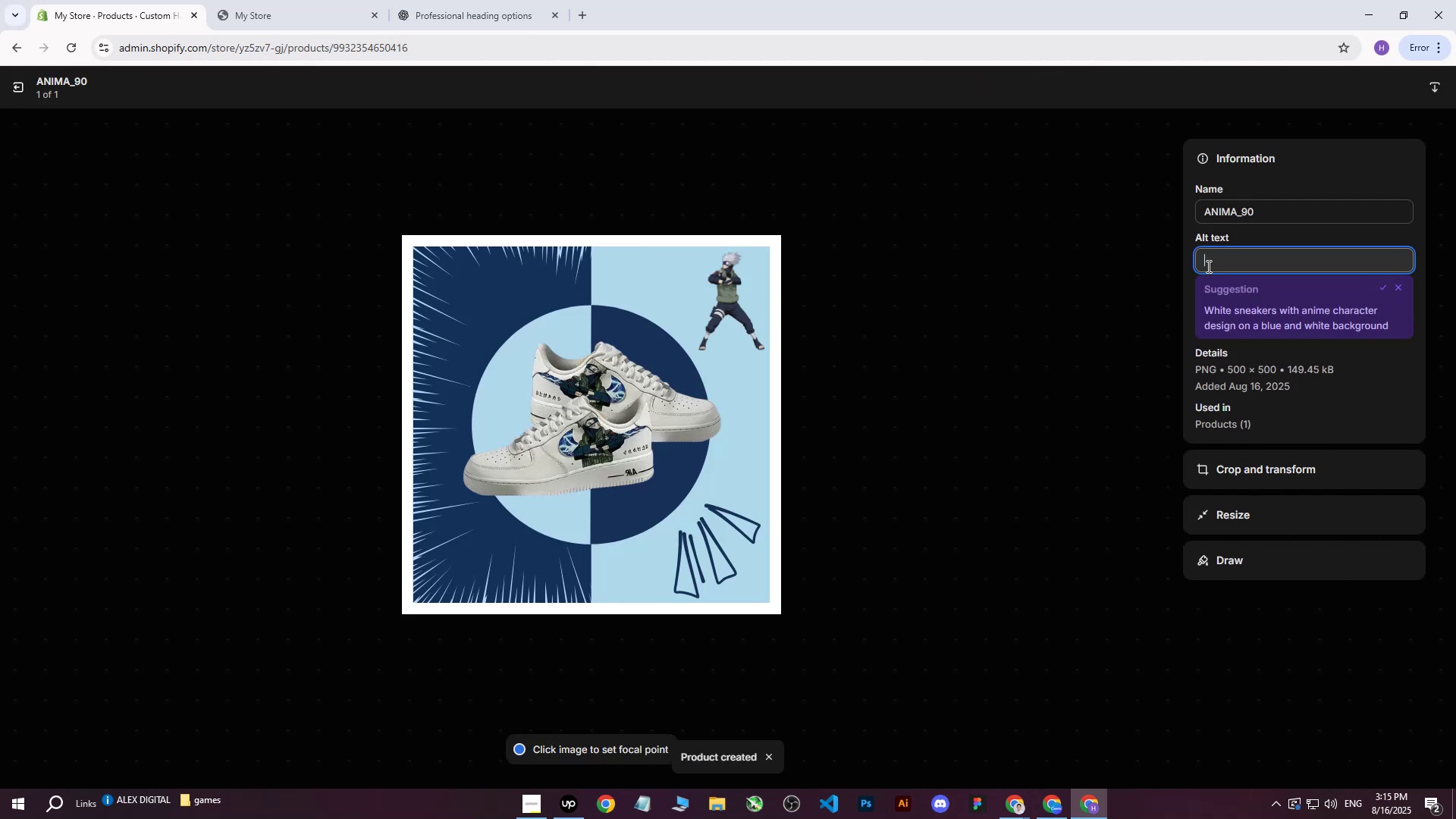 
key(Control+V)
 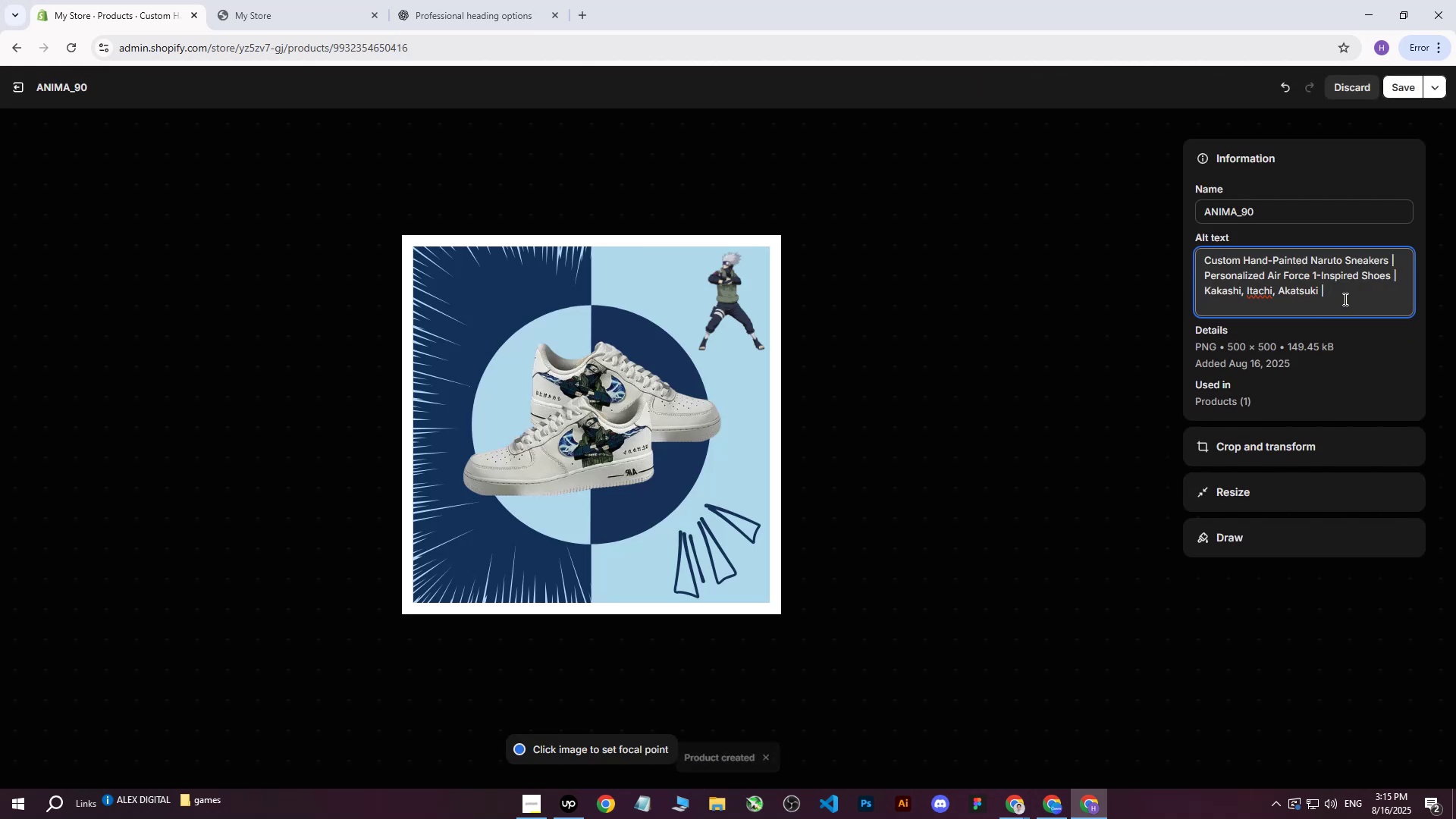 
key(Backspace)
type(with blue and)
 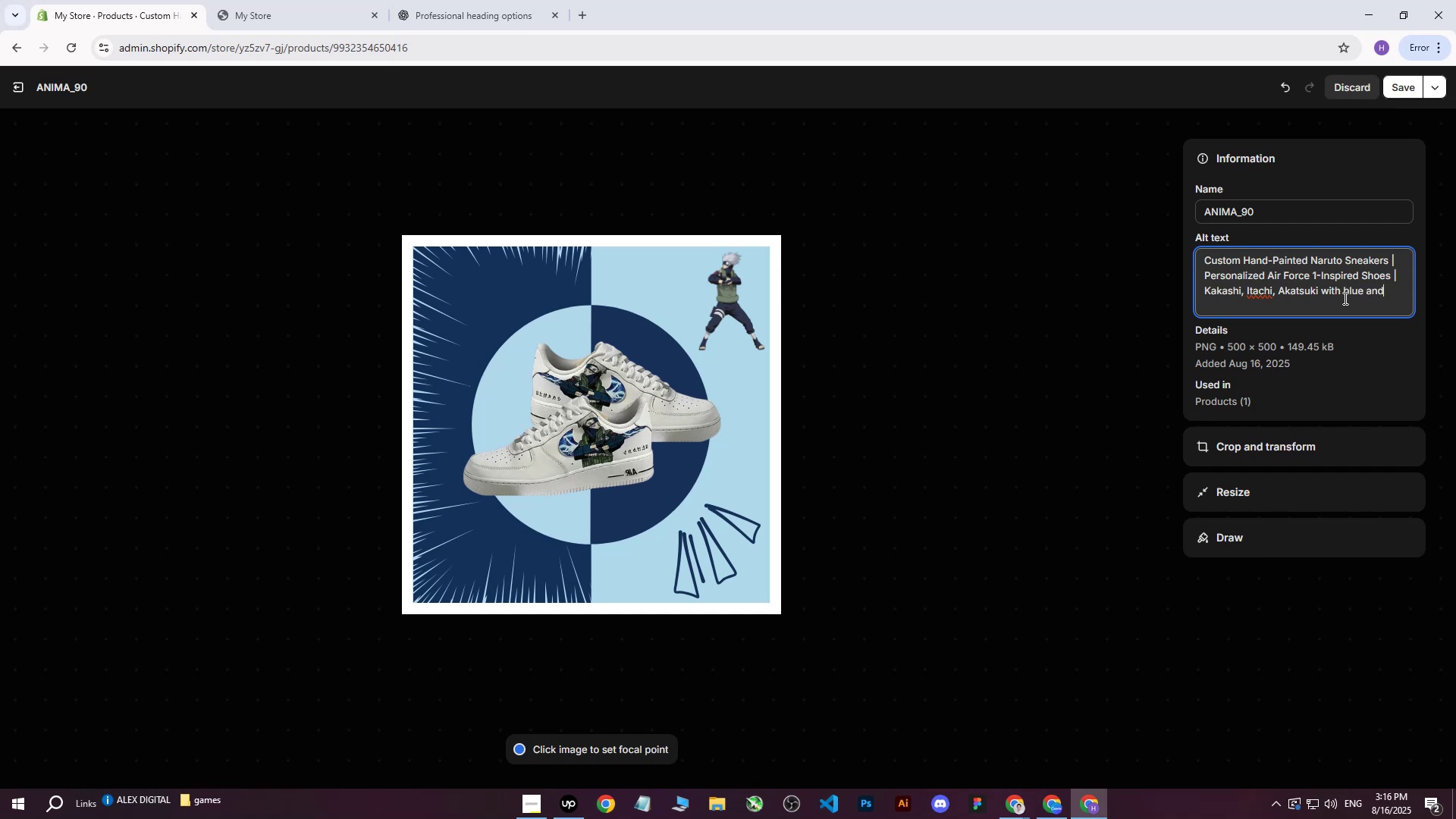 
wait(8.6)
 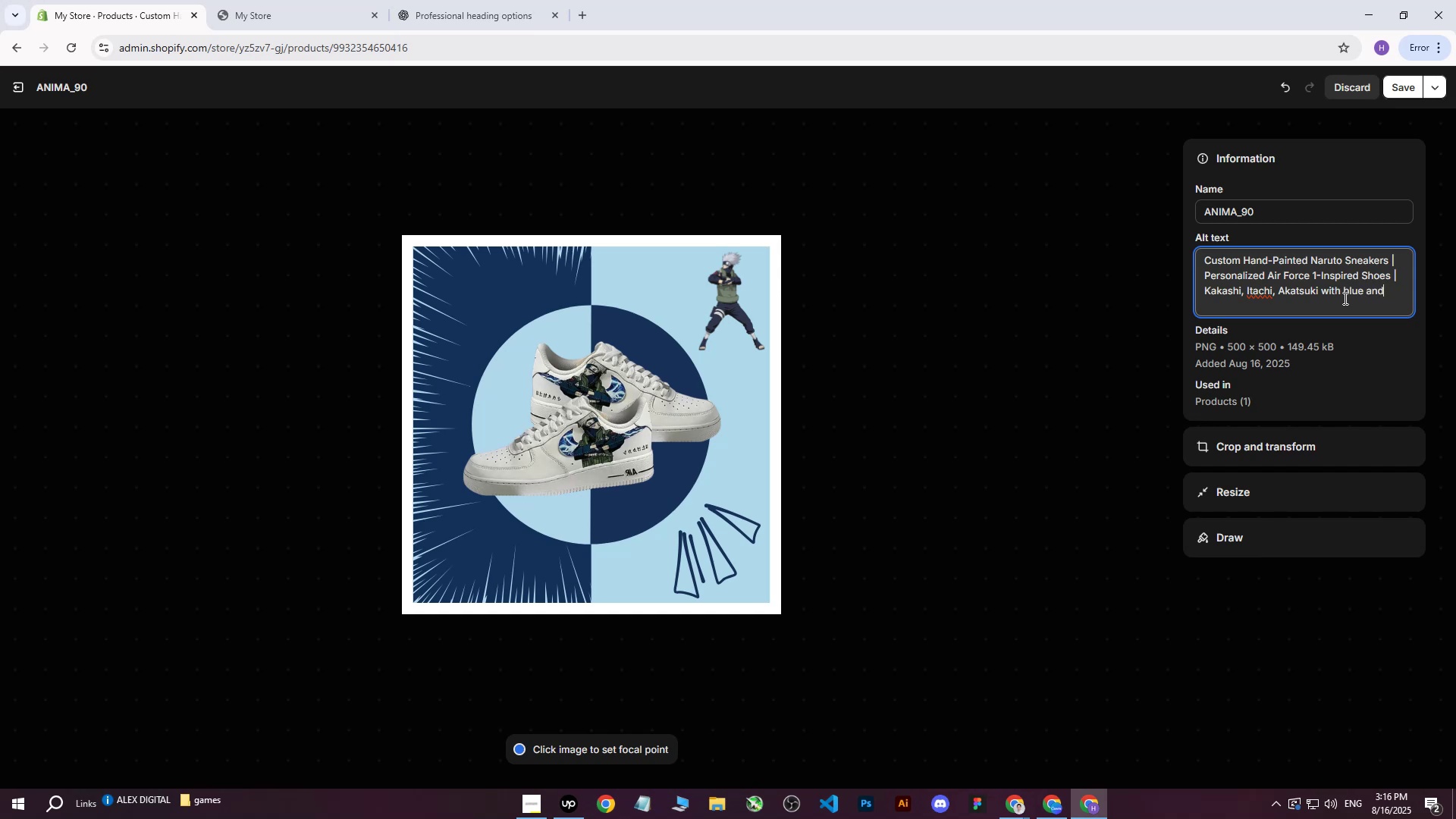 
type( light blue background with)
 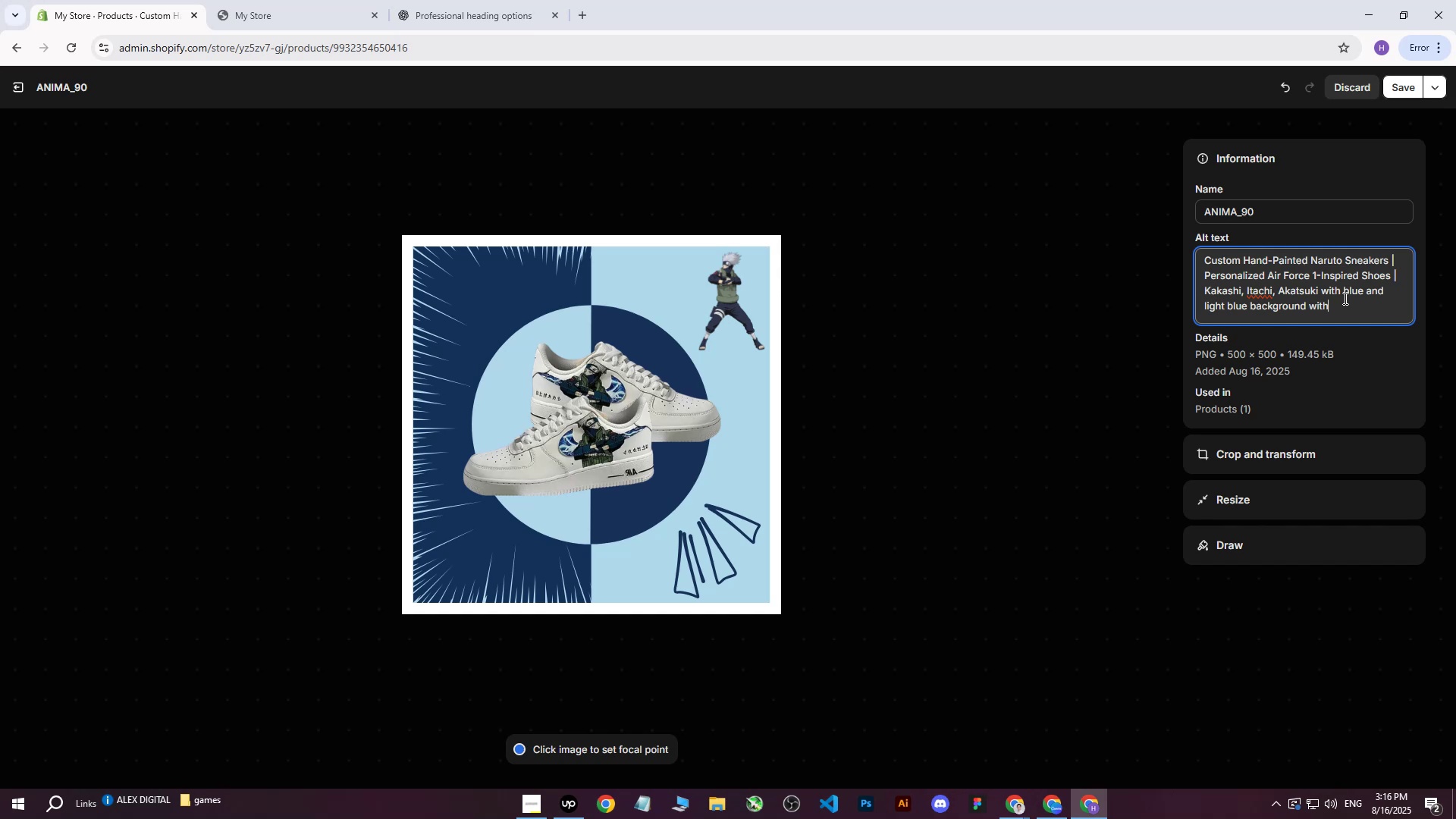 
wait(17.08)
 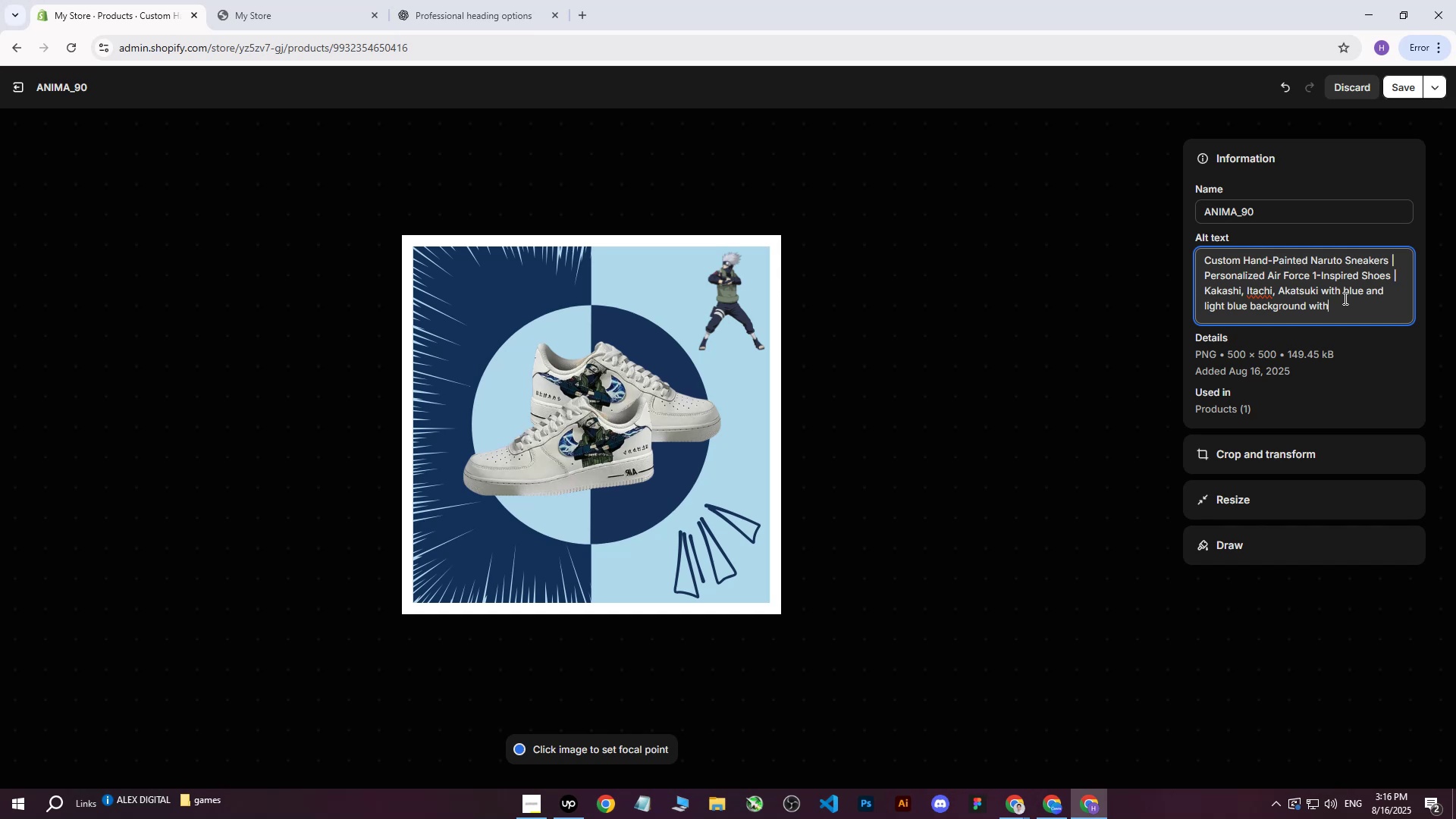 
type( Kakashi image and anime elements.)
 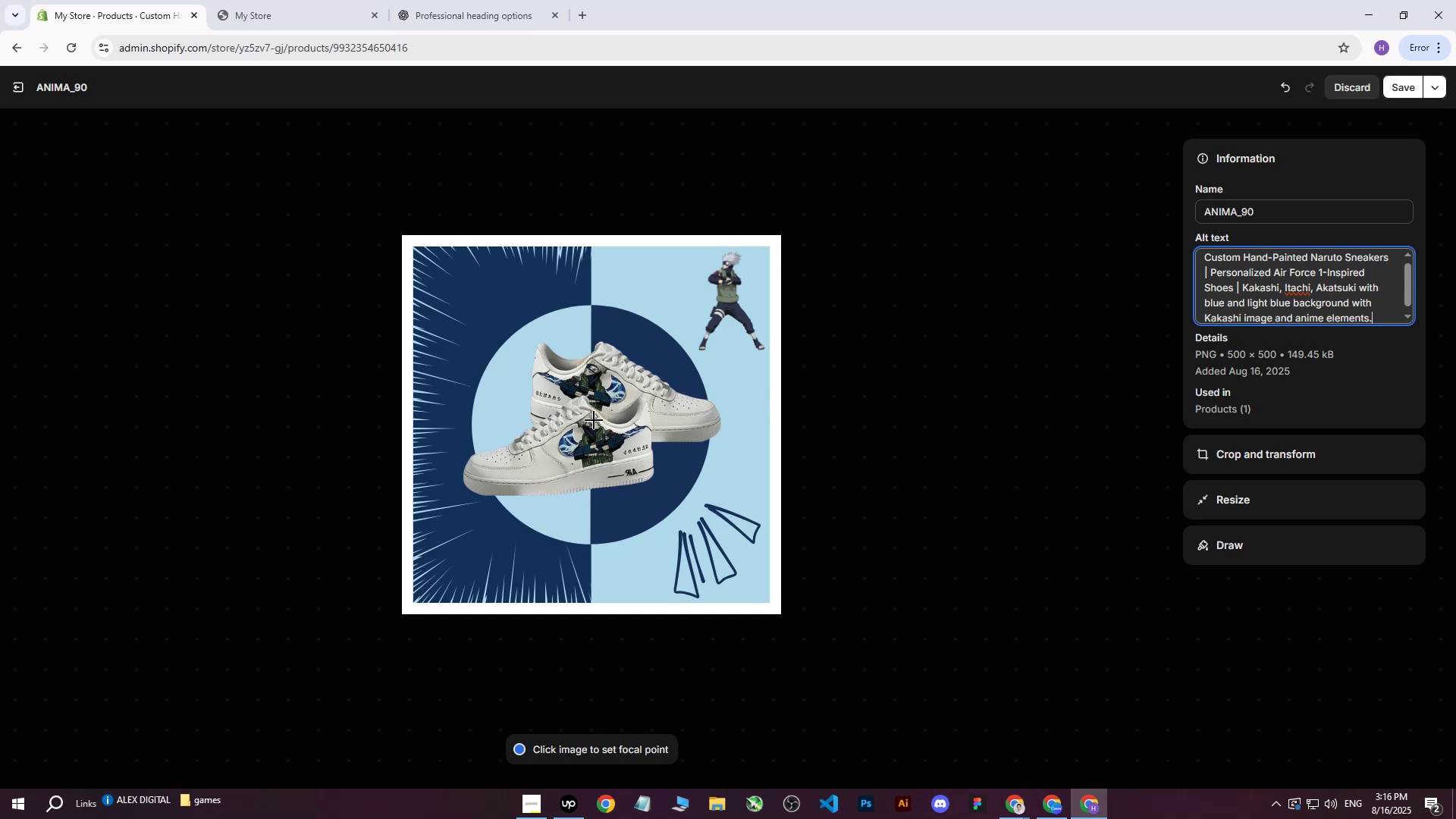 
left_click([593, 421])
 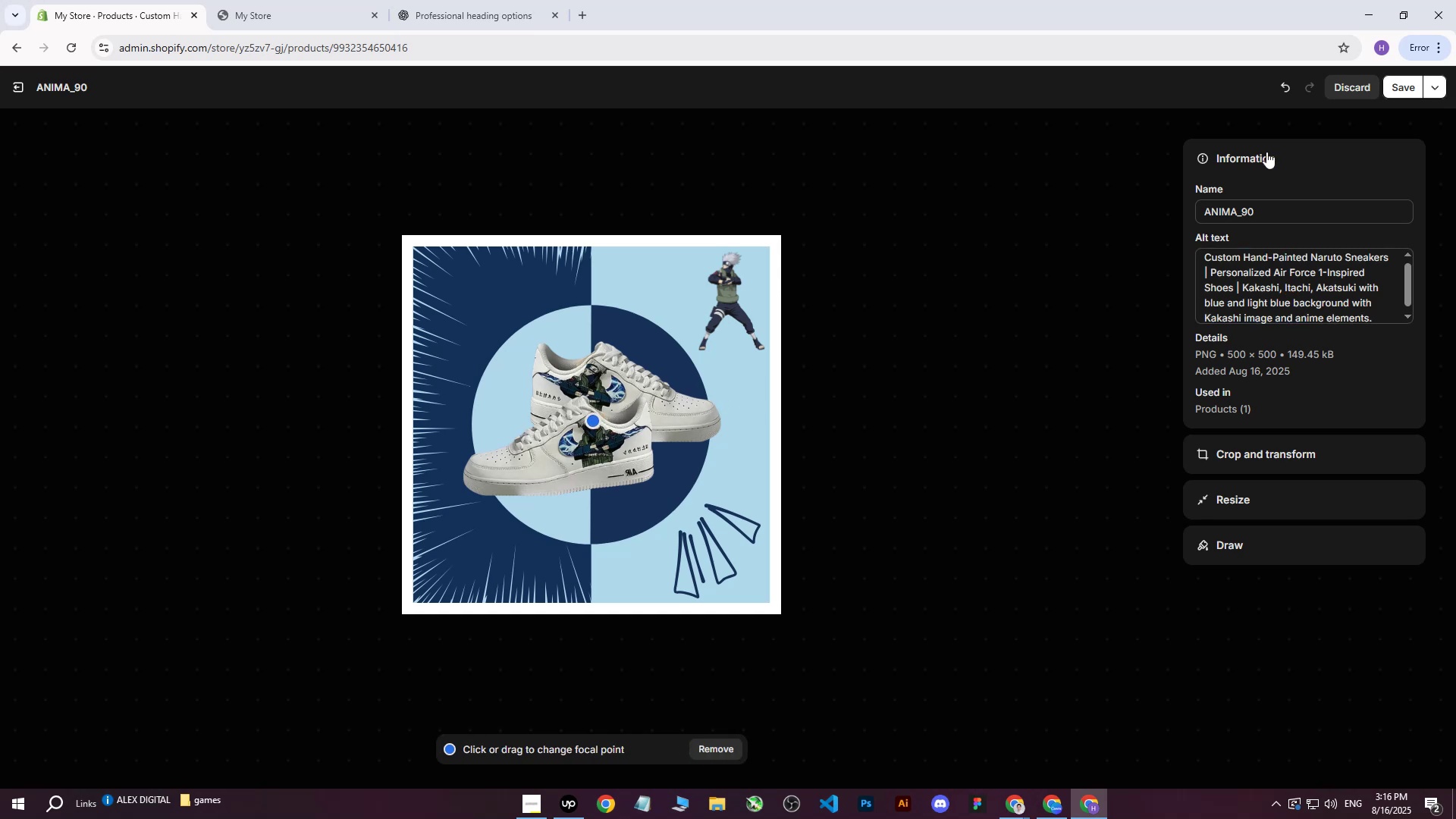 
left_click([1398, 90])
 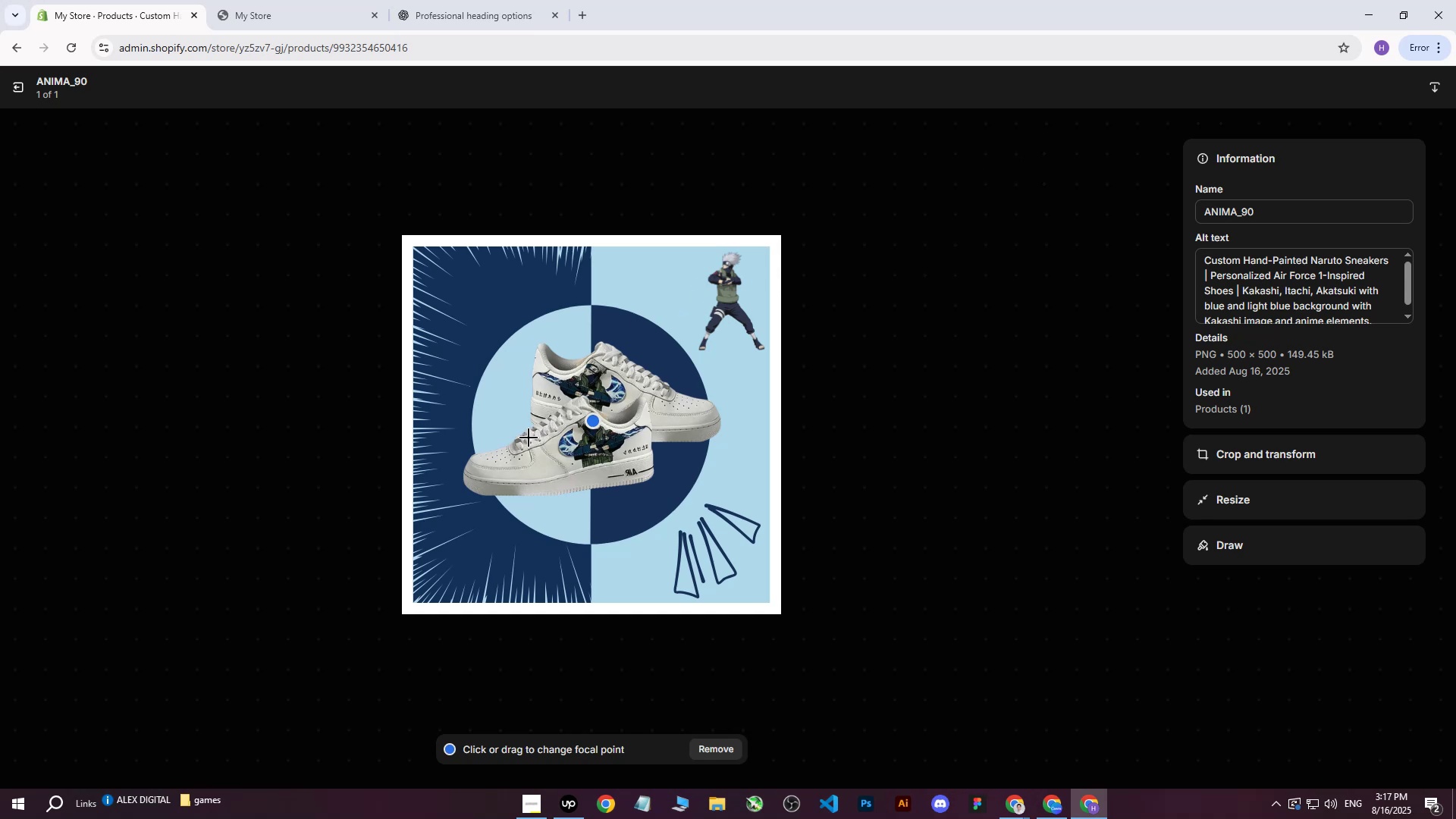 
wait(15.74)
 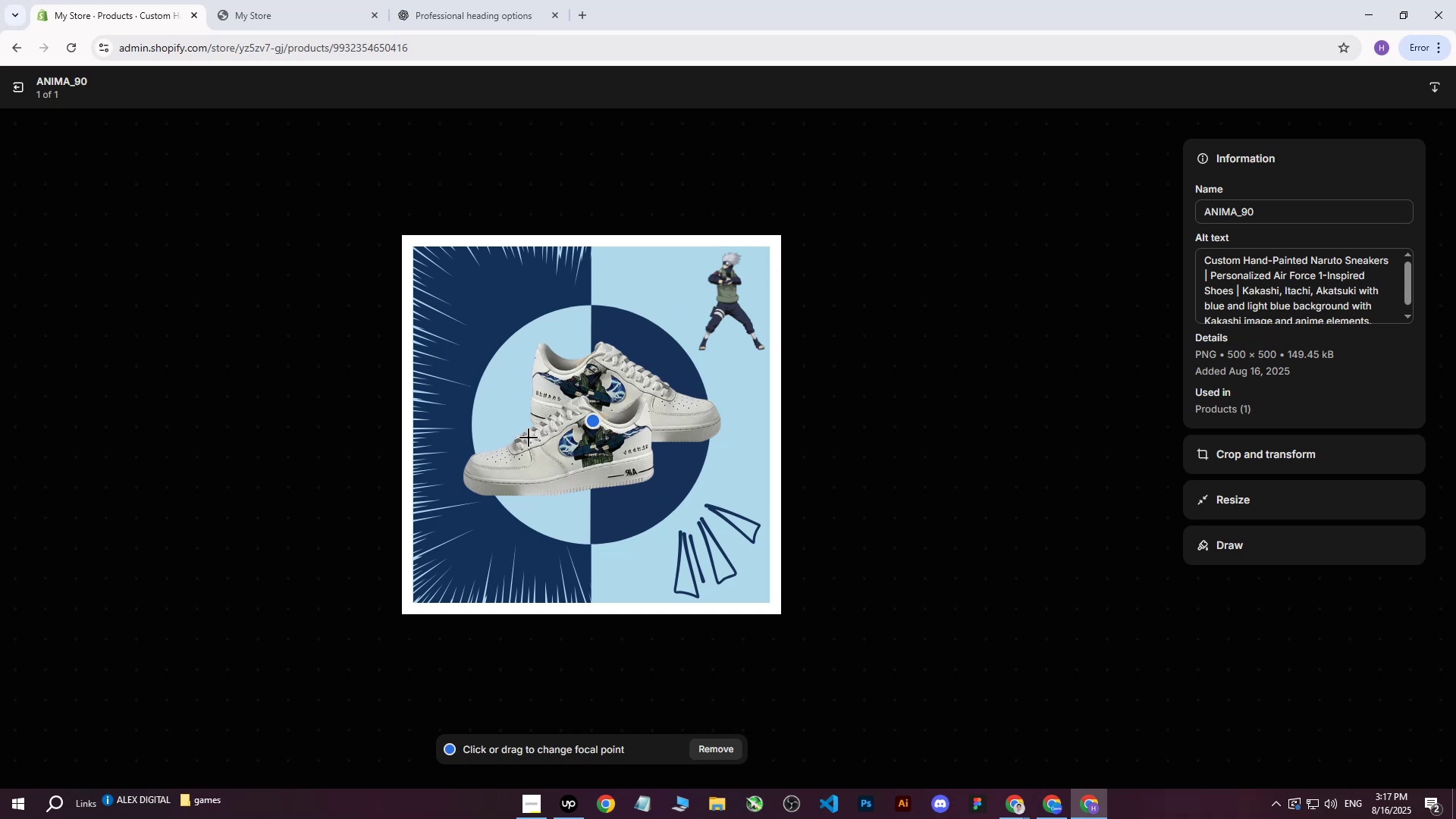 
left_click([11, 89])
 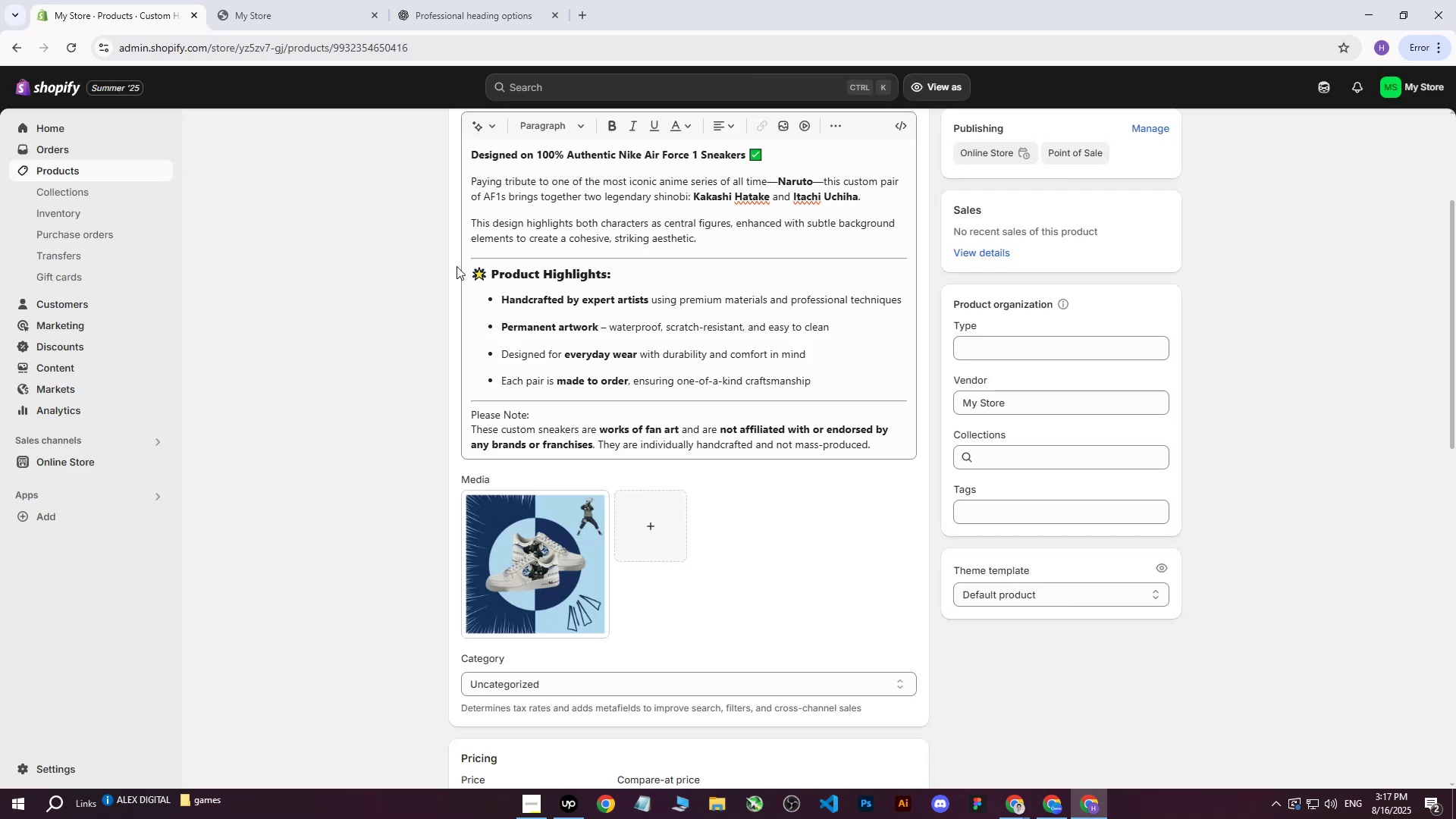 
scroll: coordinate [684, 430], scroll_direction: down, amount: 6.0
 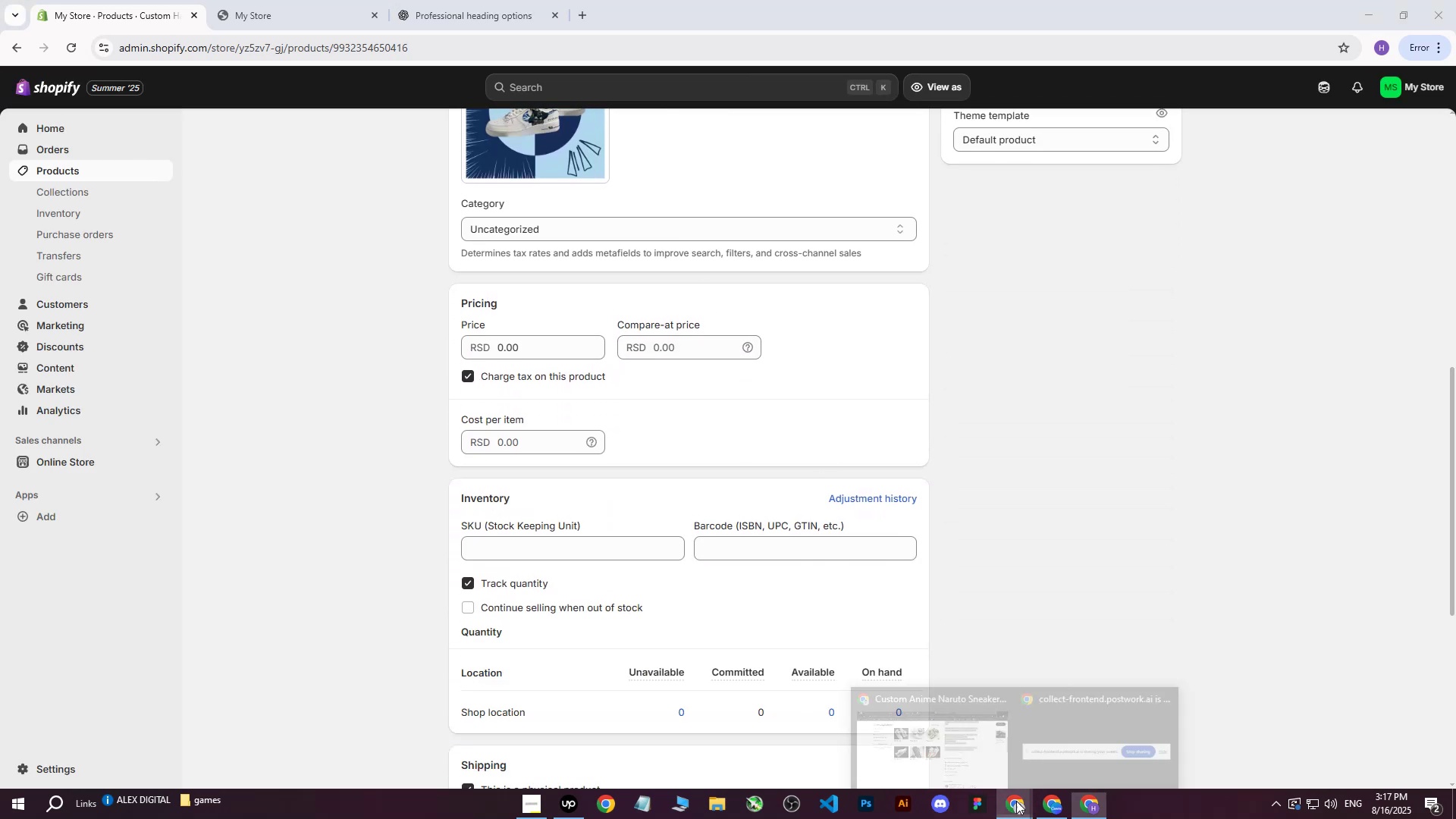 
double_click([946, 732])
 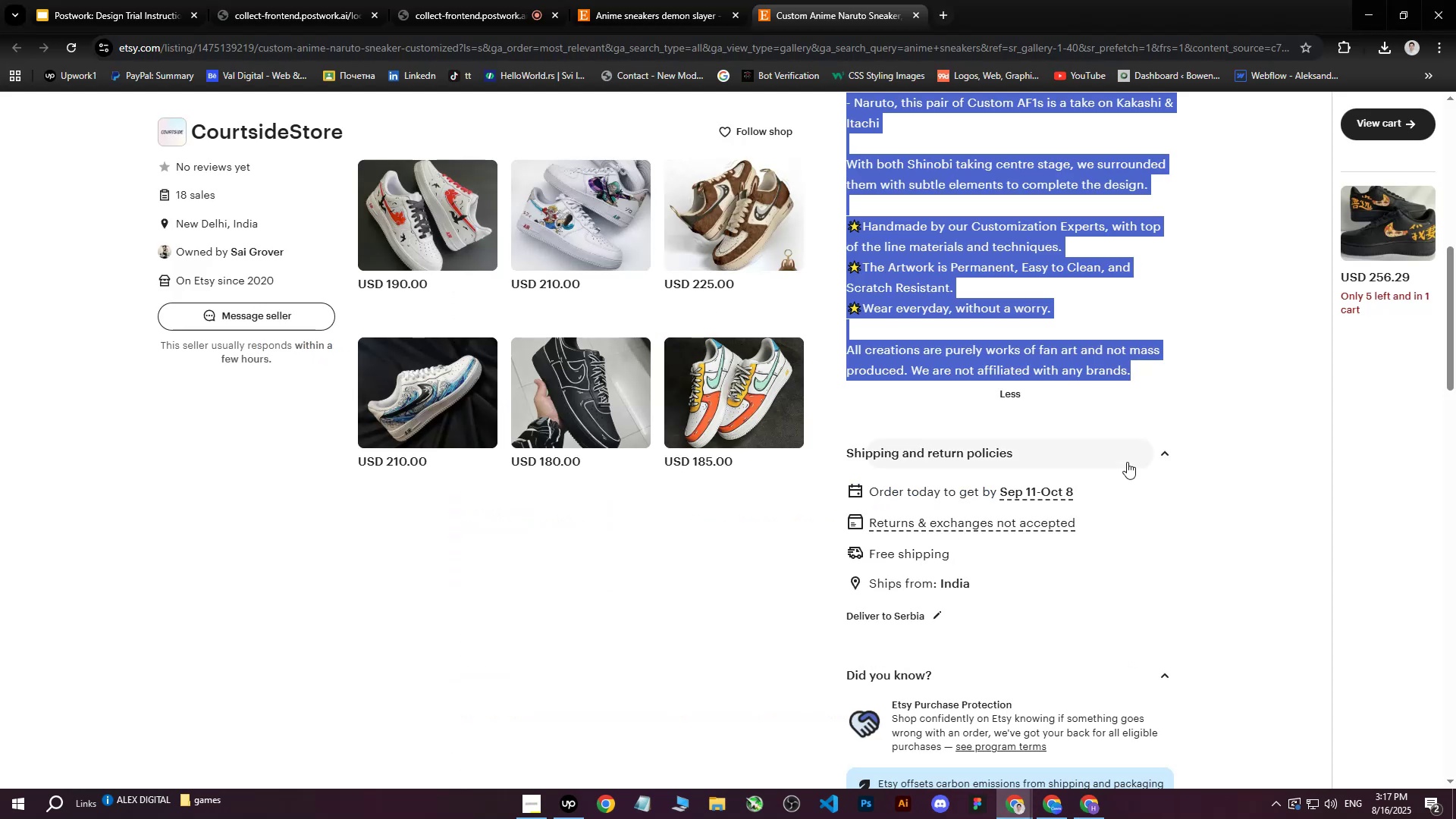 
triple_click([1127, 462])
 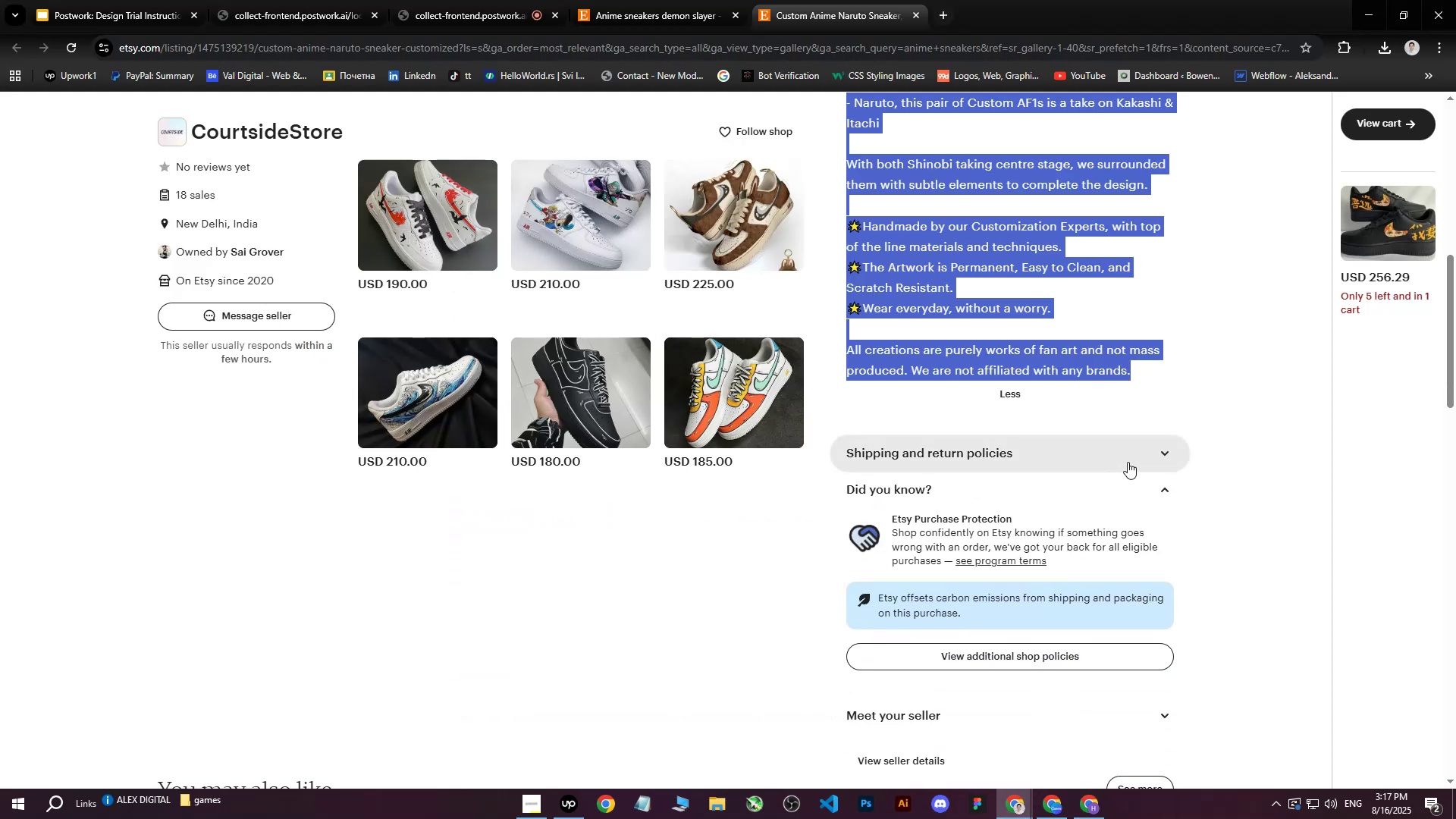 
left_click([1128, 462])
 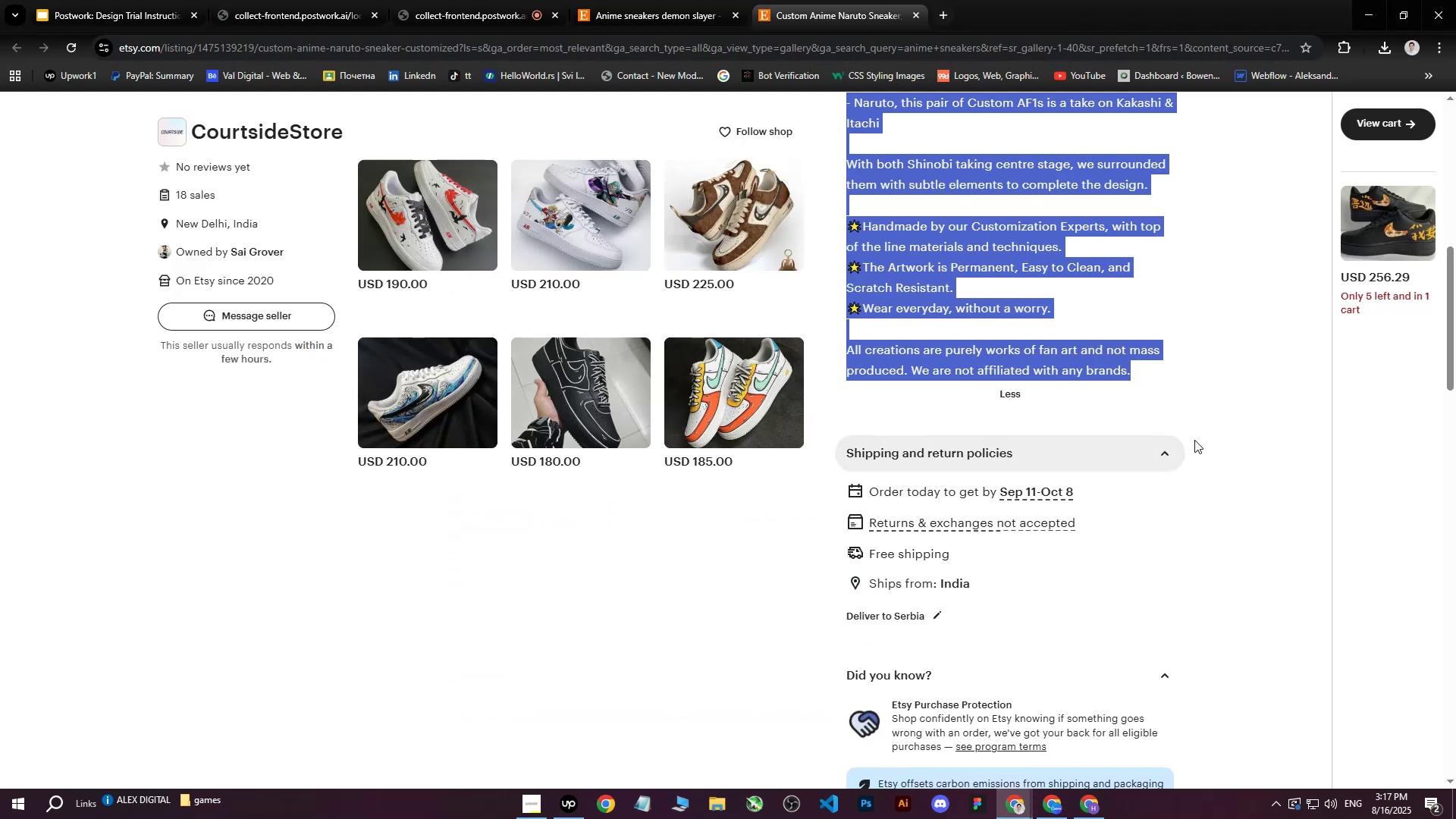 
scroll: coordinate [1171, 472], scroll_direction: up, amount: 18.0
 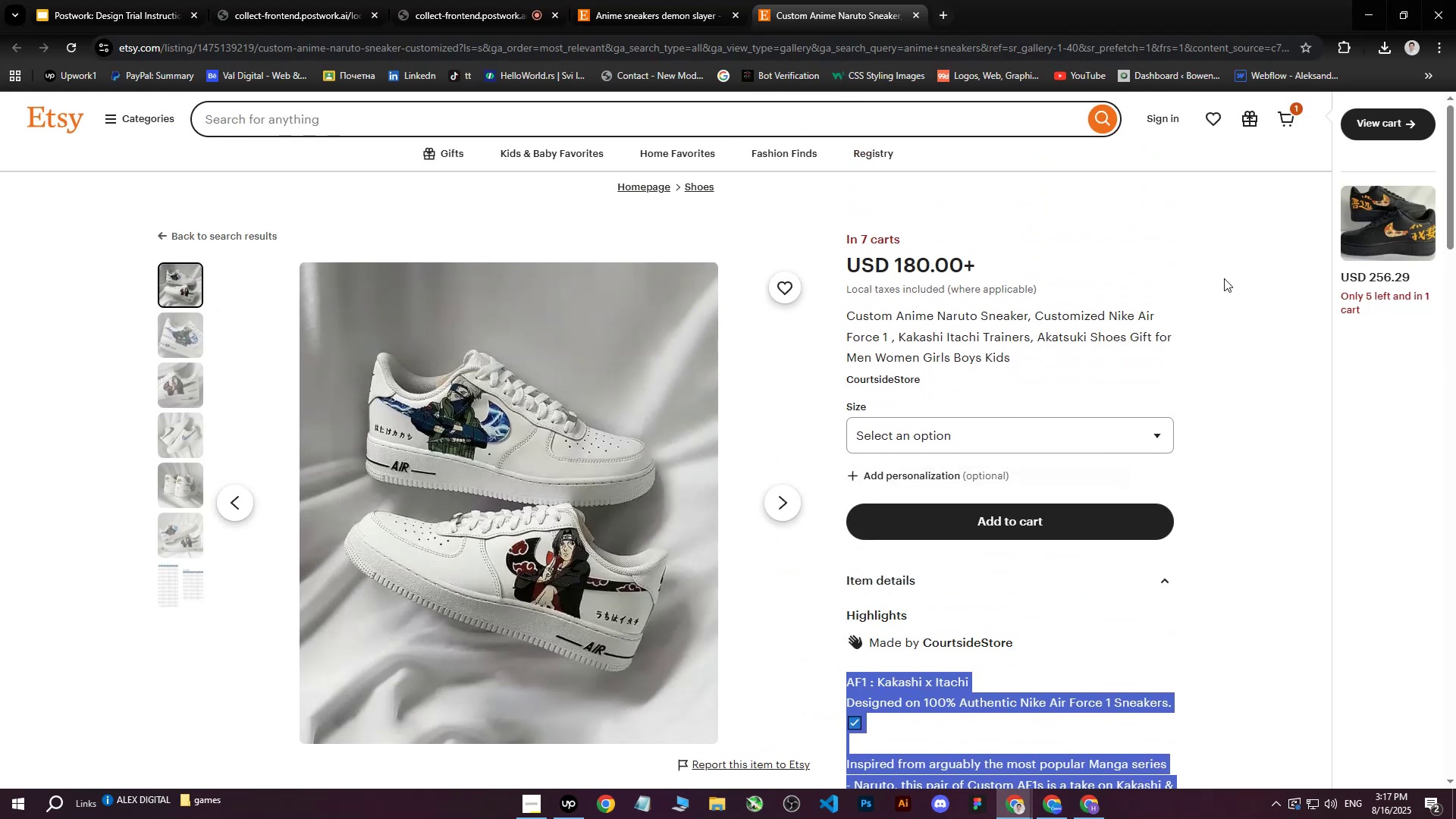 
left_click([1226, 271])
 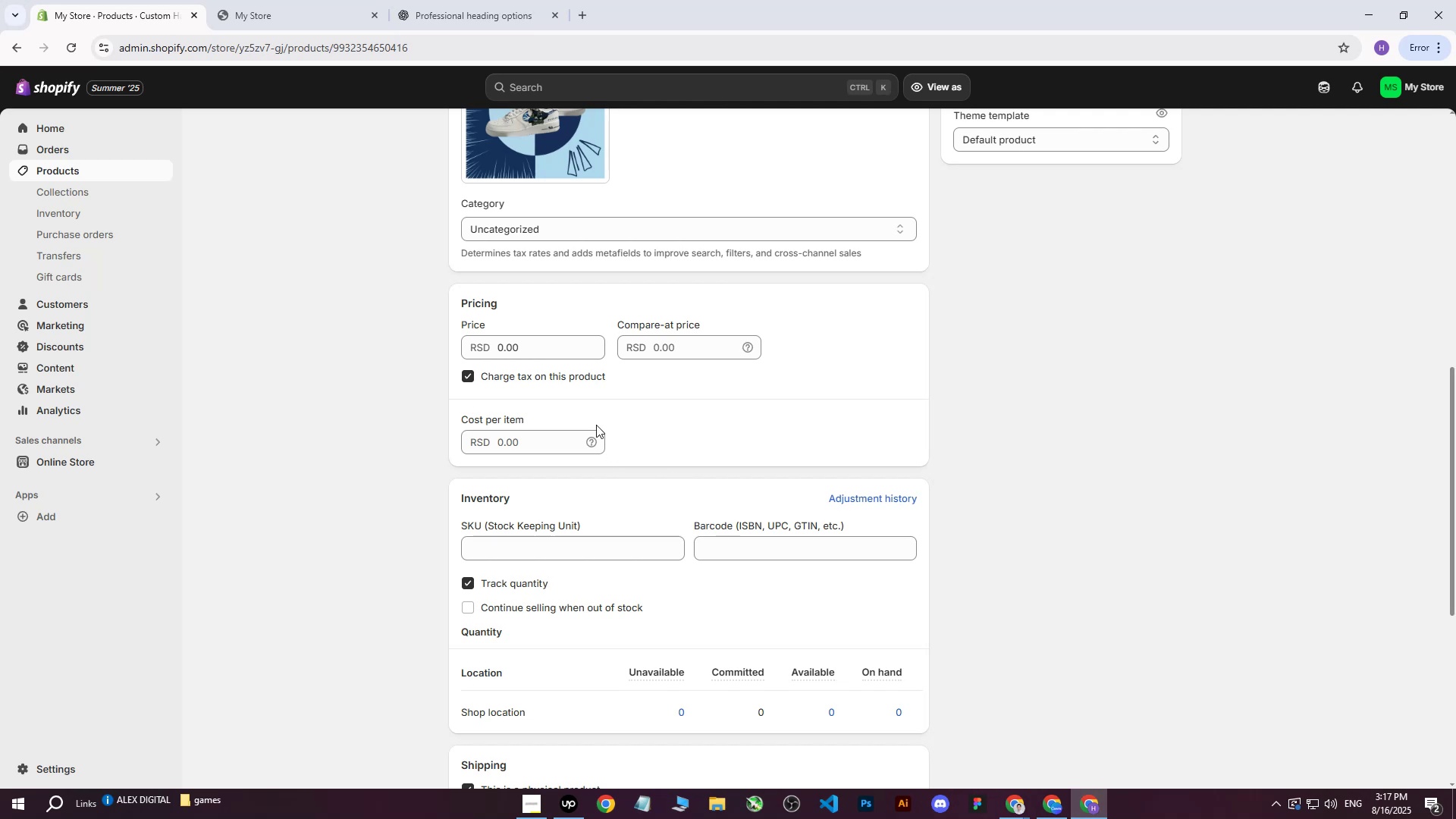 
left_click([516, 356])
 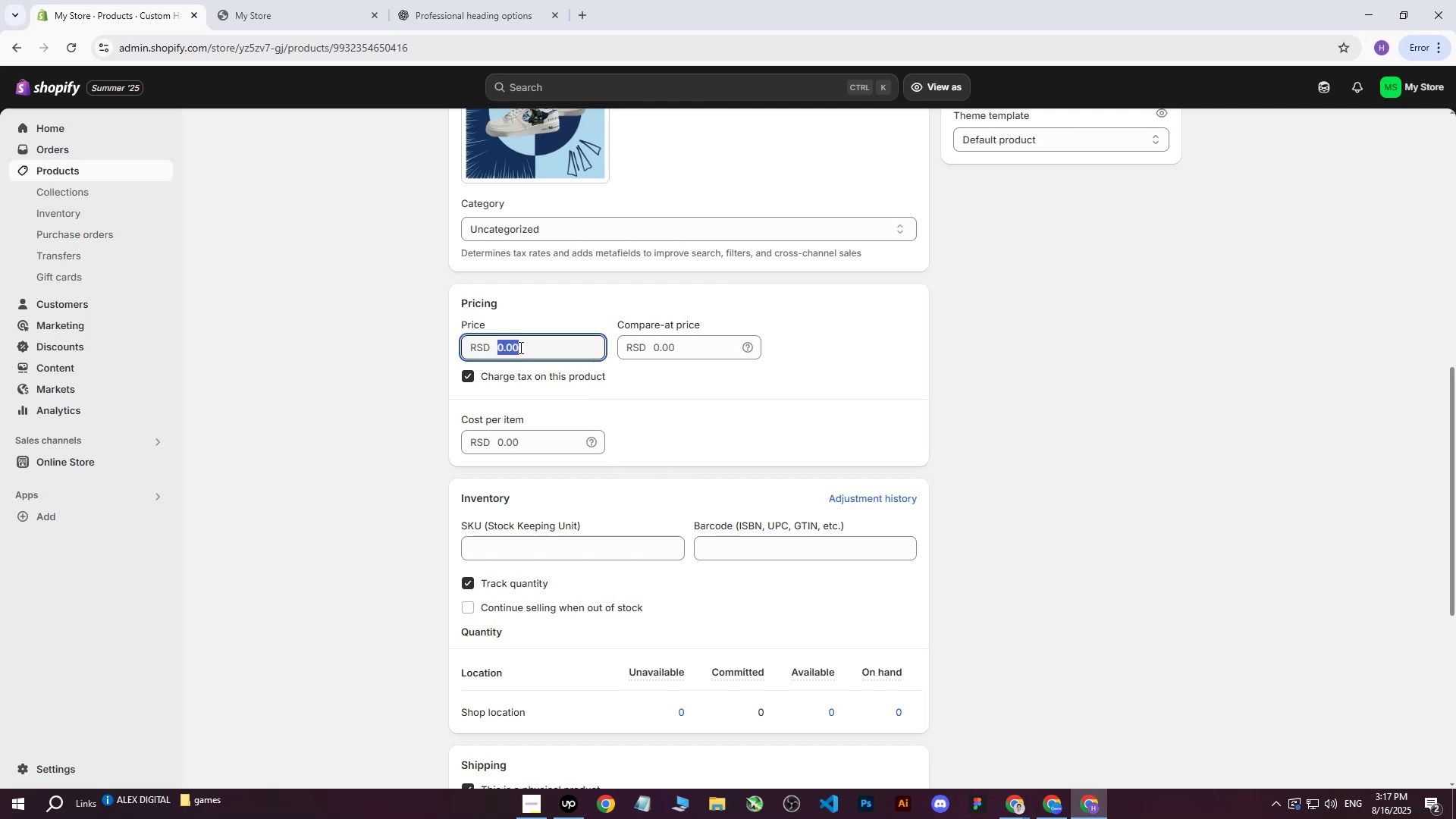 
type(20000)
 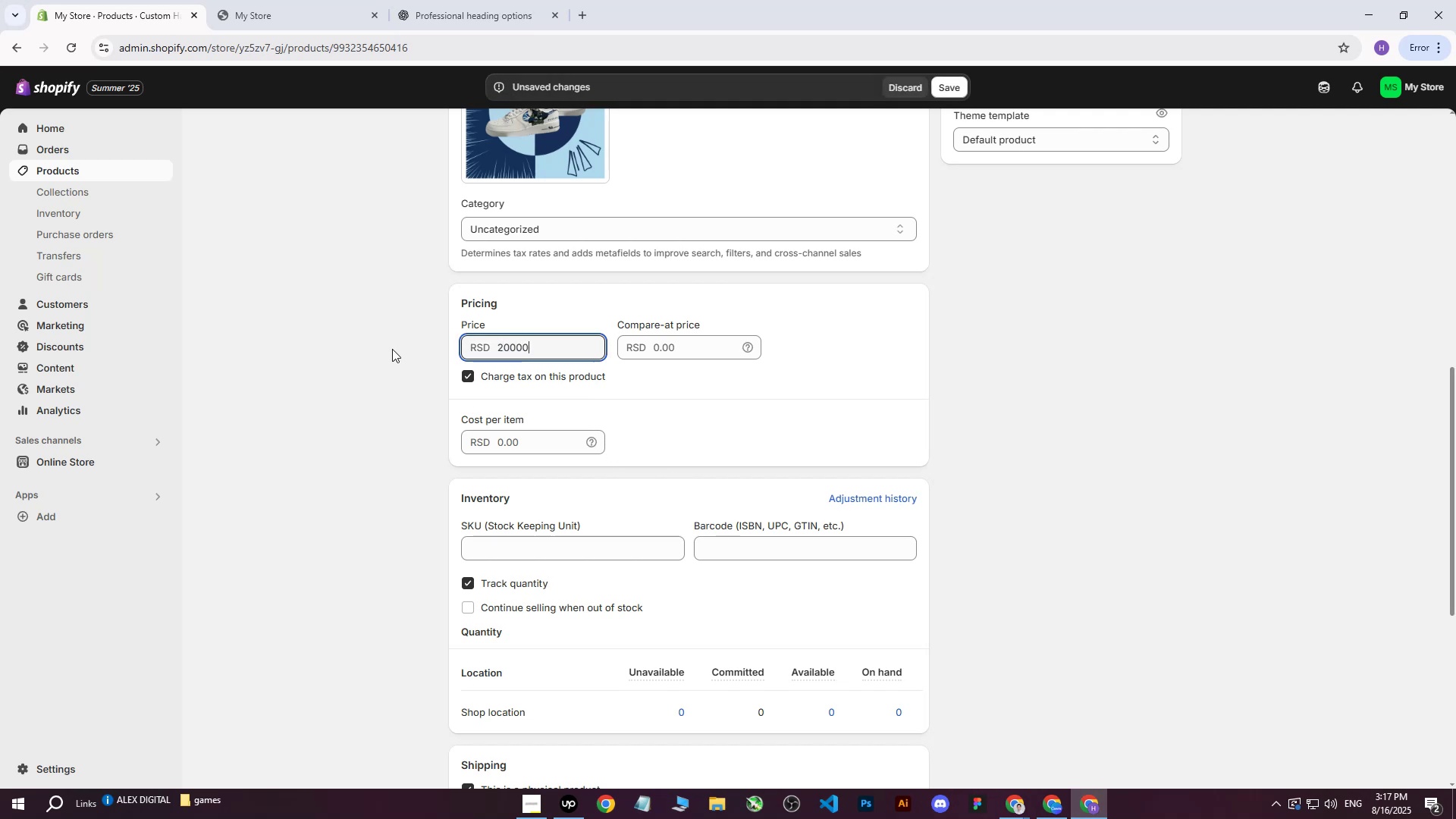 
left_click([392, 349])
 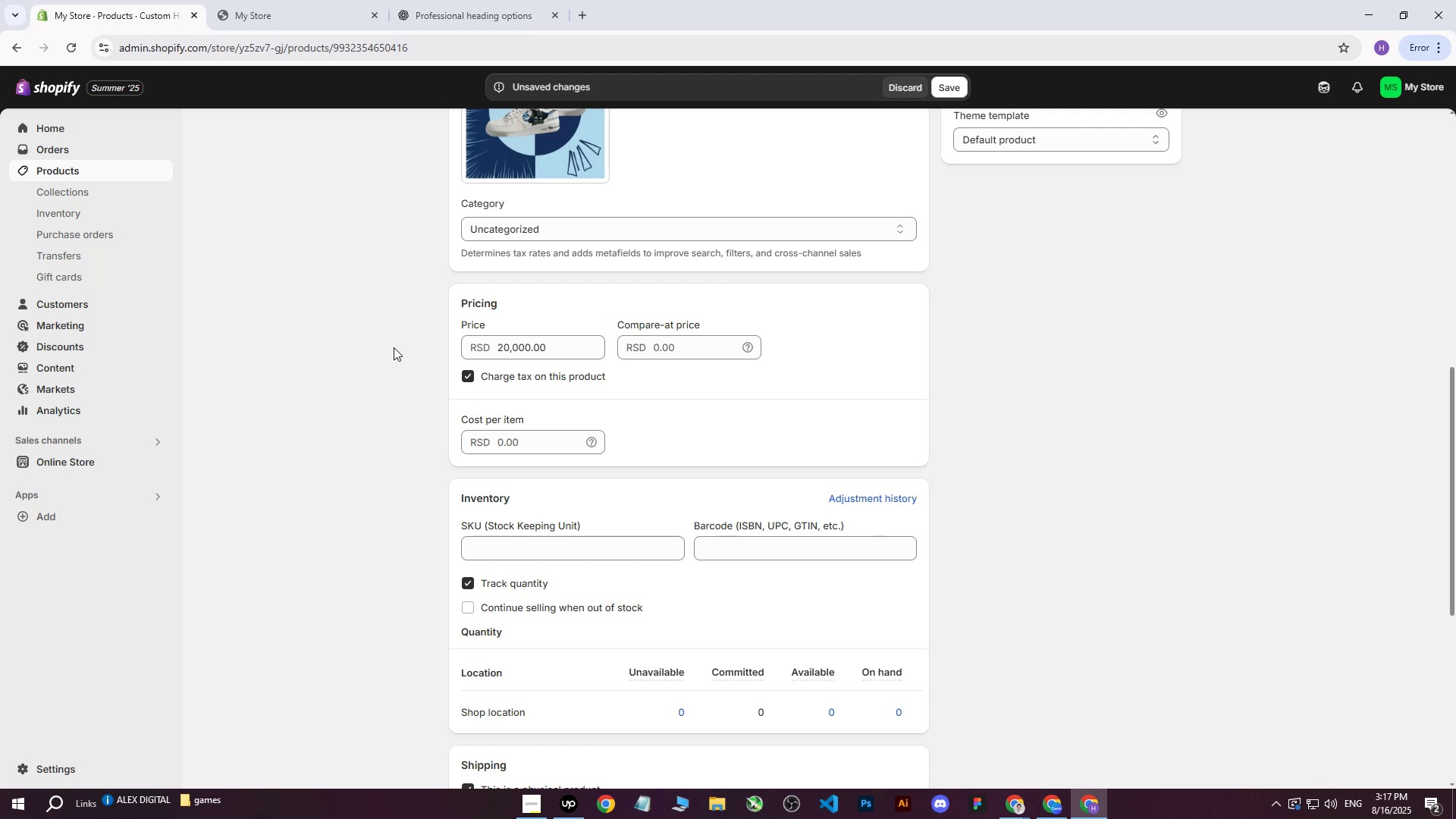 
wait(18.22)
 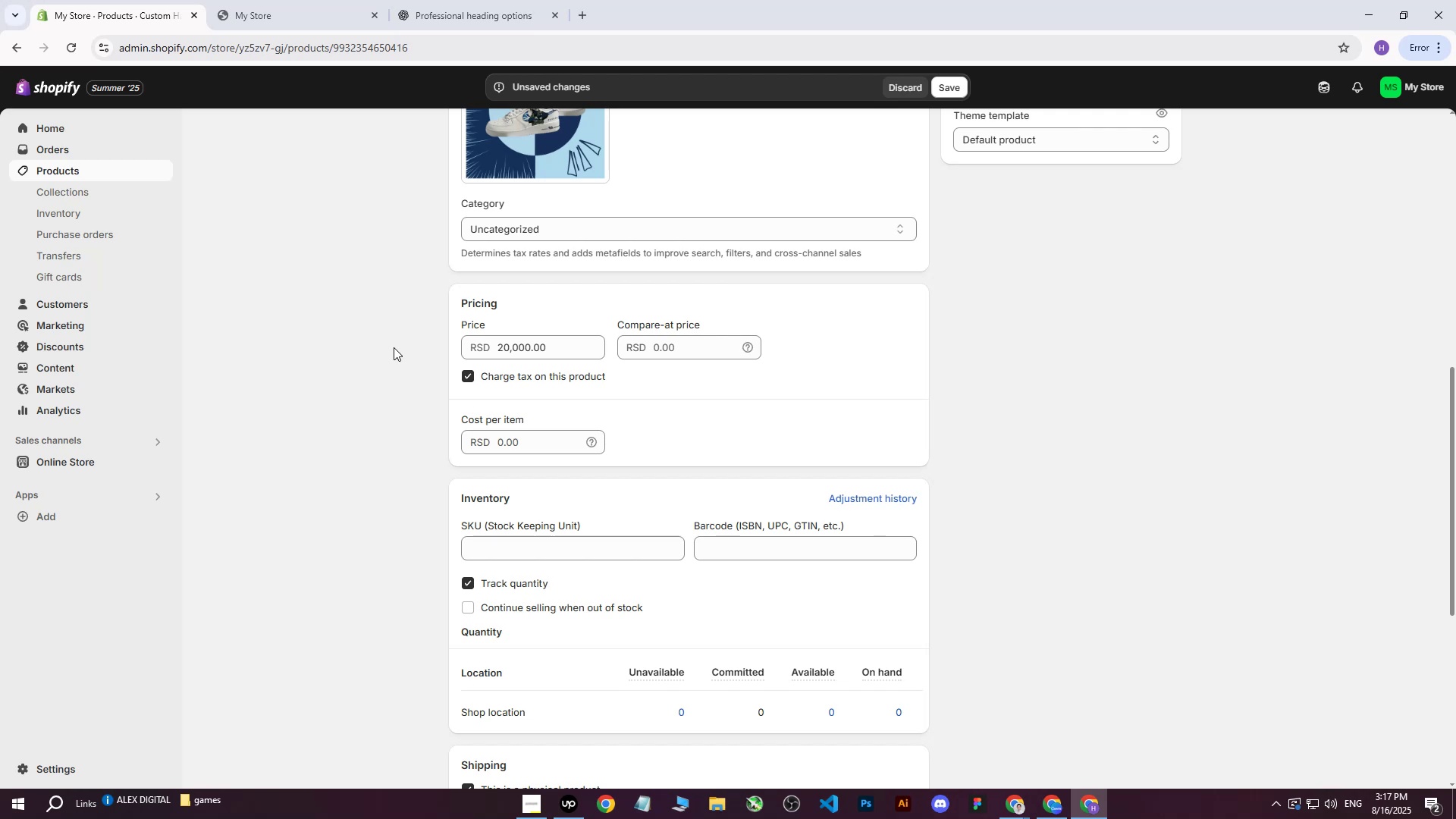 
left_click([548, 439])
 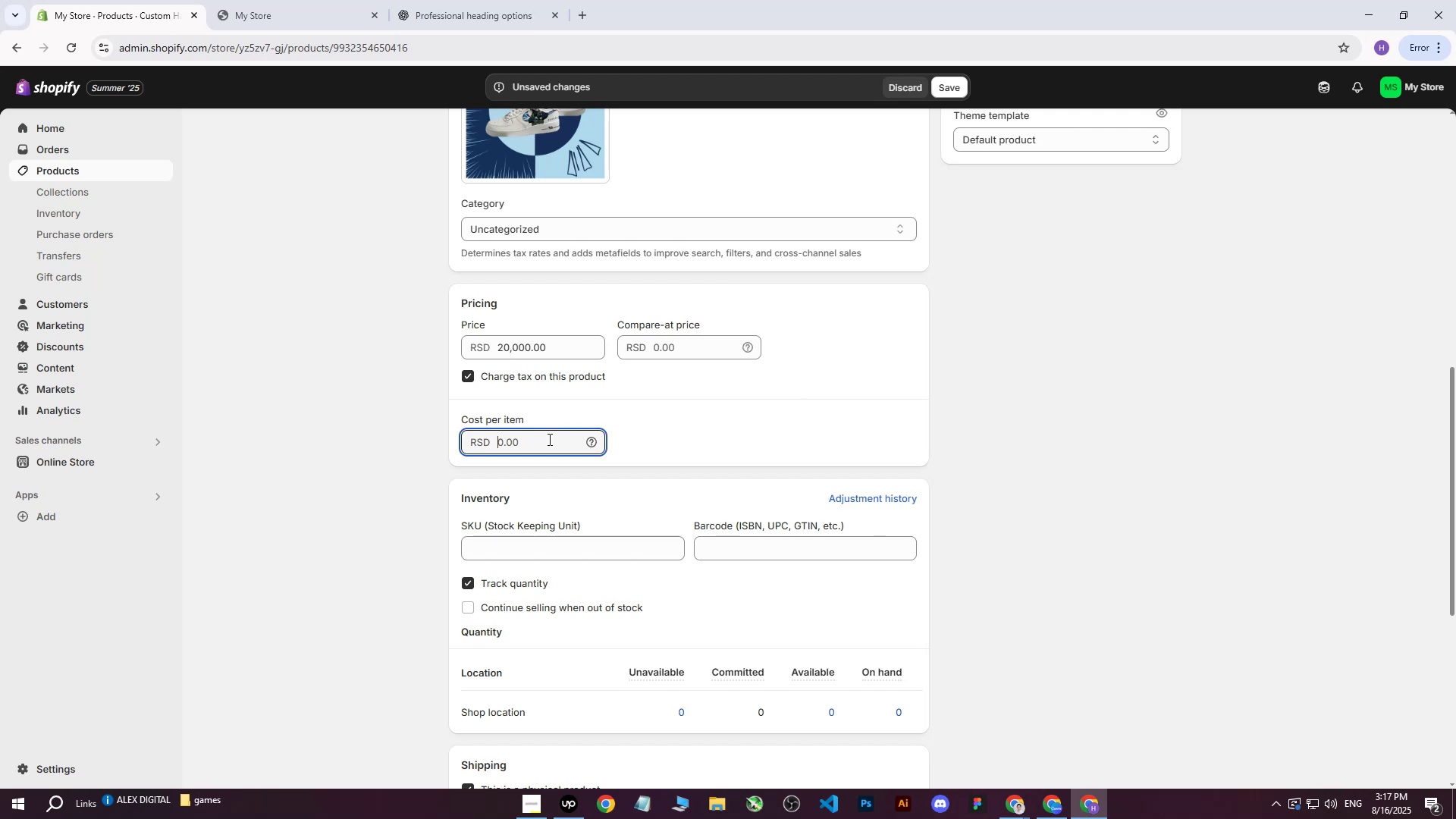 
key(1)
 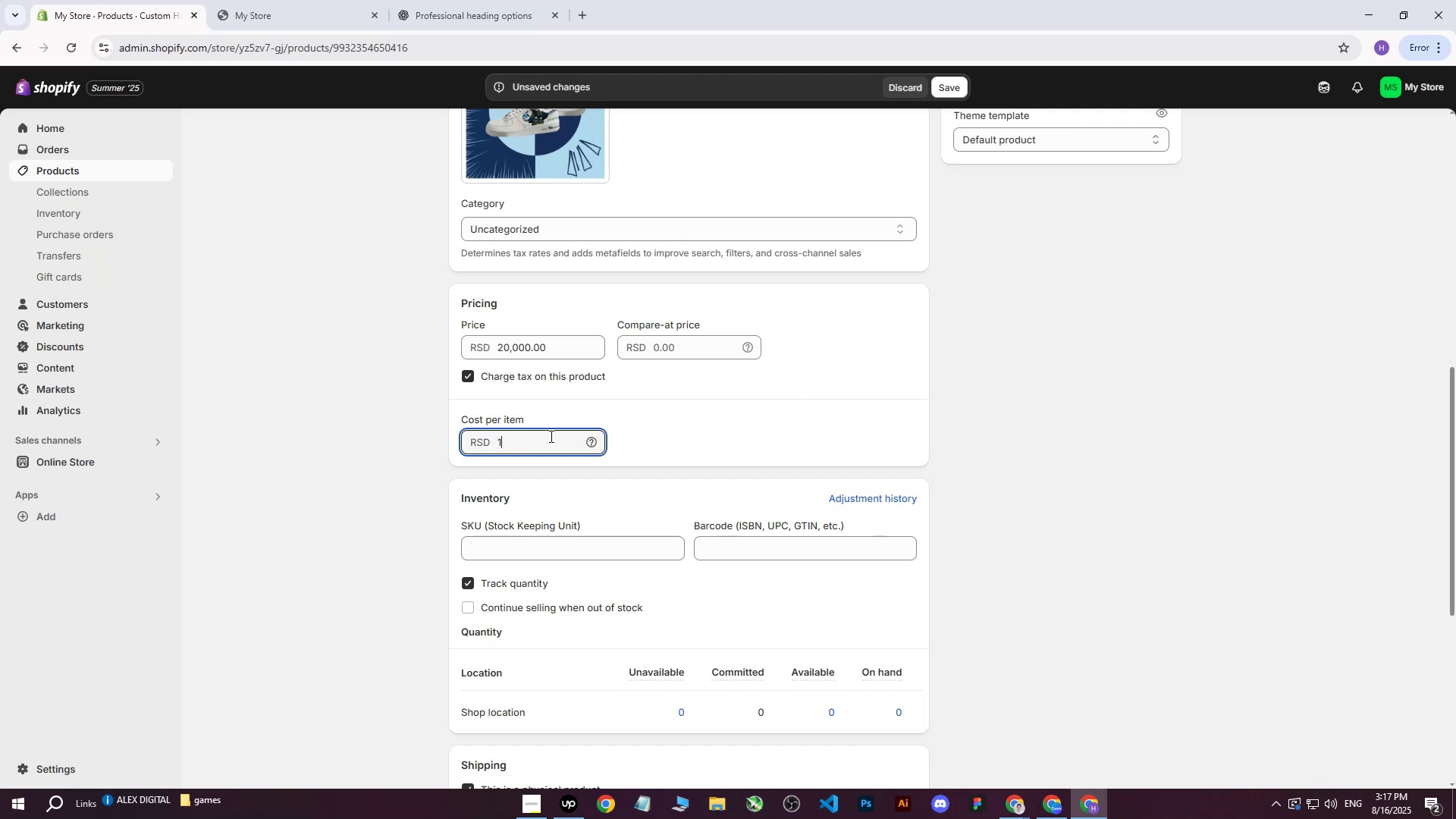 
type(4000)
 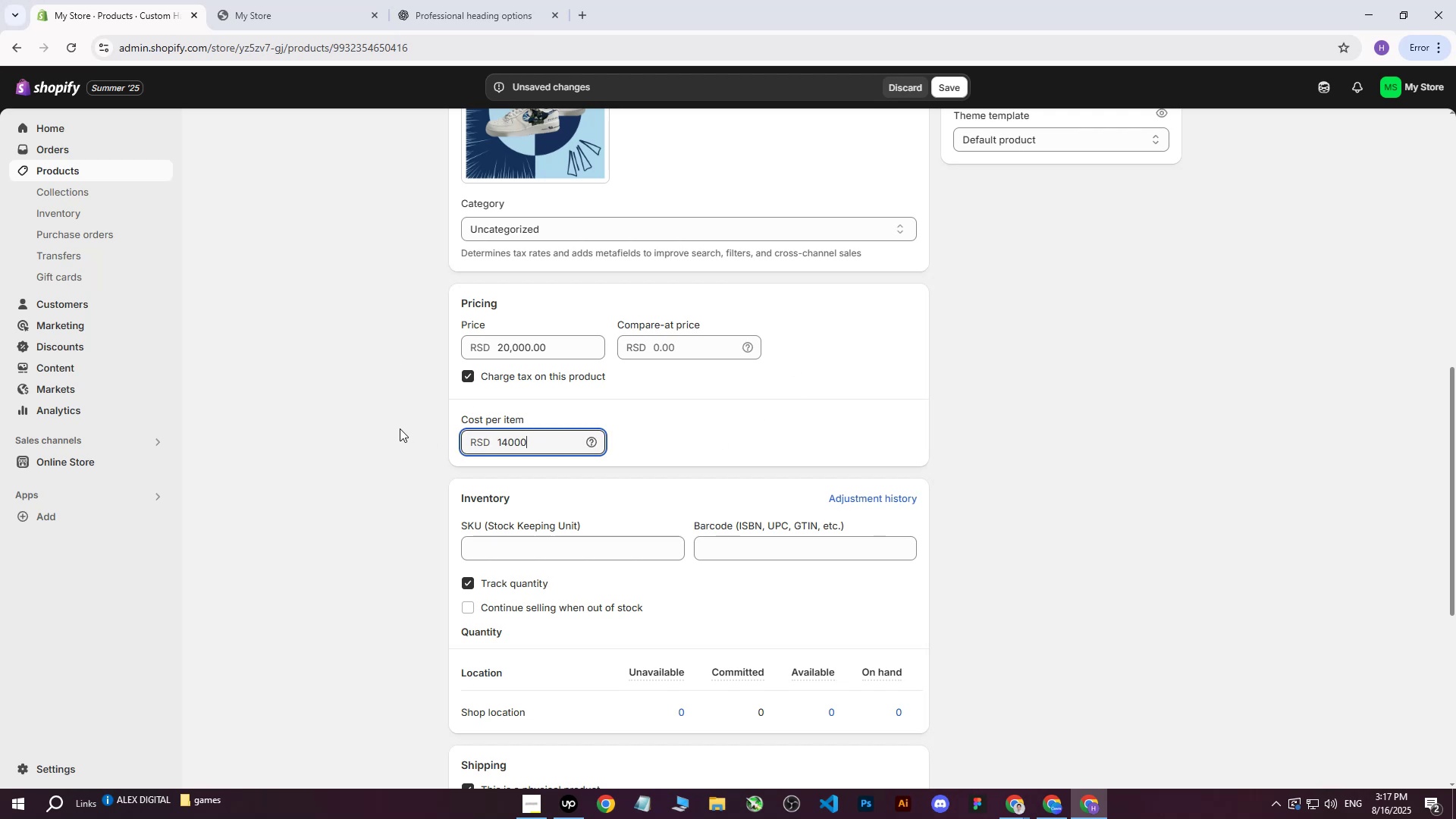 
left_click([400, 428])
 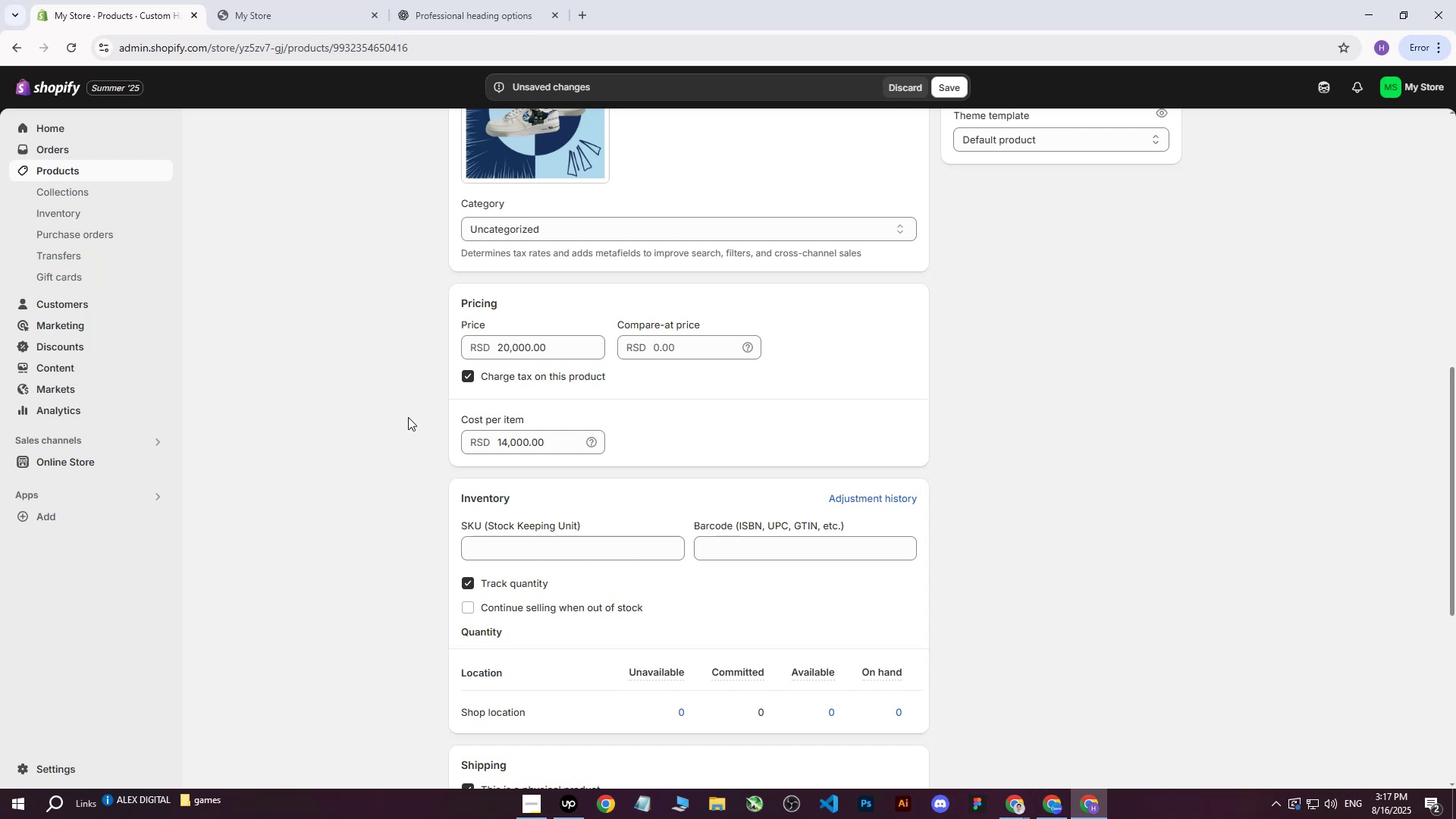 
wait(8.14)
 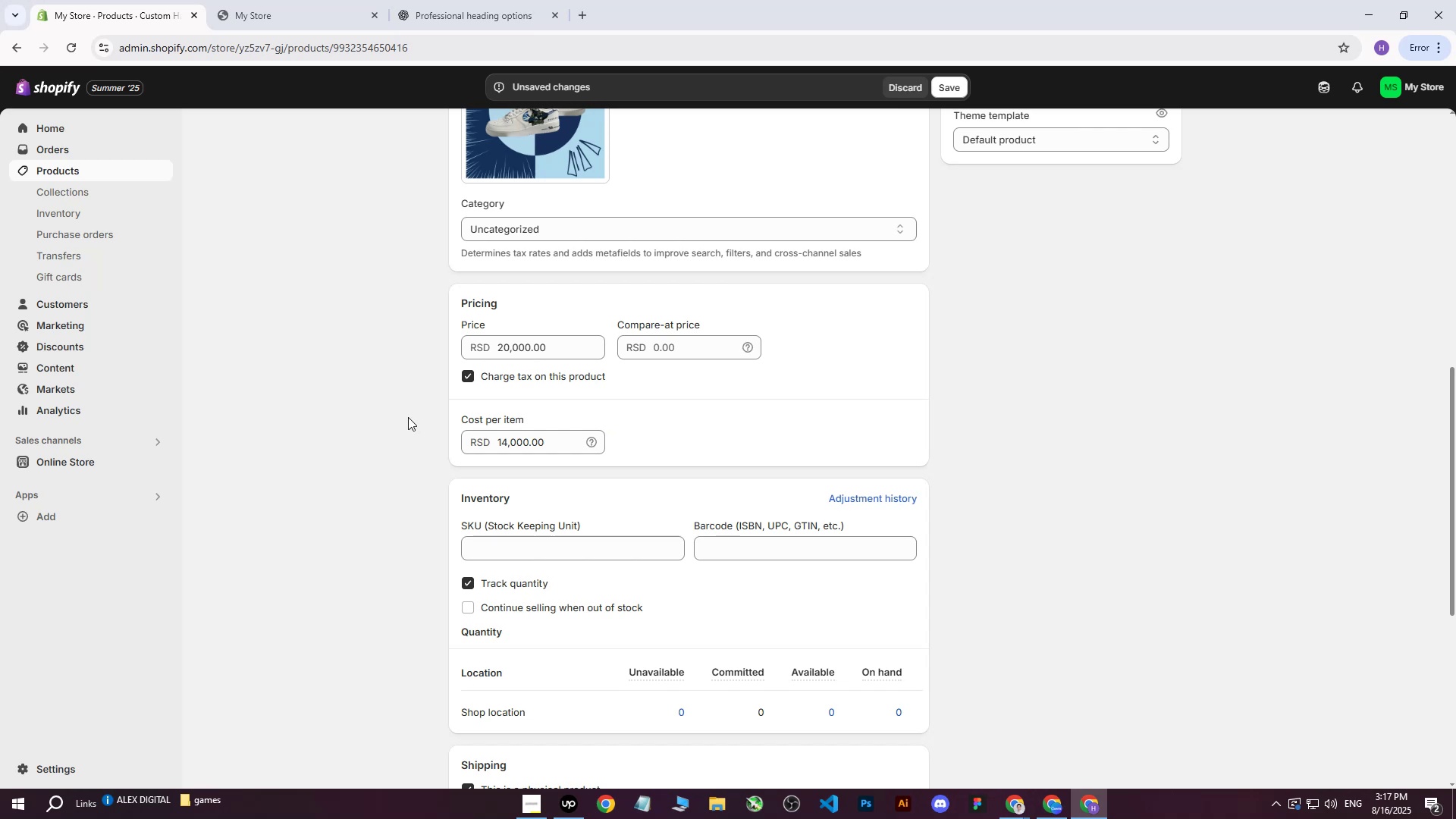 
left_click([849, 709])
 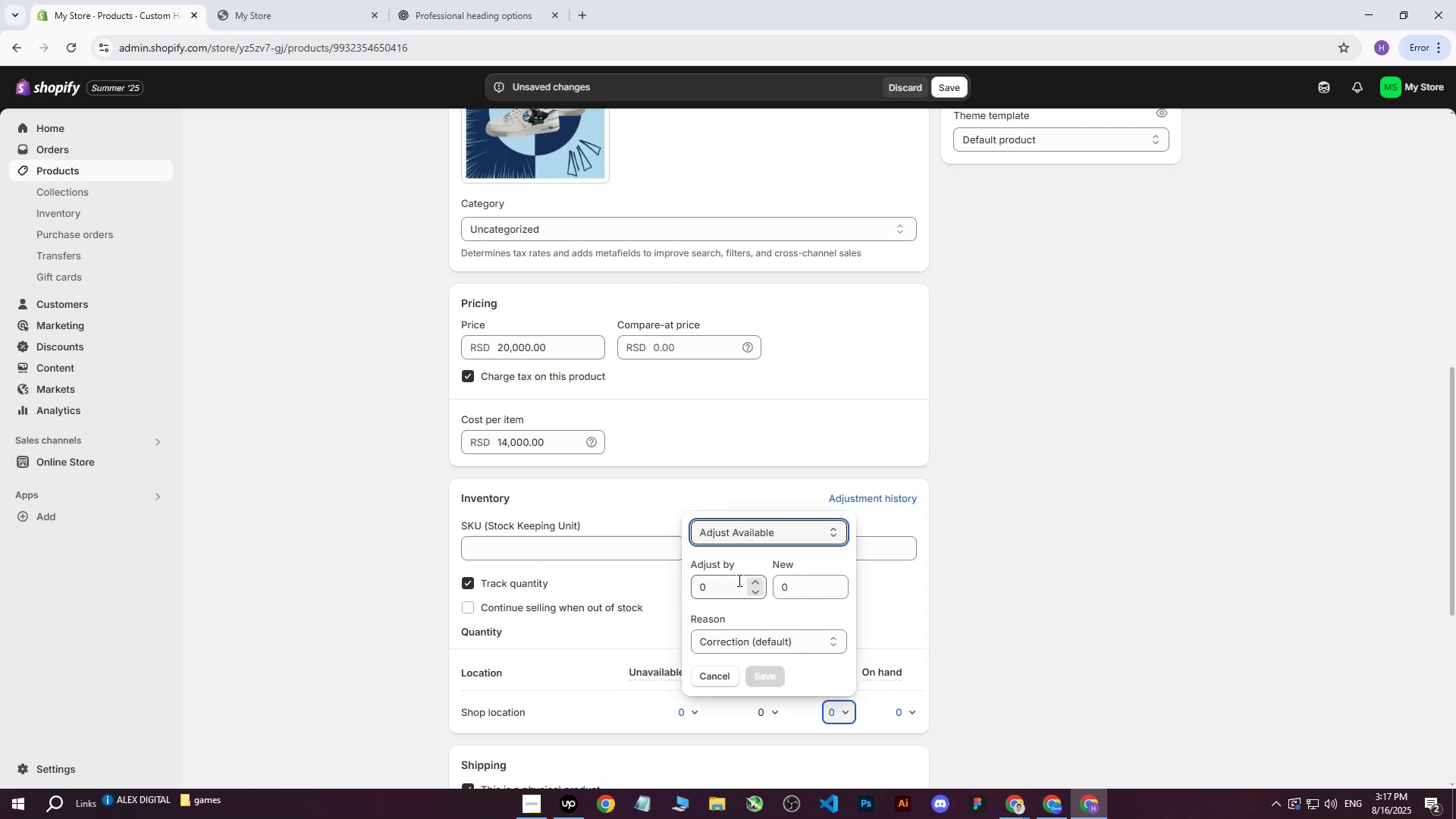 
left_click([732, 588])
 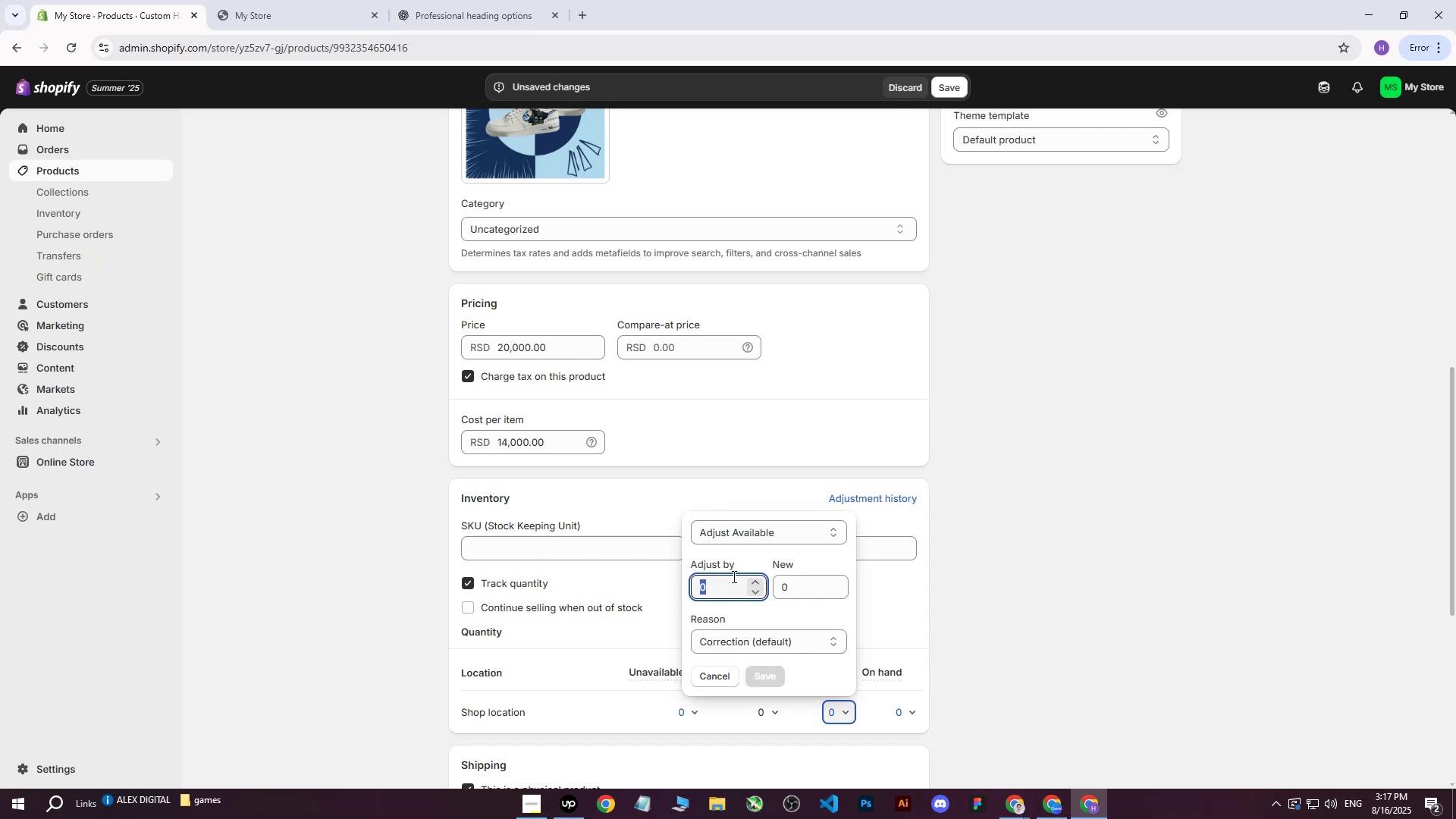 
type(140)
 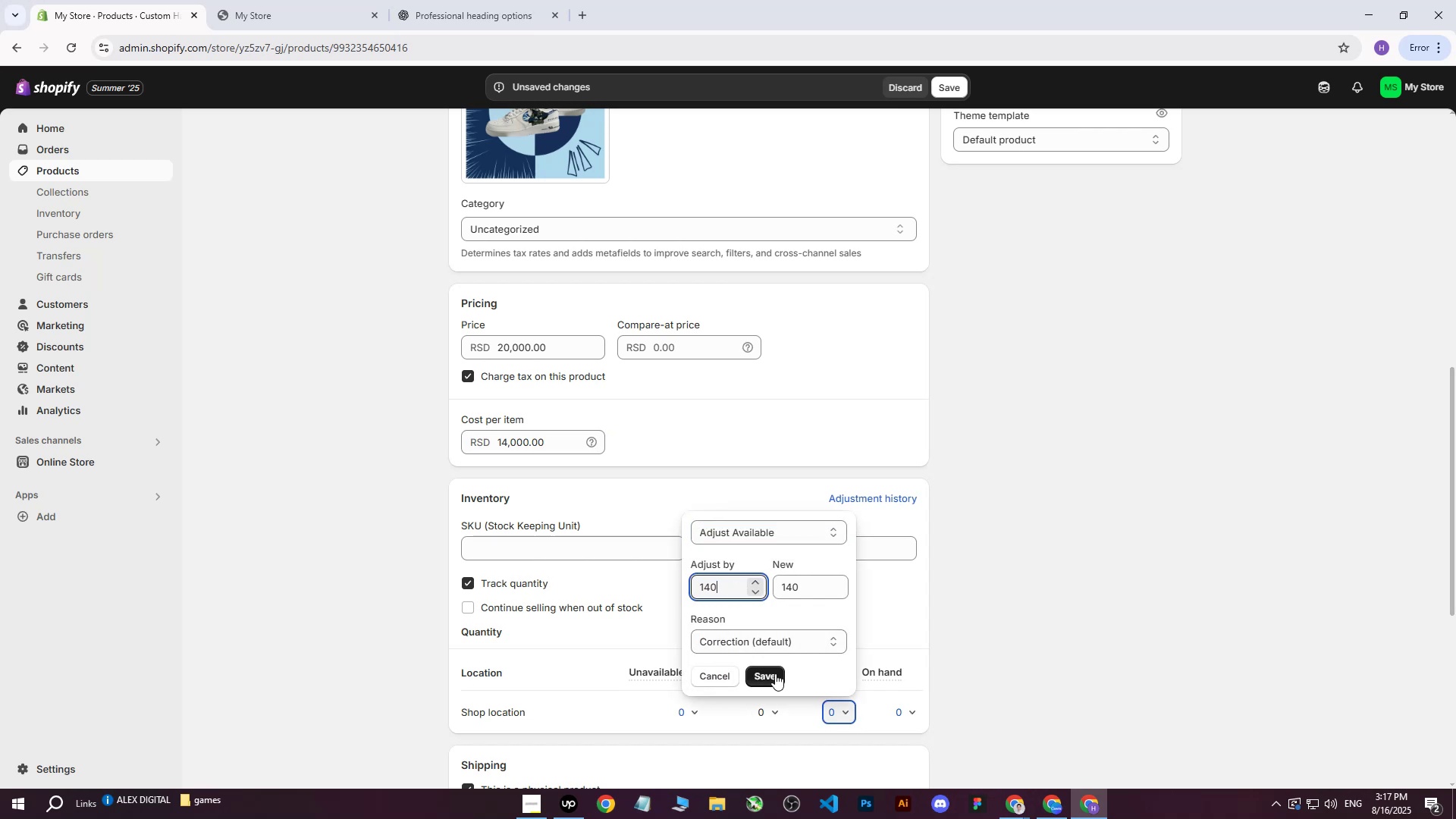 
left_click([776, 676])
 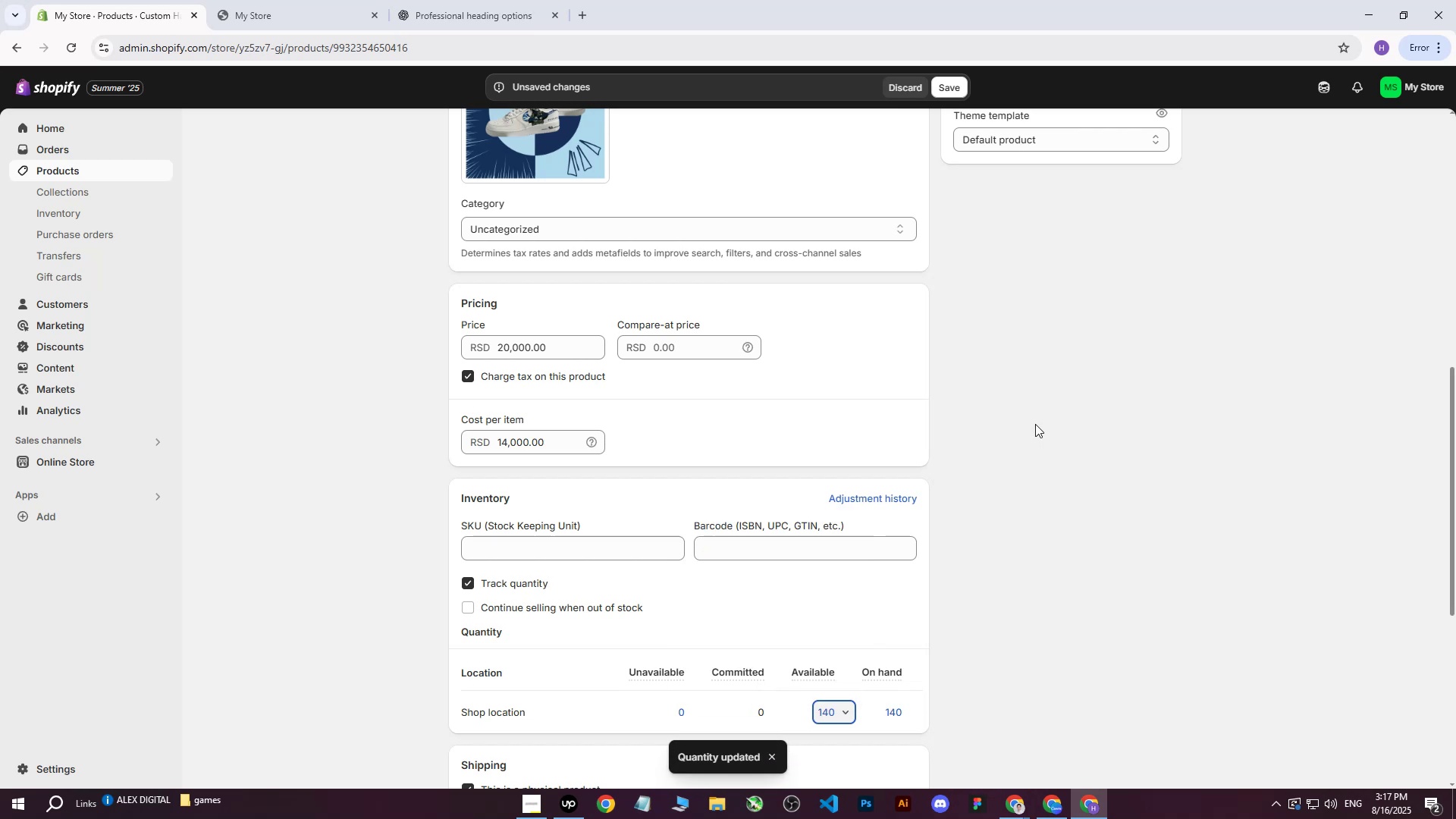 
left_click([1035, 424])
 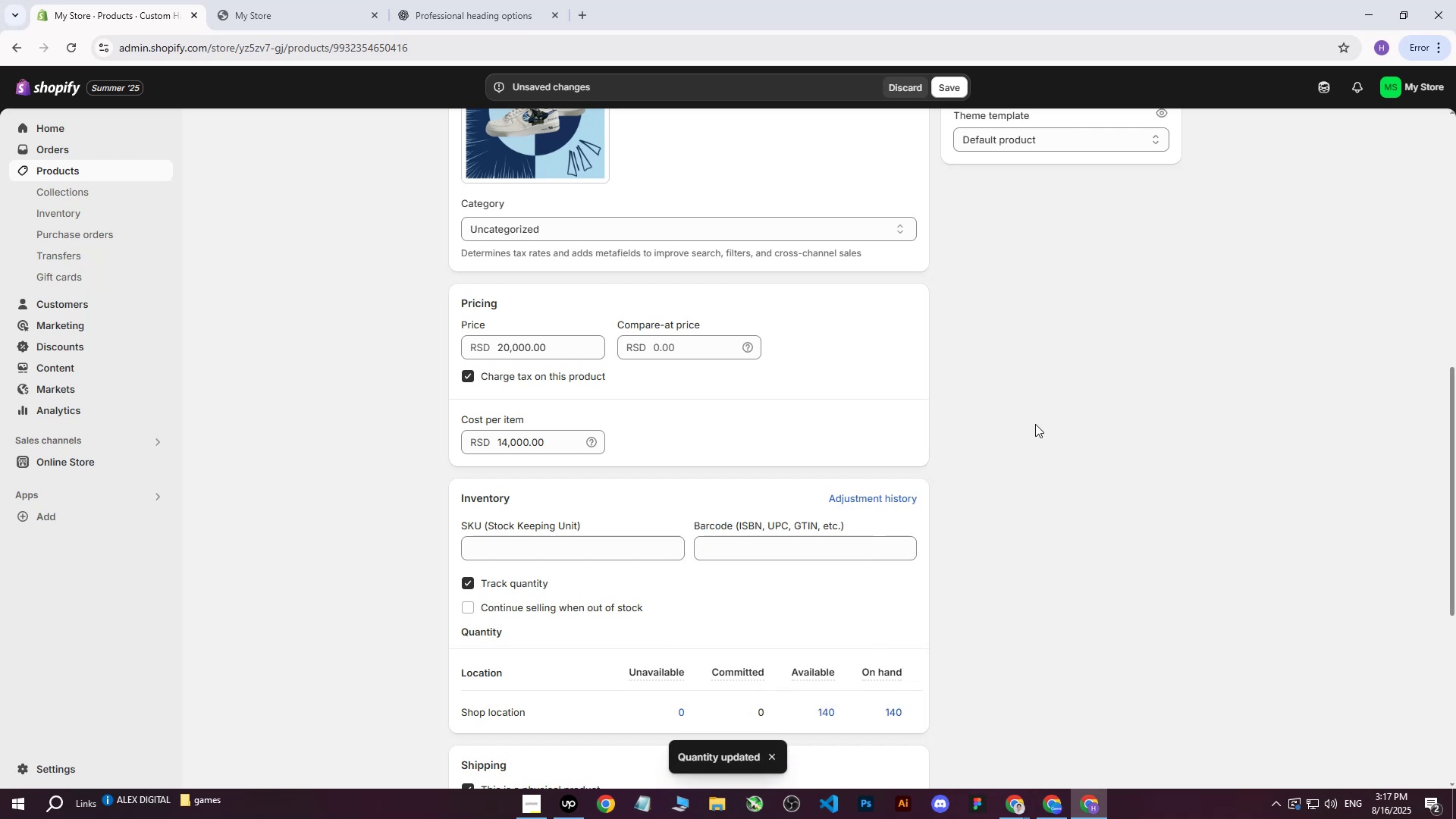 
scroll: coordinate [1034, 424], scroll_direction: down, amount: 6.0
 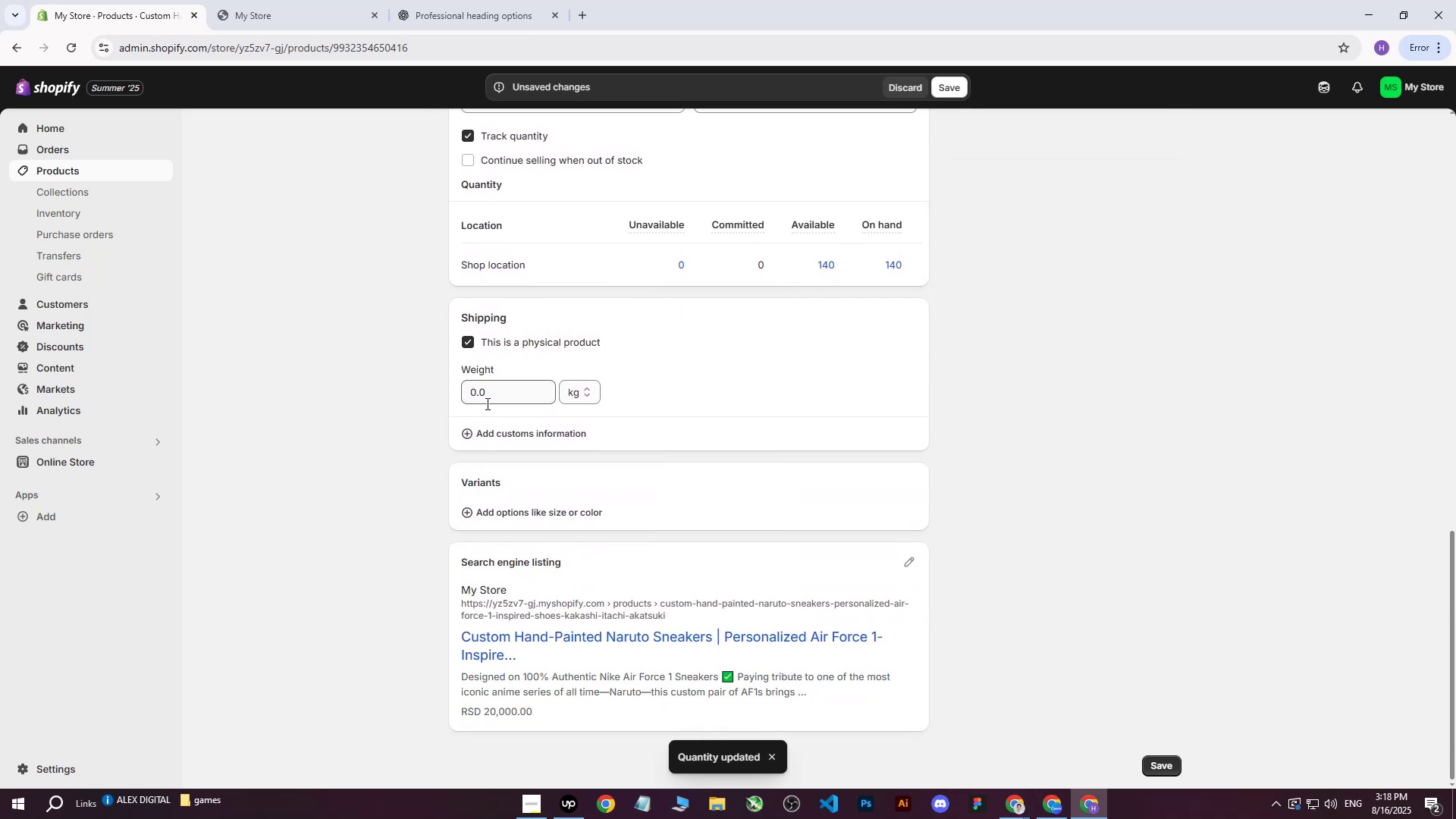 
left_click([482, 400])
 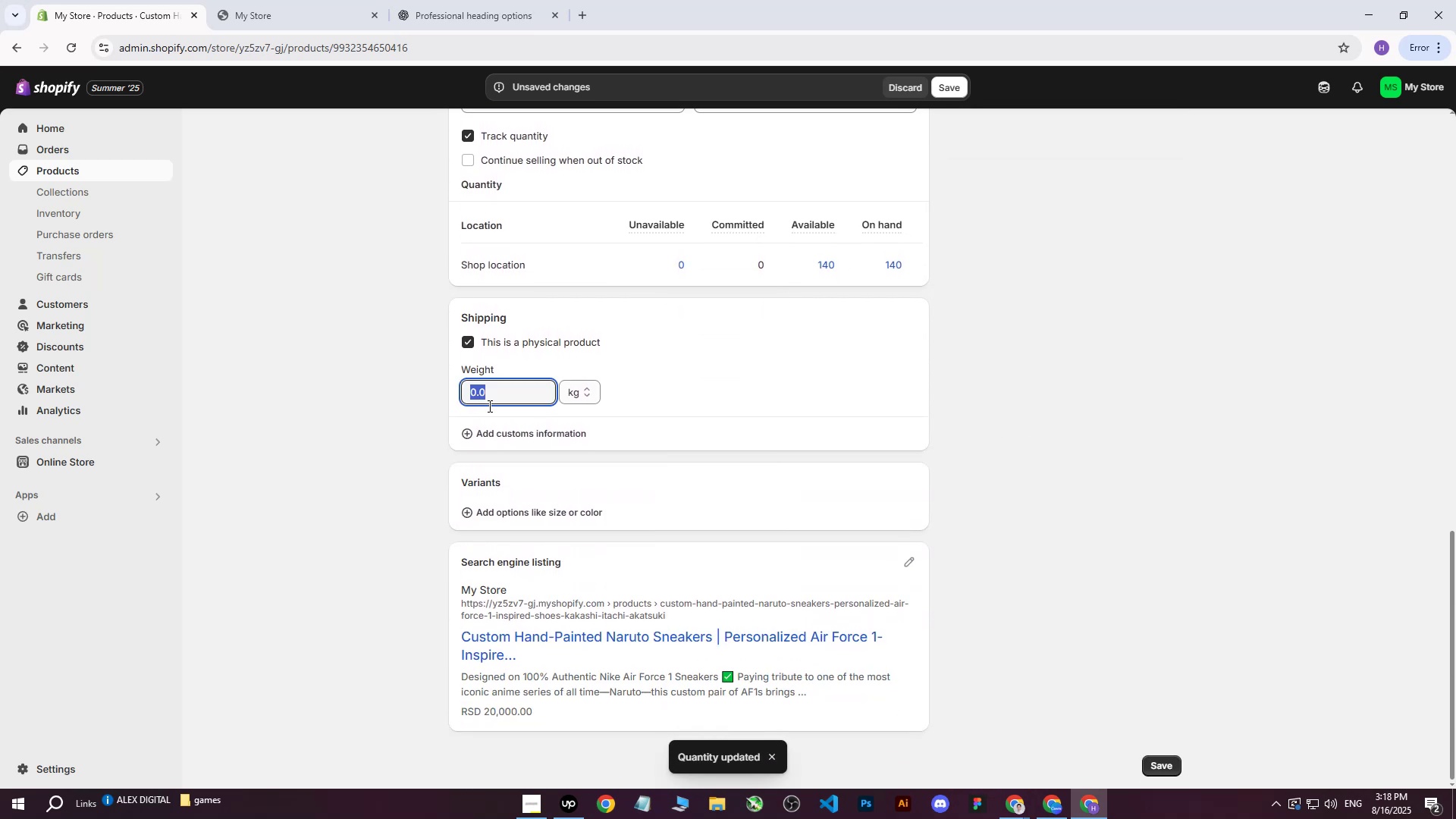 
scroll: coordinate [547, 444], scroll_direction: up, amount: 13.0
 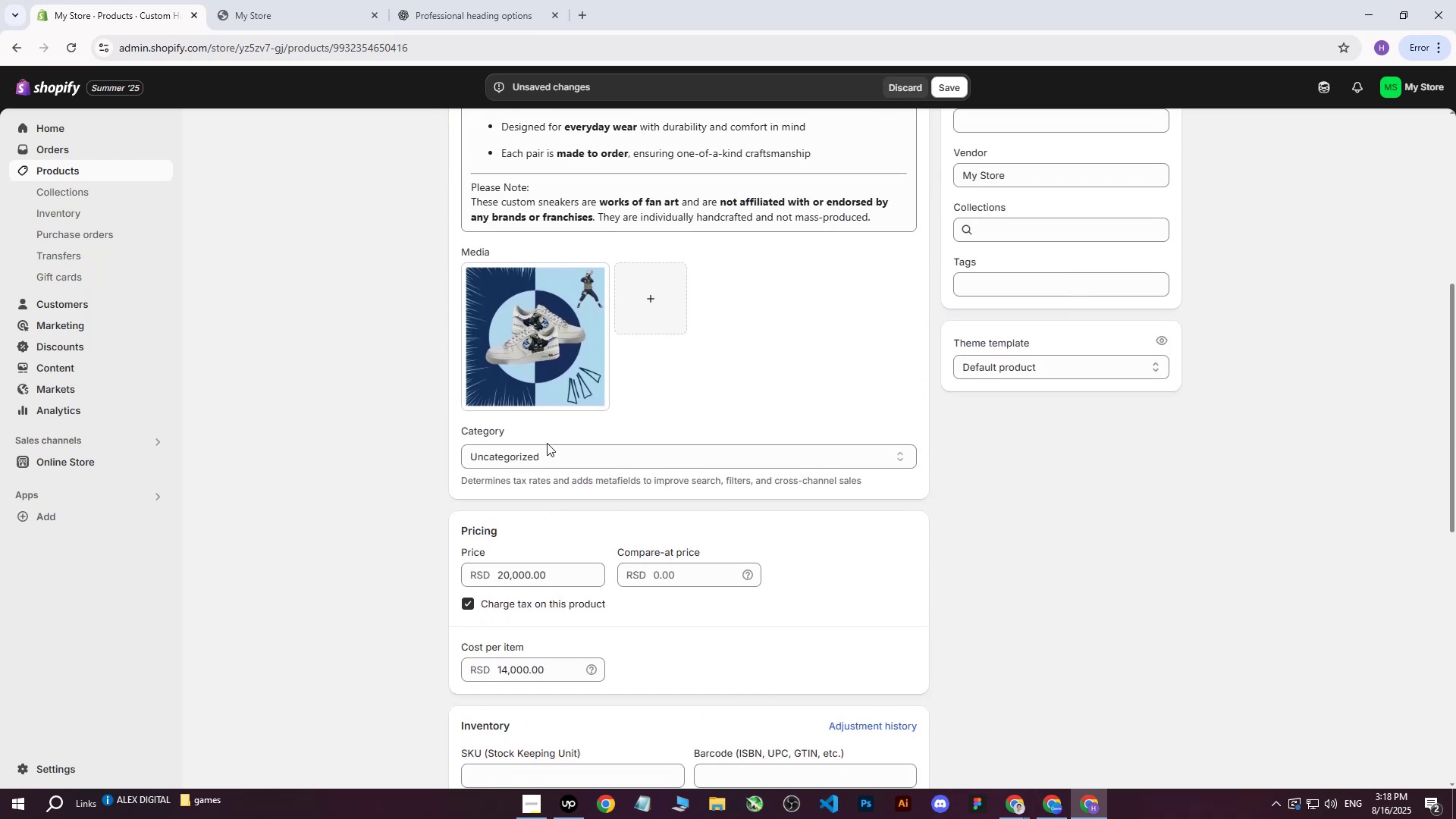 
scroll: coordinate [547, 440], scroll_direction: down, amount: 18.0
 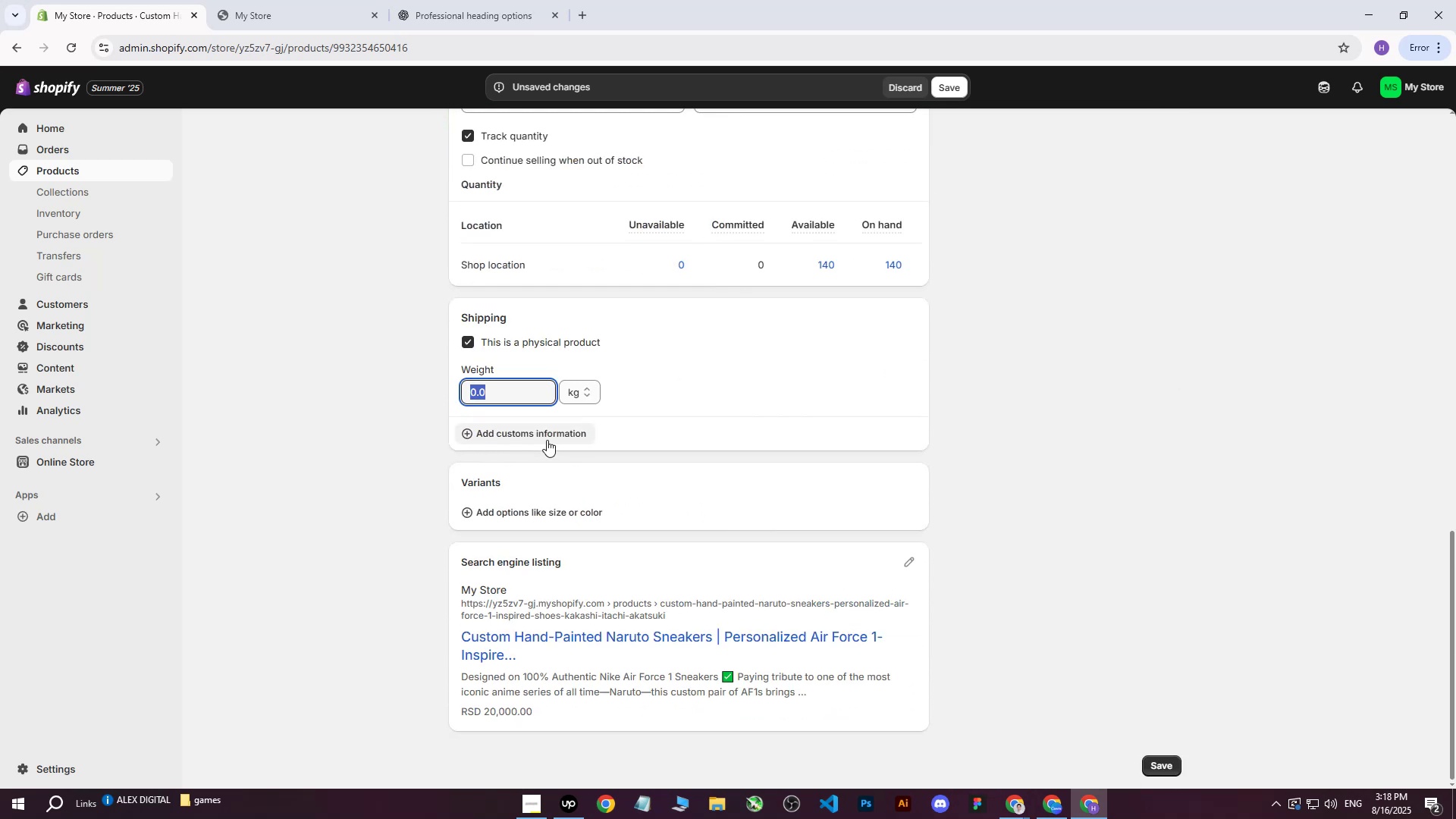 
key(8)
 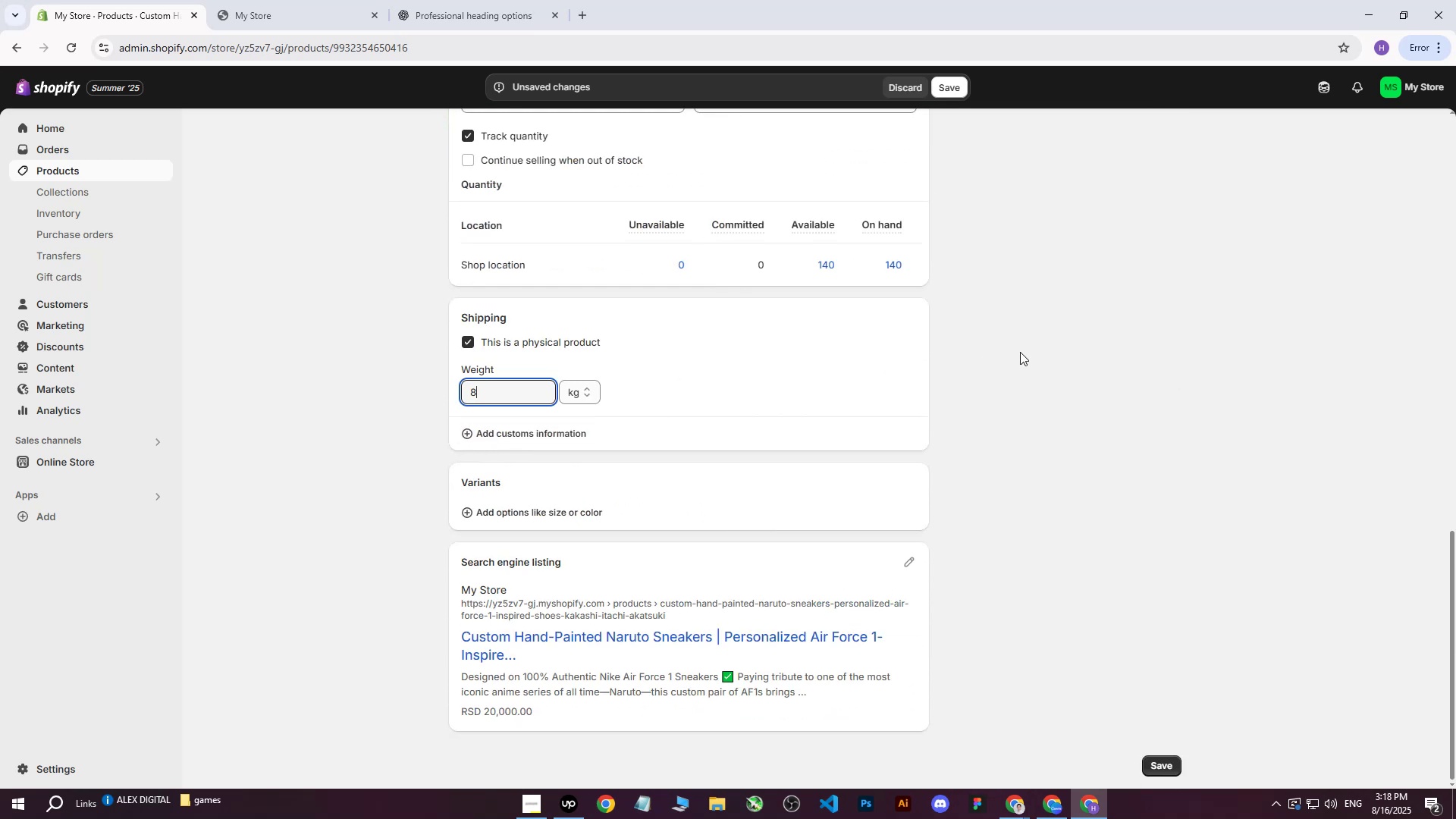 
left_click([1020, 352])
 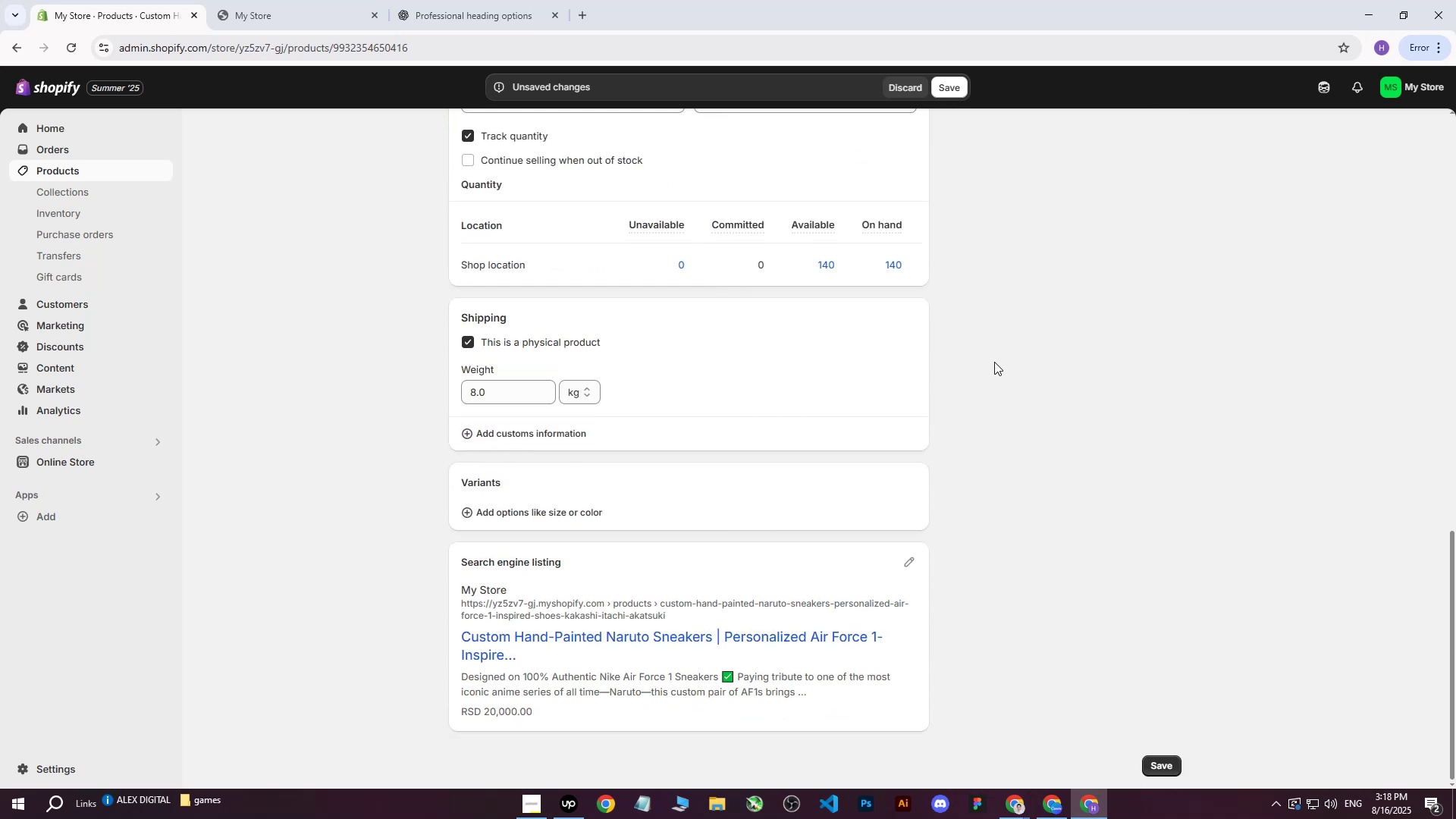 
scroll: coordinate [980, 374], scroll_direction: up, amount: 16.0
 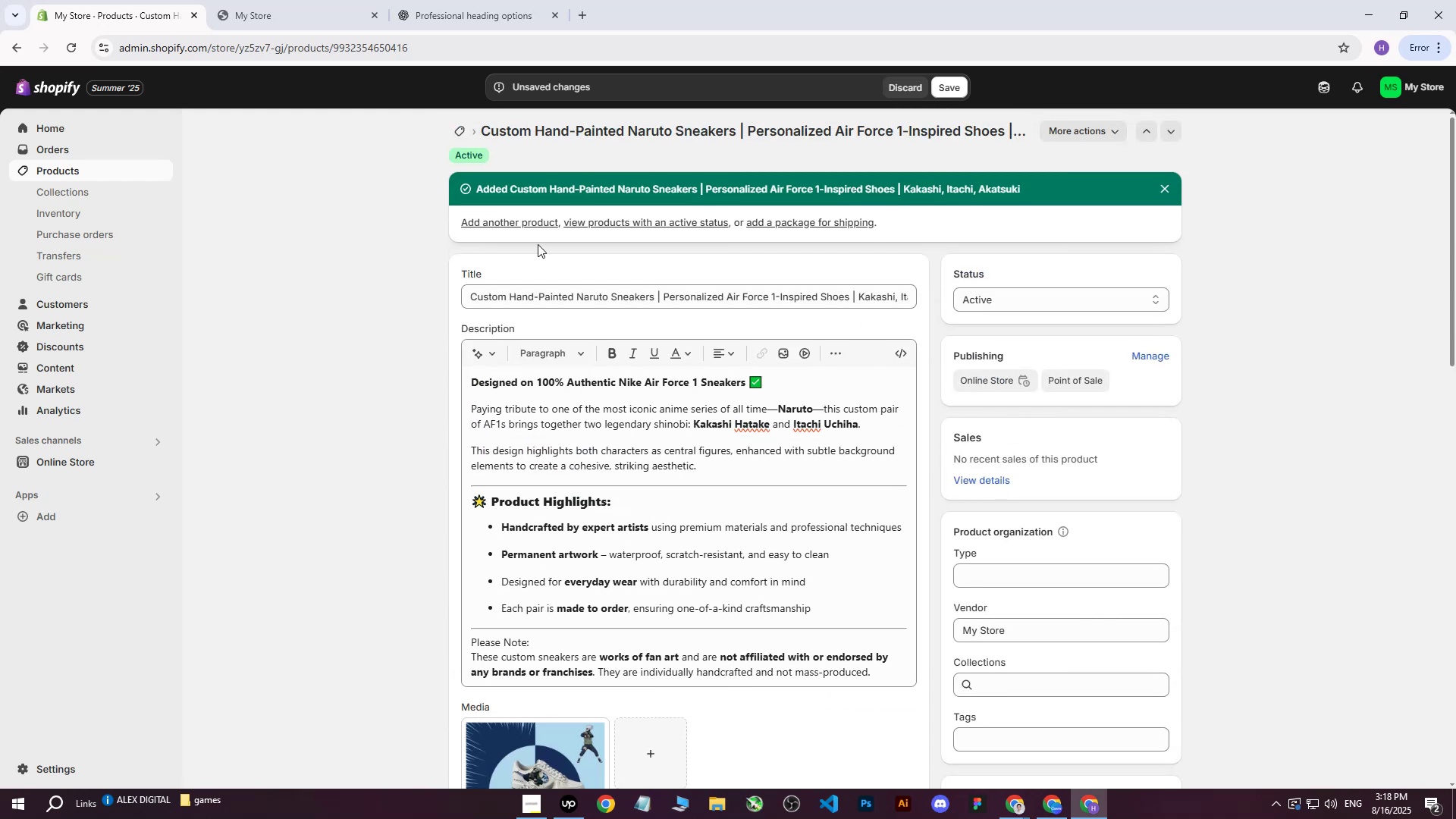 
left_click([940, 93])
 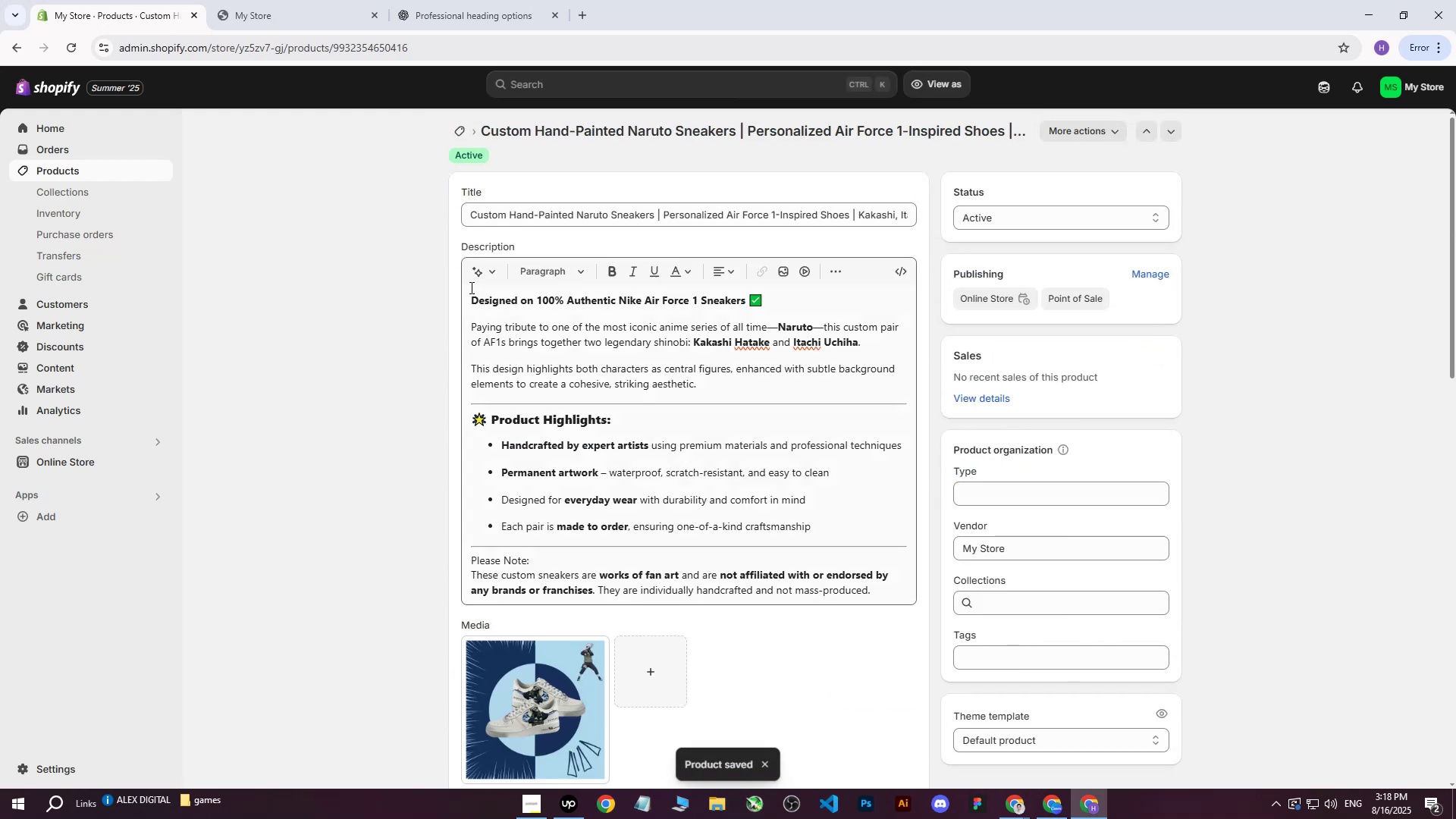 
left_click_drag(start_coordinate=[471, 219], to_coordinate=[1122, 212])
 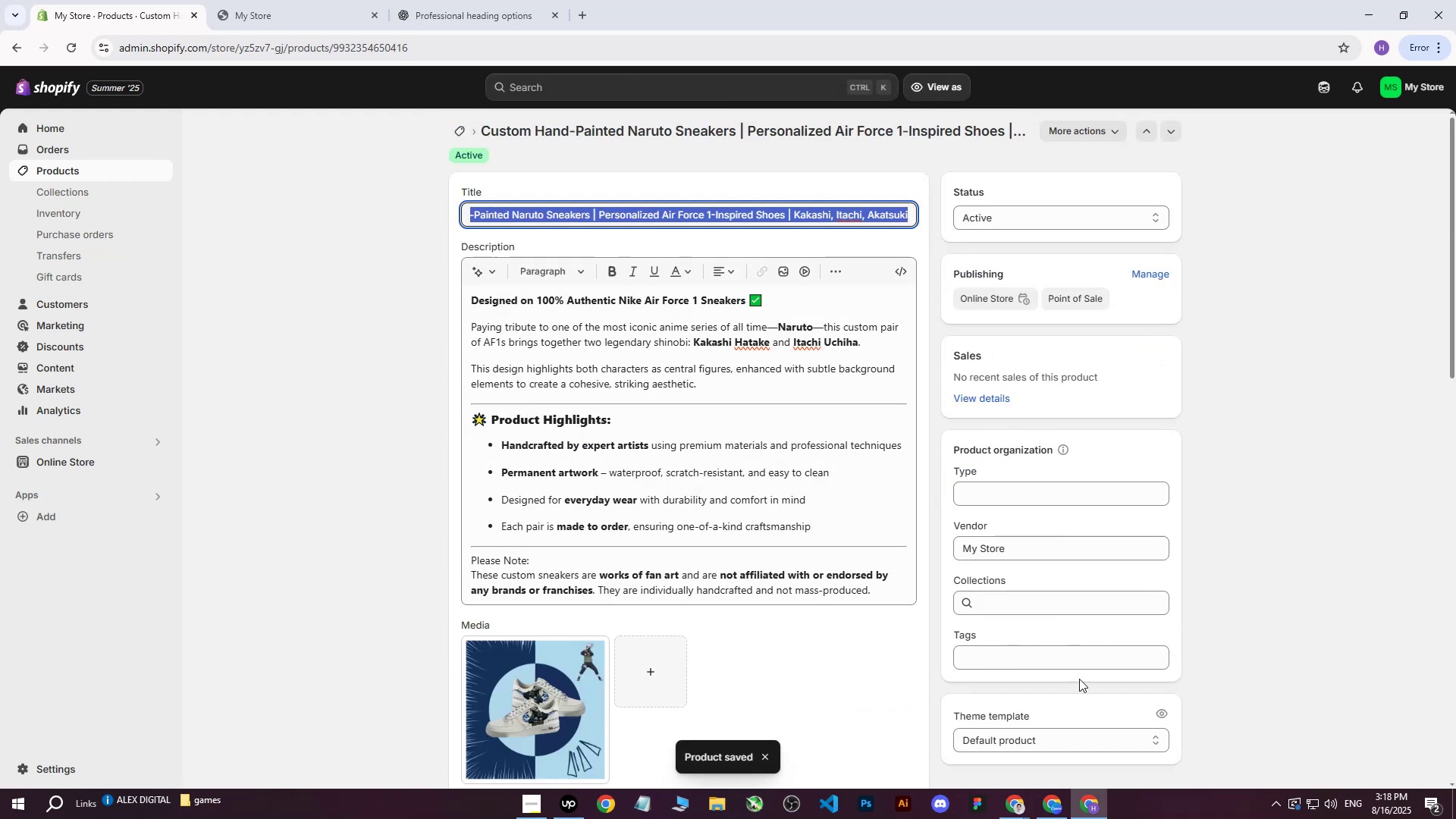 
key(Control+ControlLeft)
 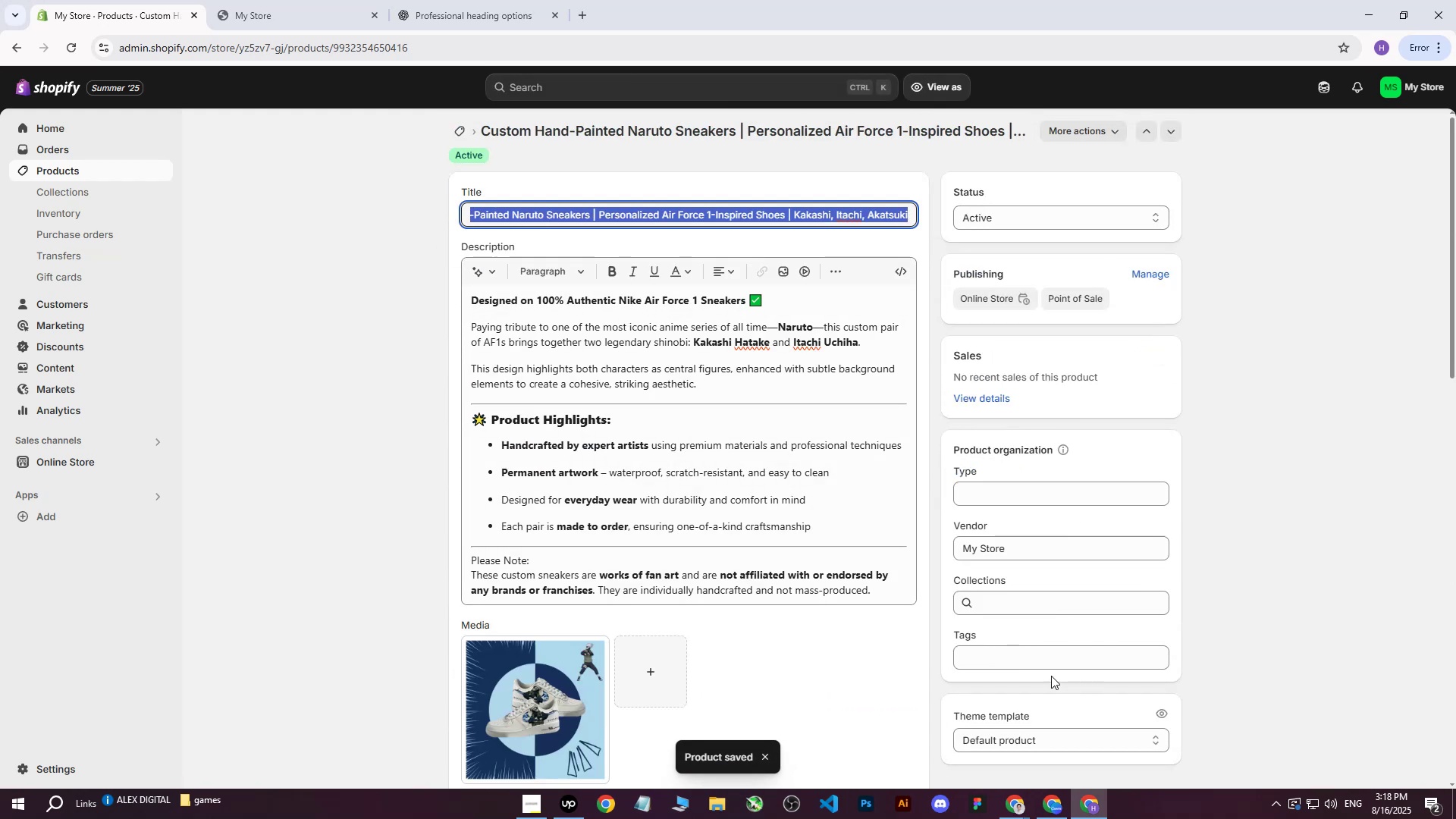 
key(Control+C)
 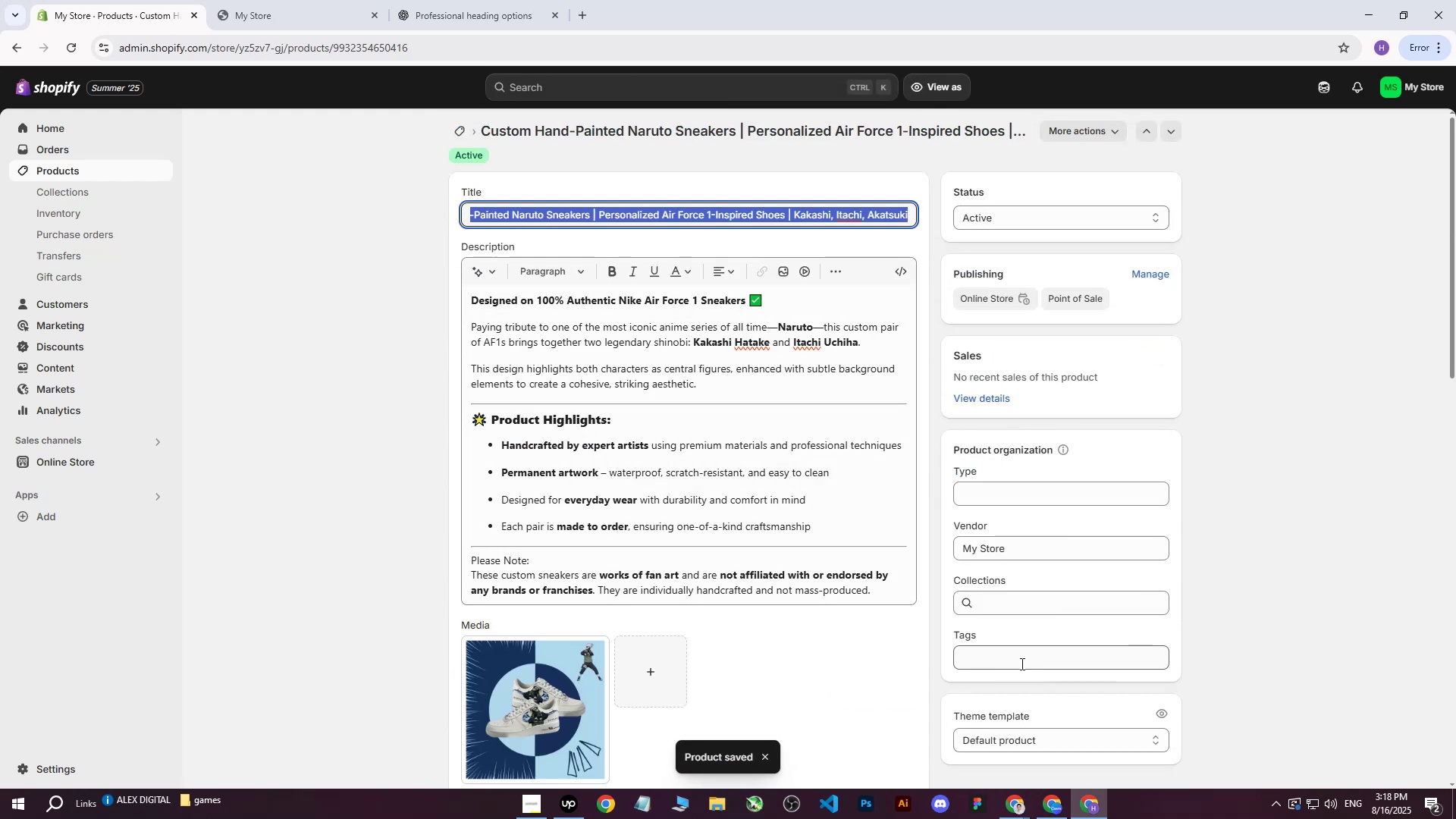 
left_click([1021, 664])
 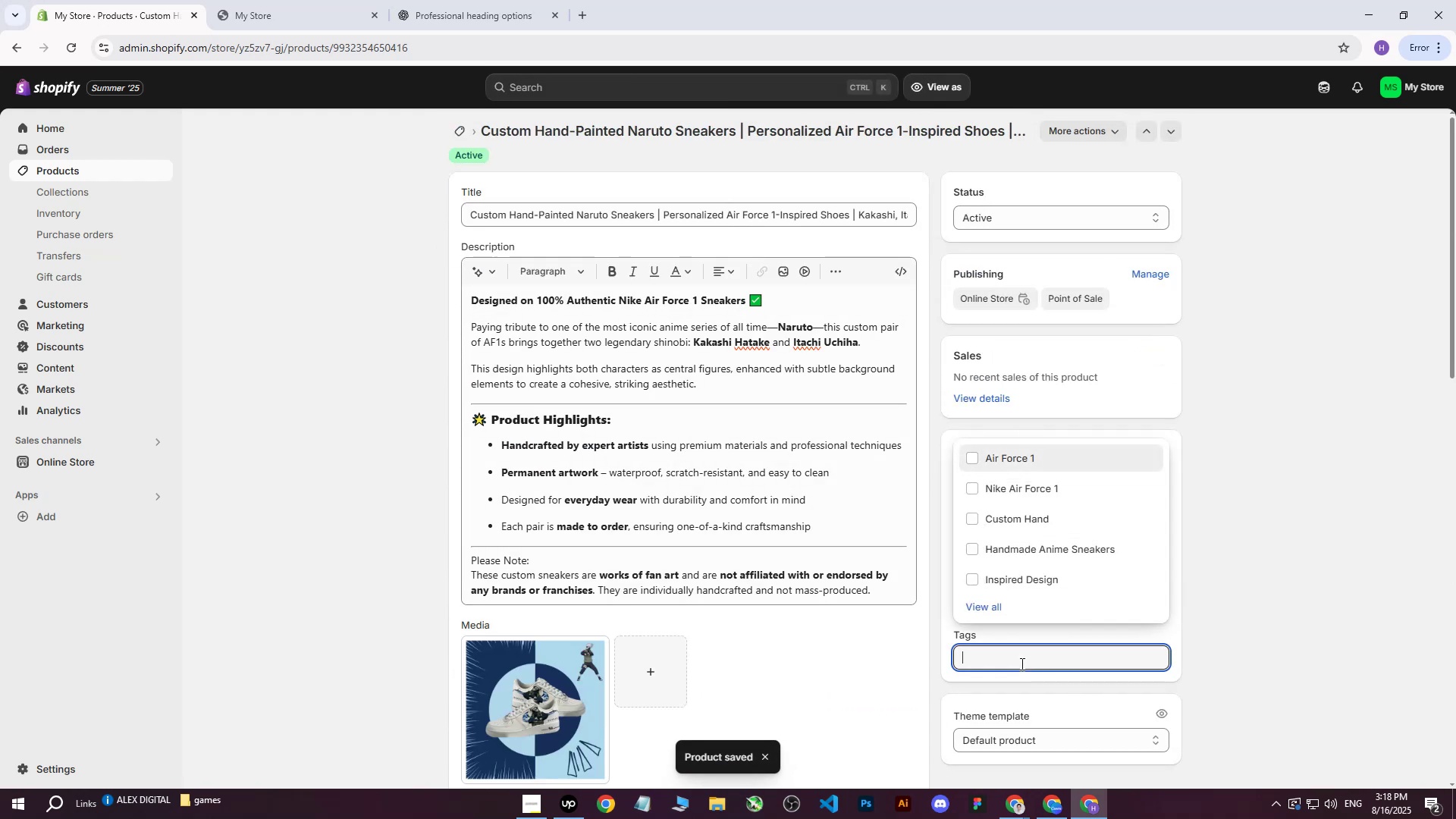 
key(Control+V)
 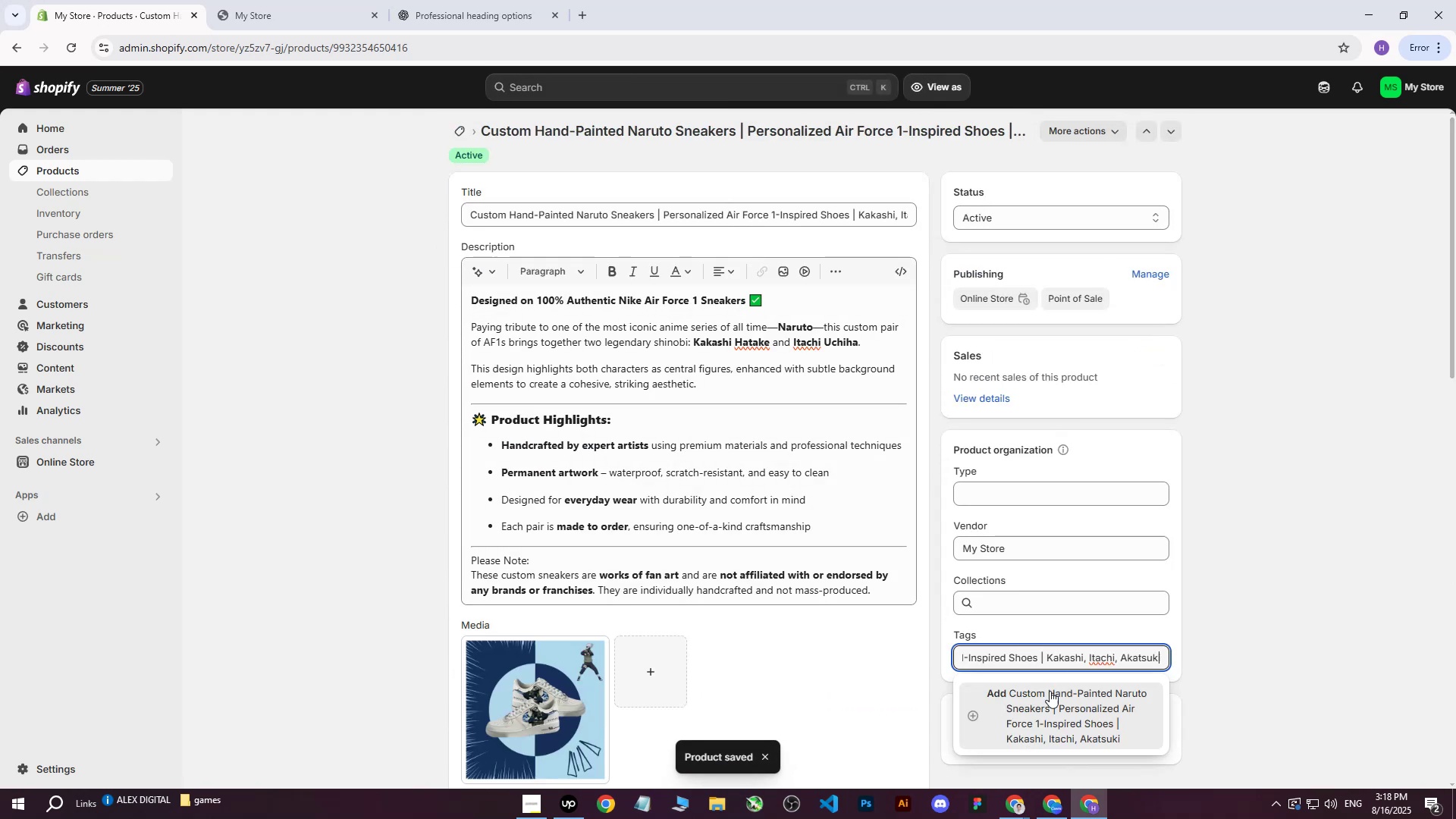 
left_click([1048, 695])
 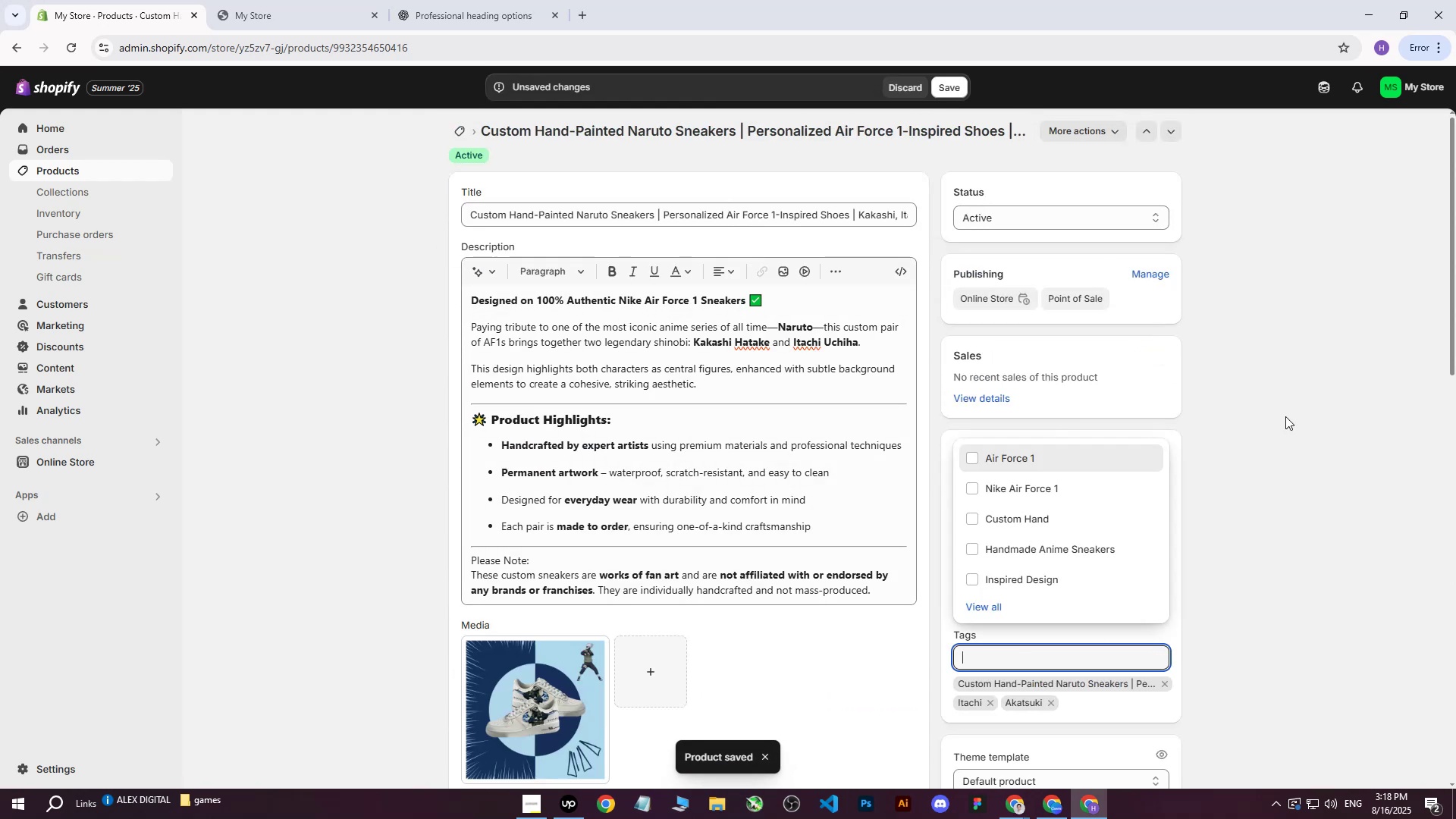 
left_click([1285, 416])
 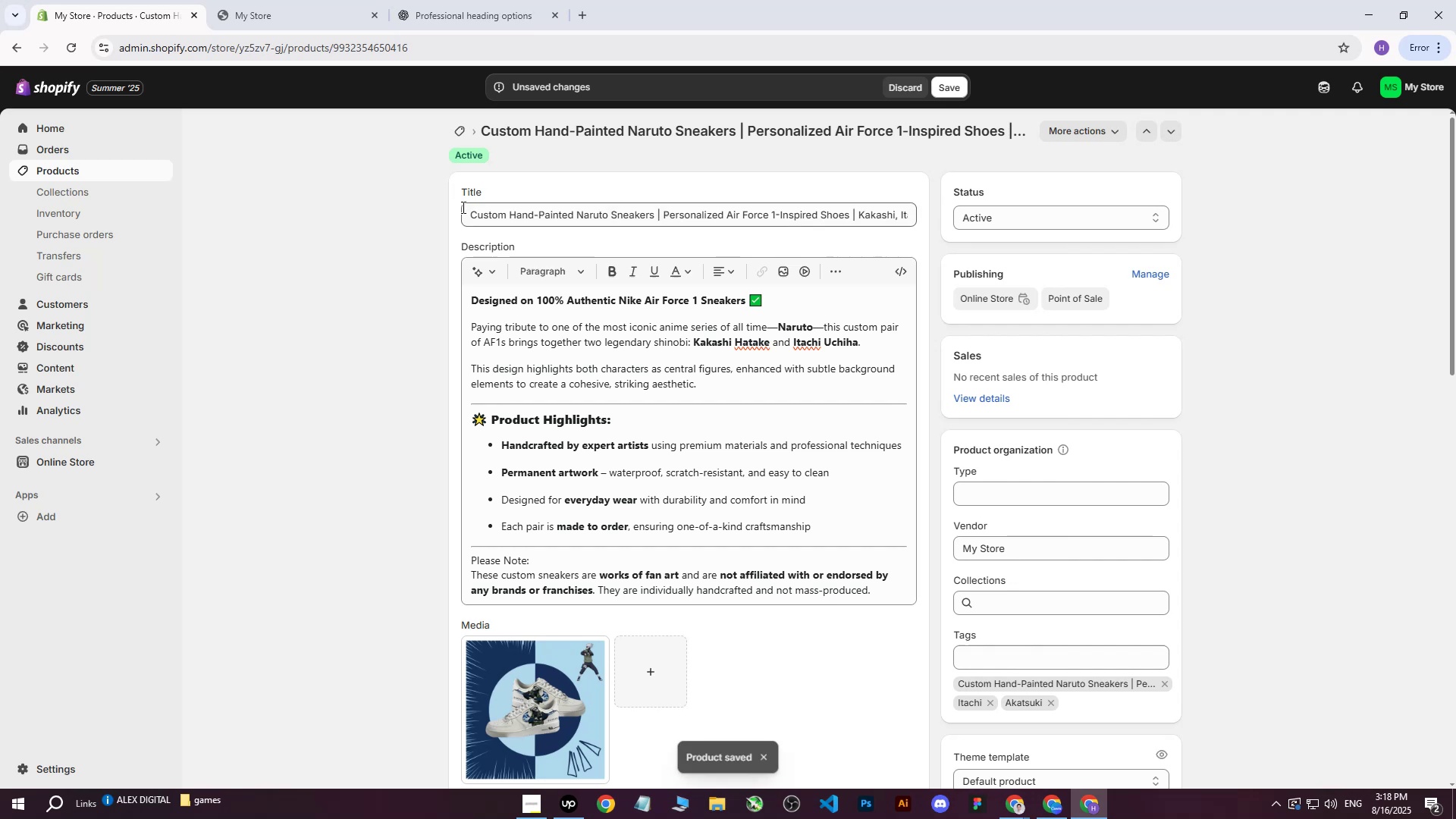 
left_click_drag(start_coordinate=[469, 215], to_coordinate=[655, 224])
 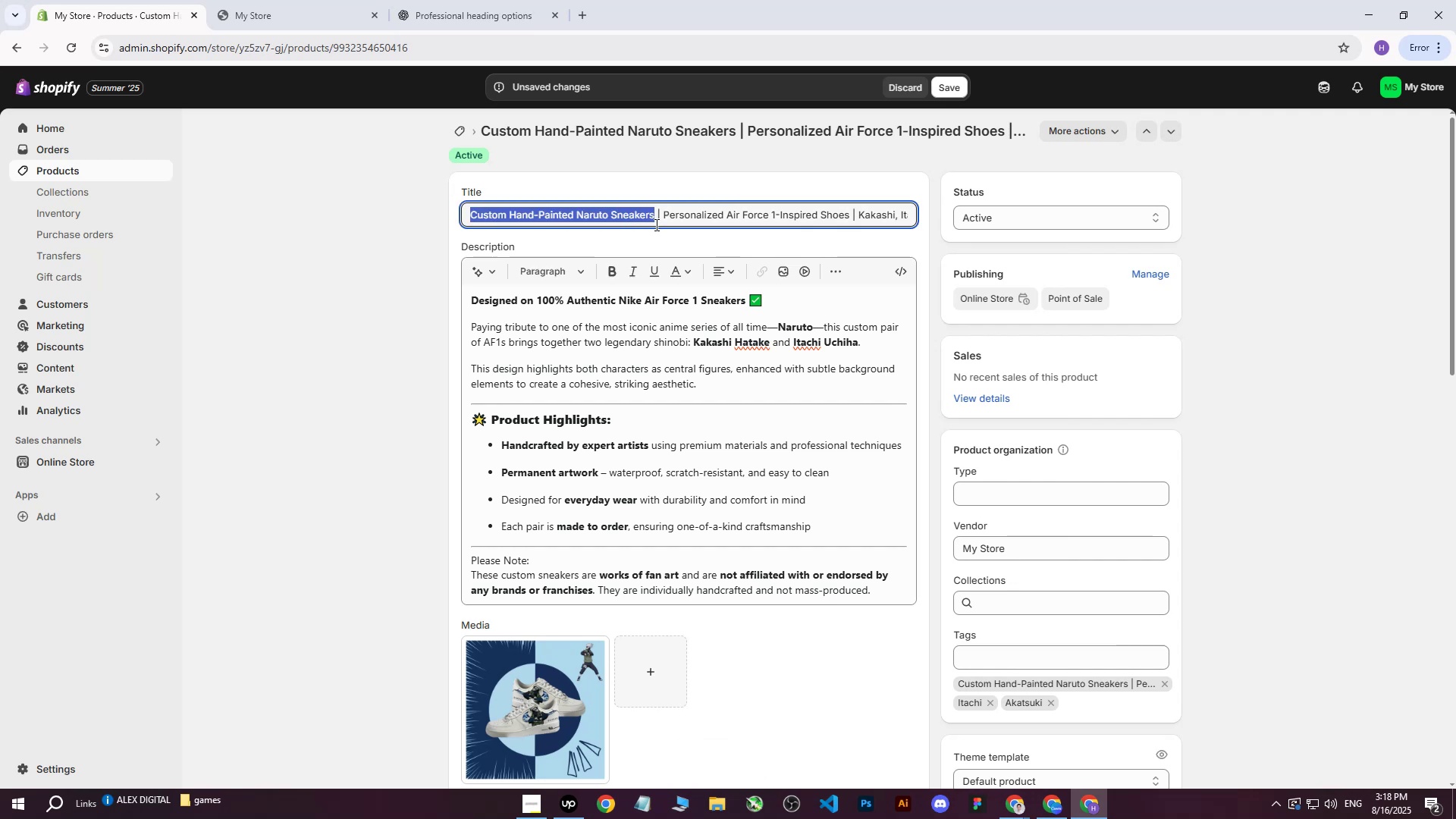 
key(Control+C)
 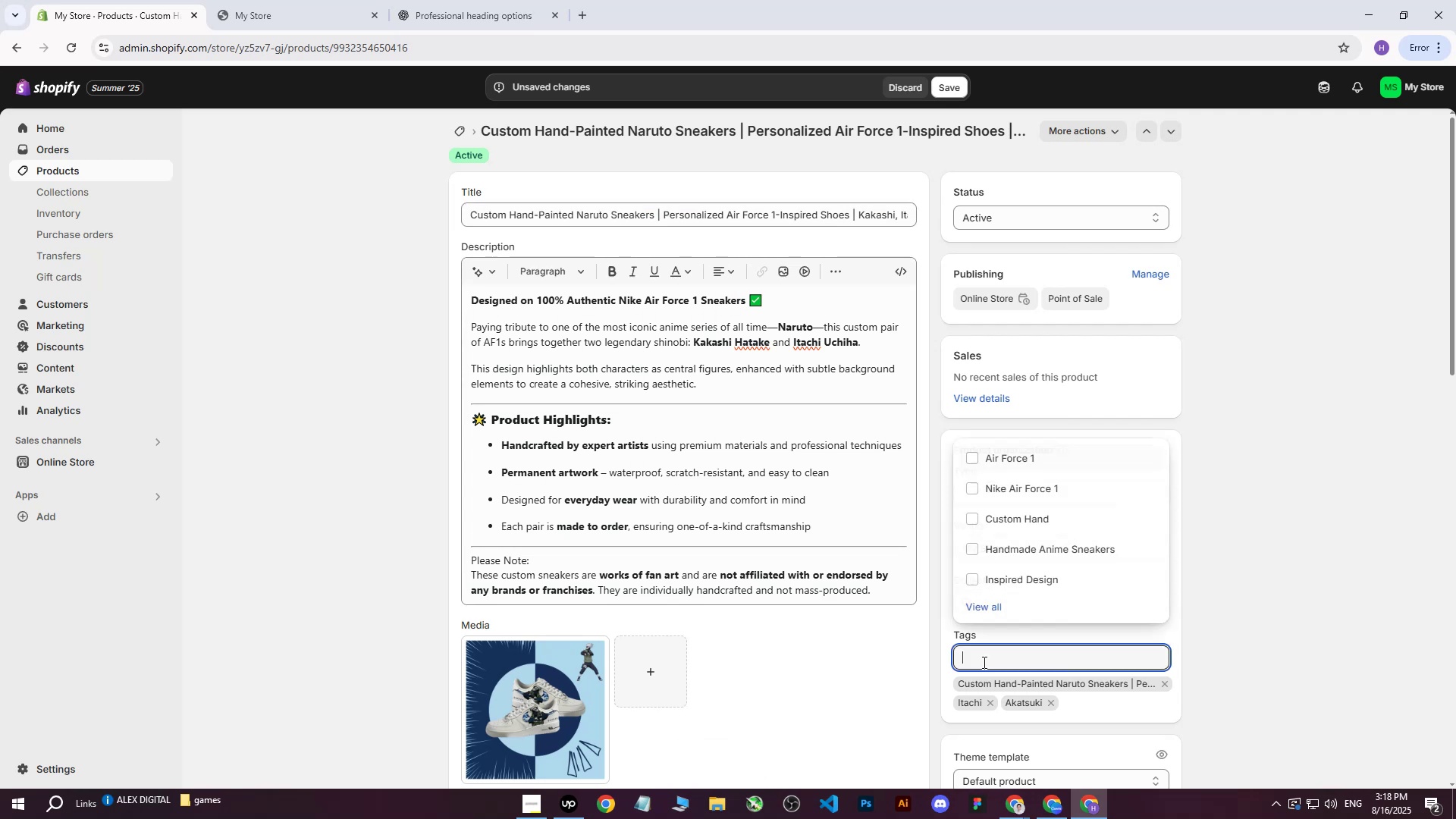 
key(Control+ControlLeft)
 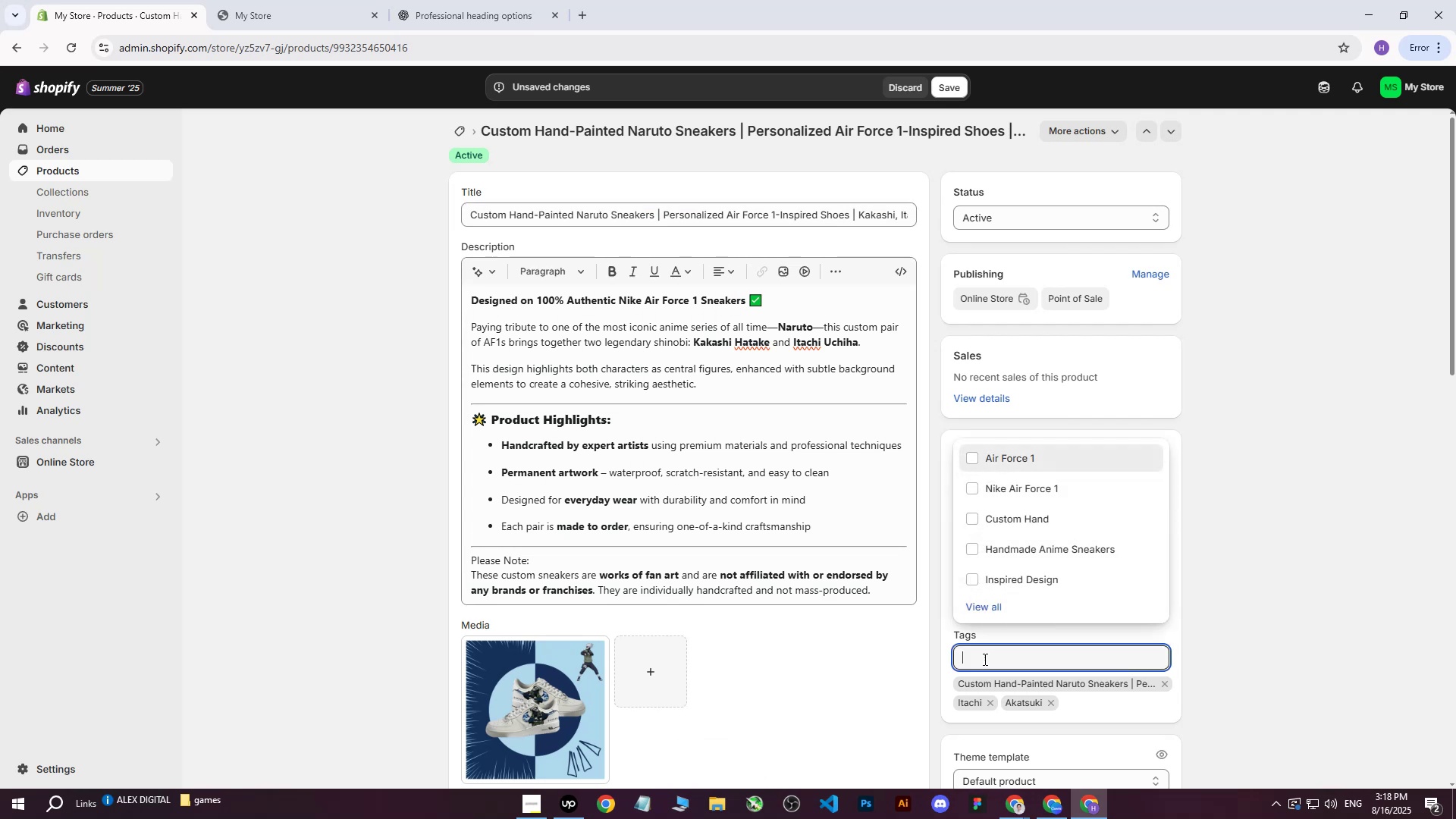 
key(Control+V)
 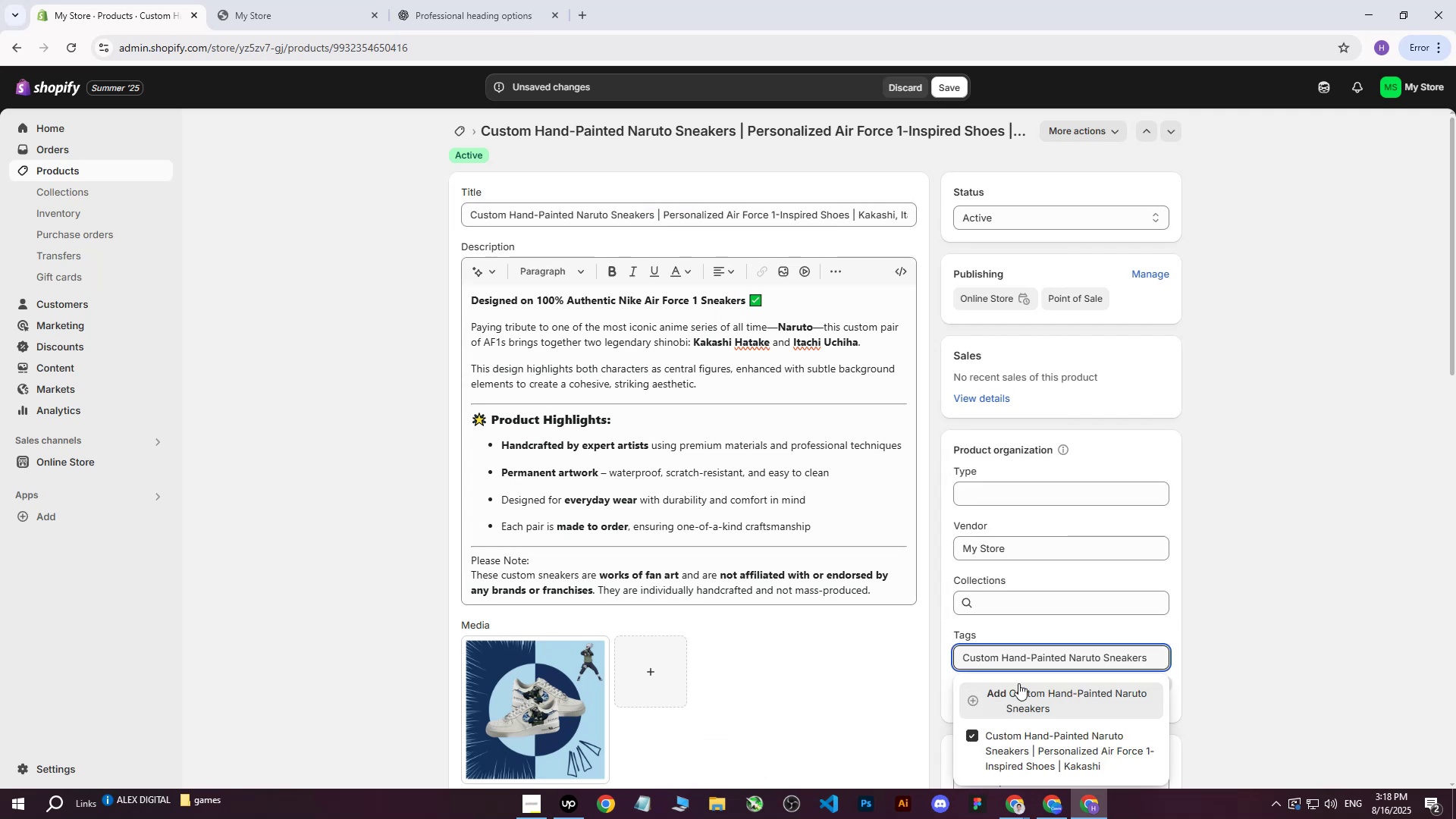 
left_click([1018, 689])
 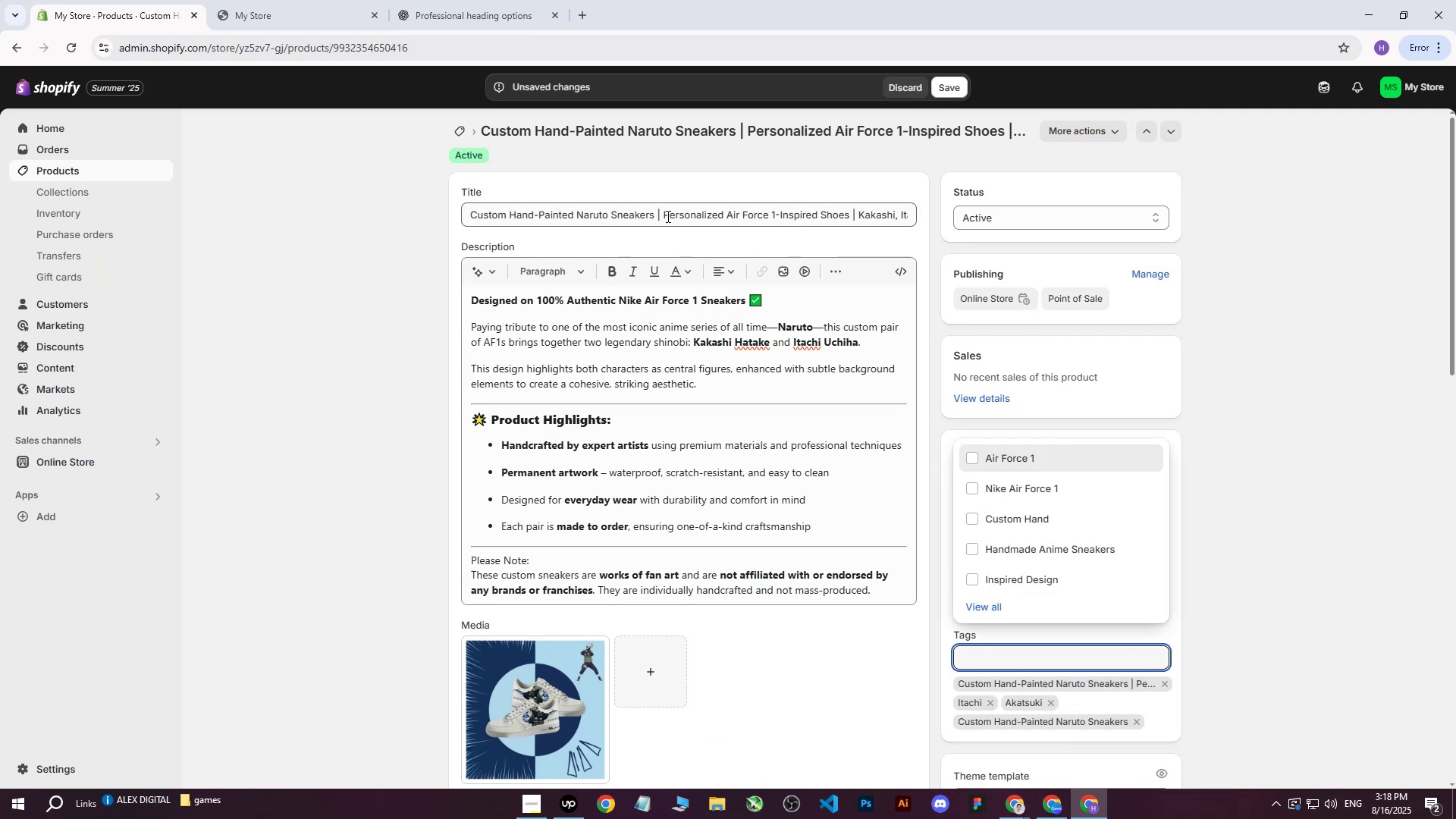 
left_click_drag(start_coordinate=[664, 216], to_coordinate=[849, 224])
 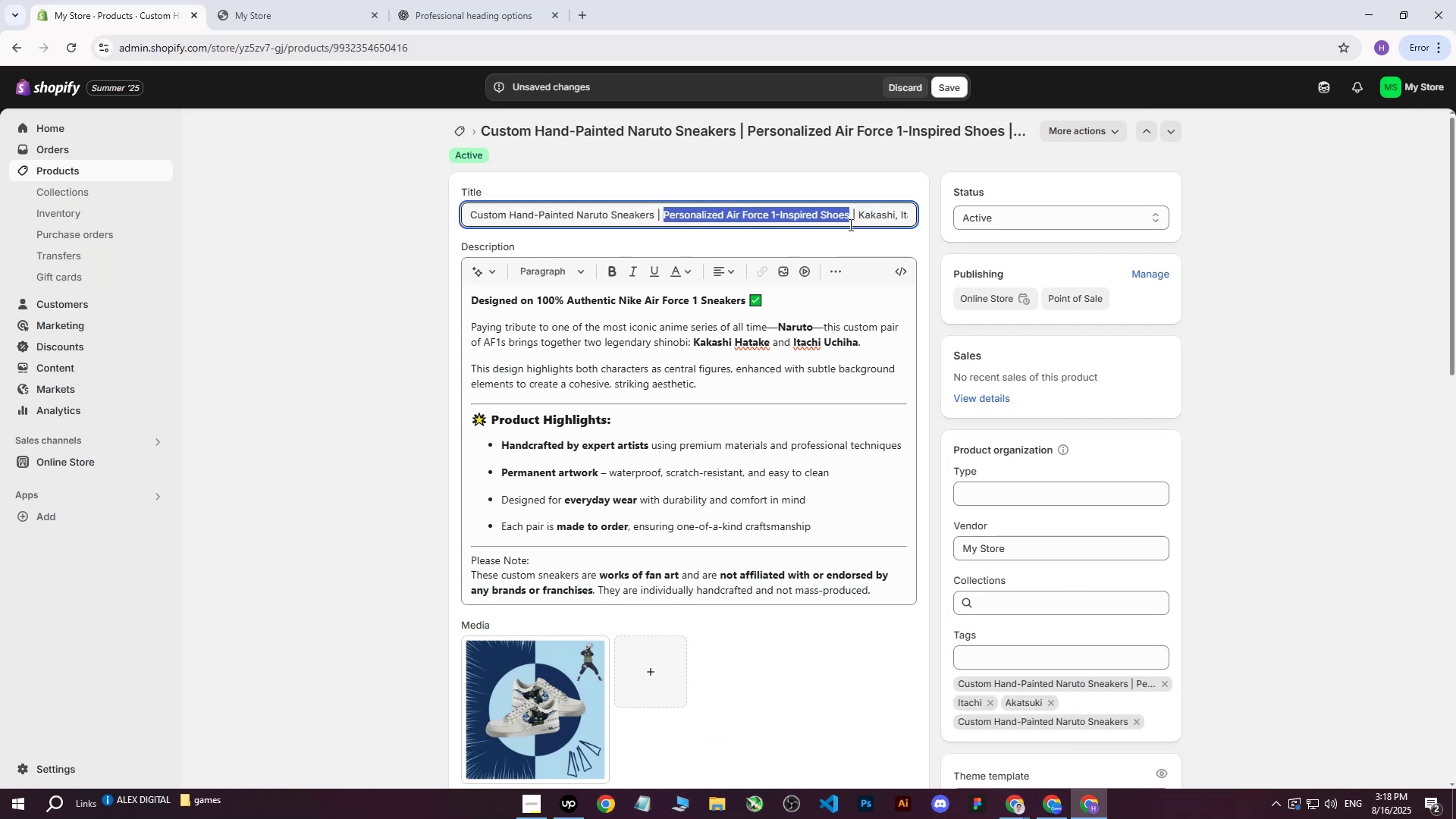 
key(Control+C)
 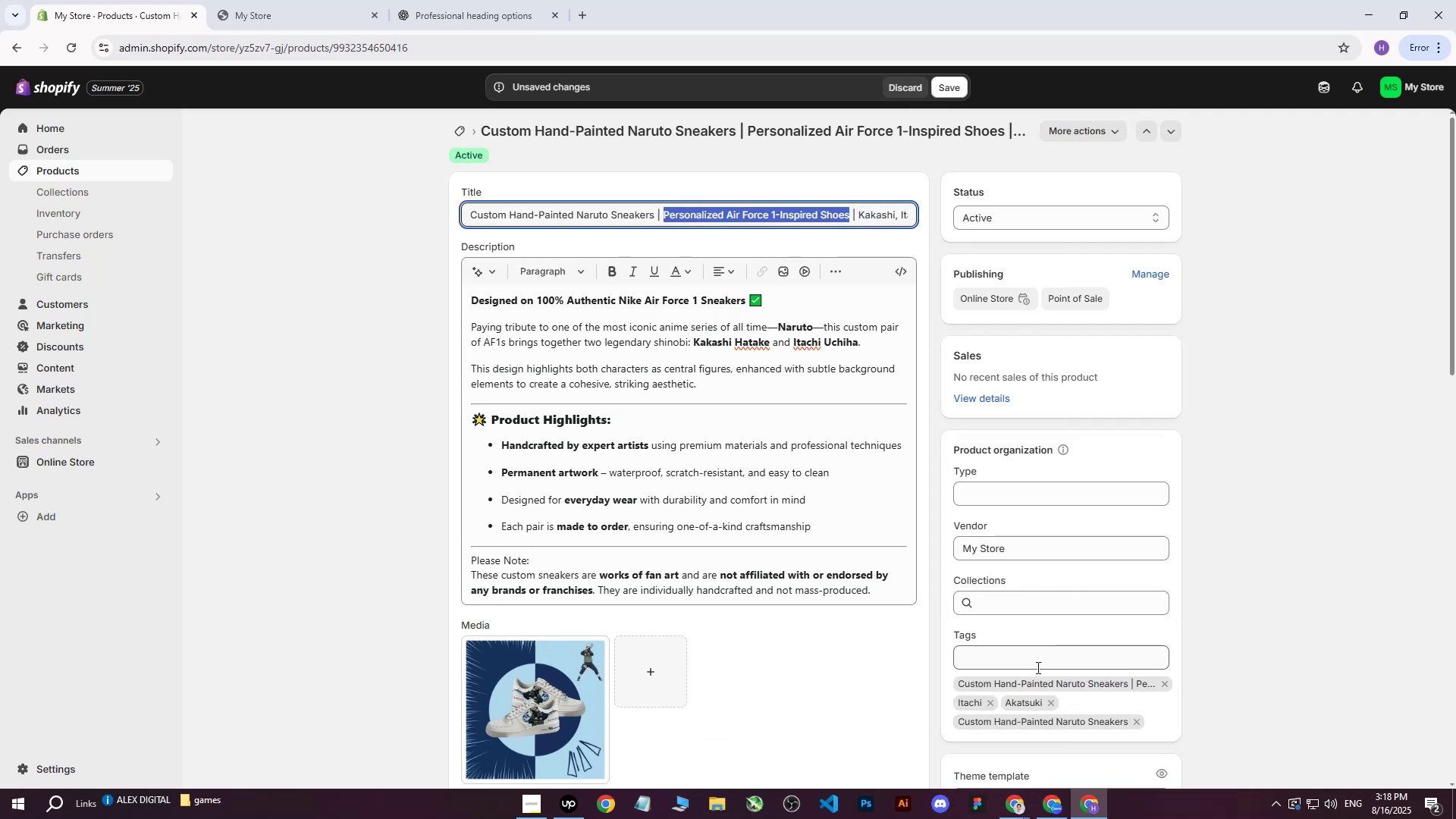 
left_click([1037, 667])
 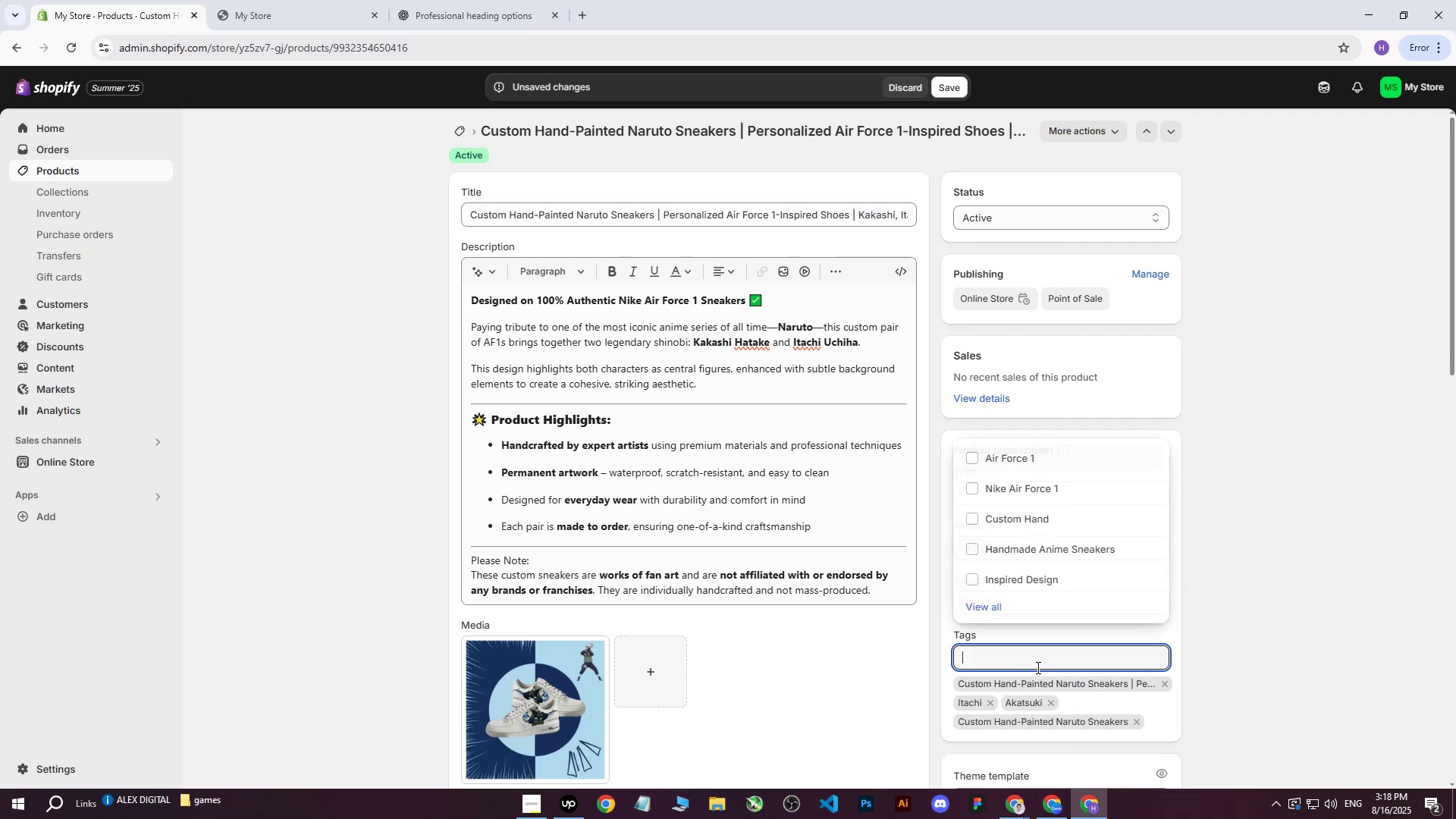 
key(Control+ControlLeft)
 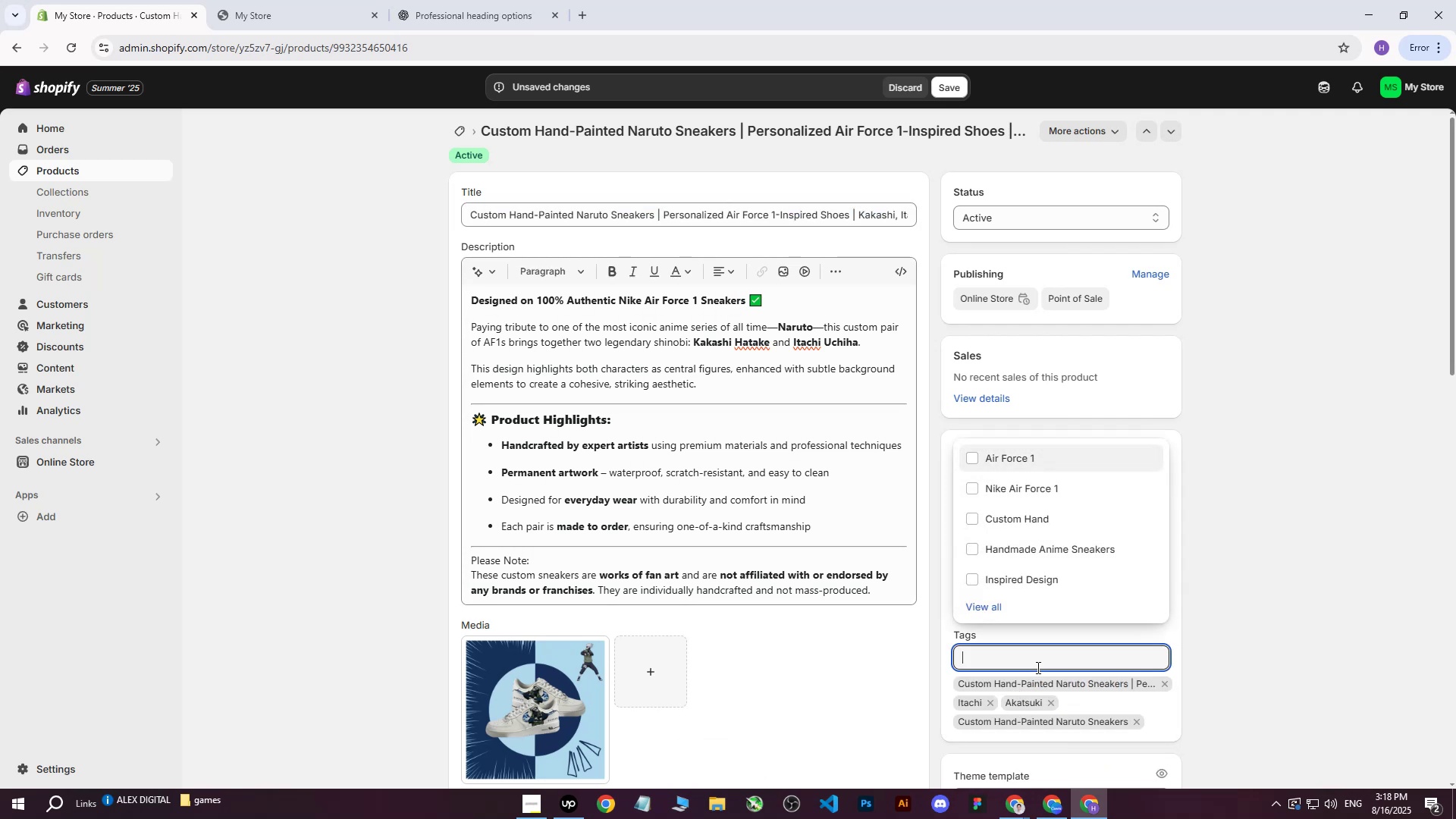 
key(Control+V)
 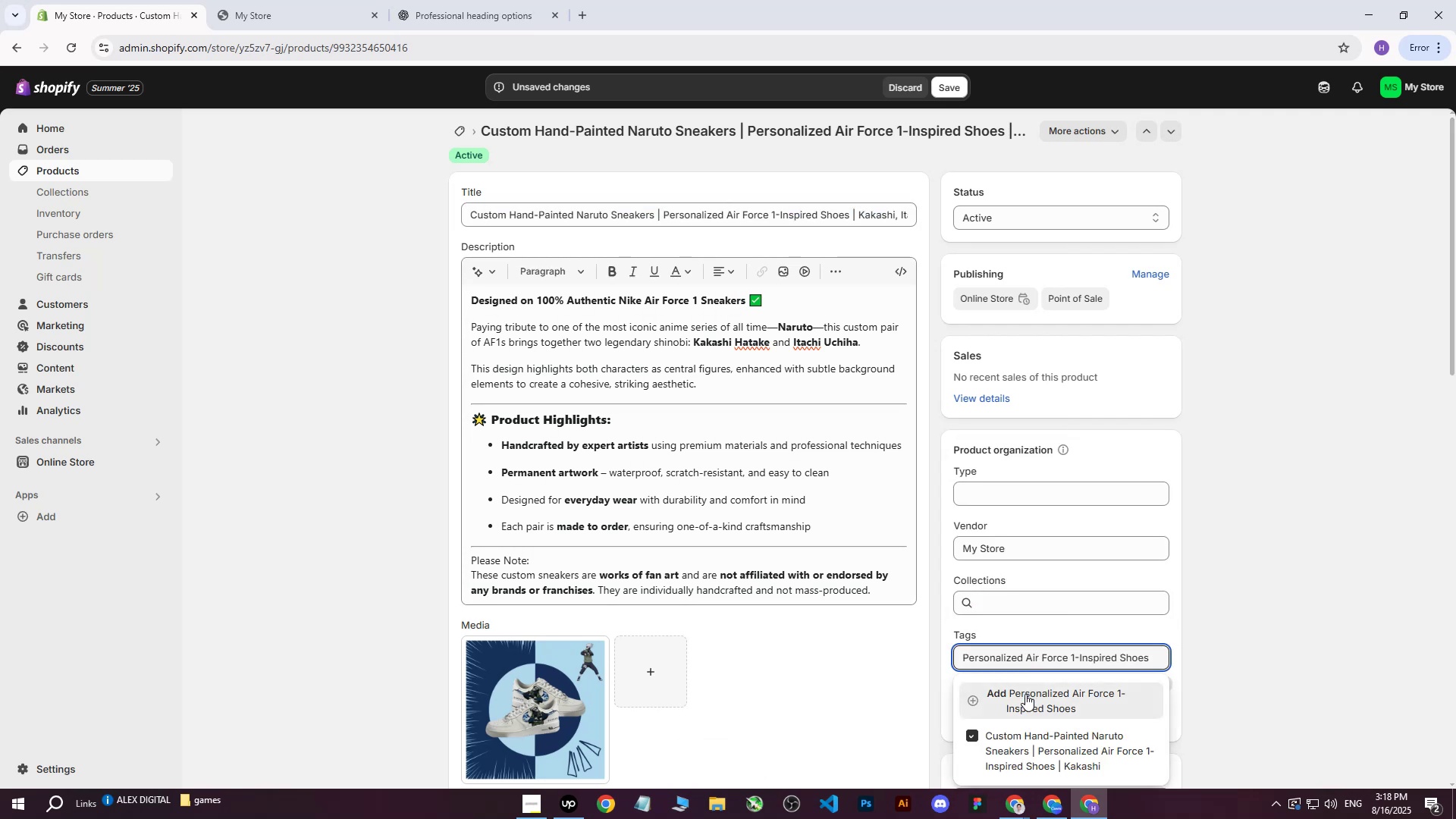 
left_click([1025, 694])
 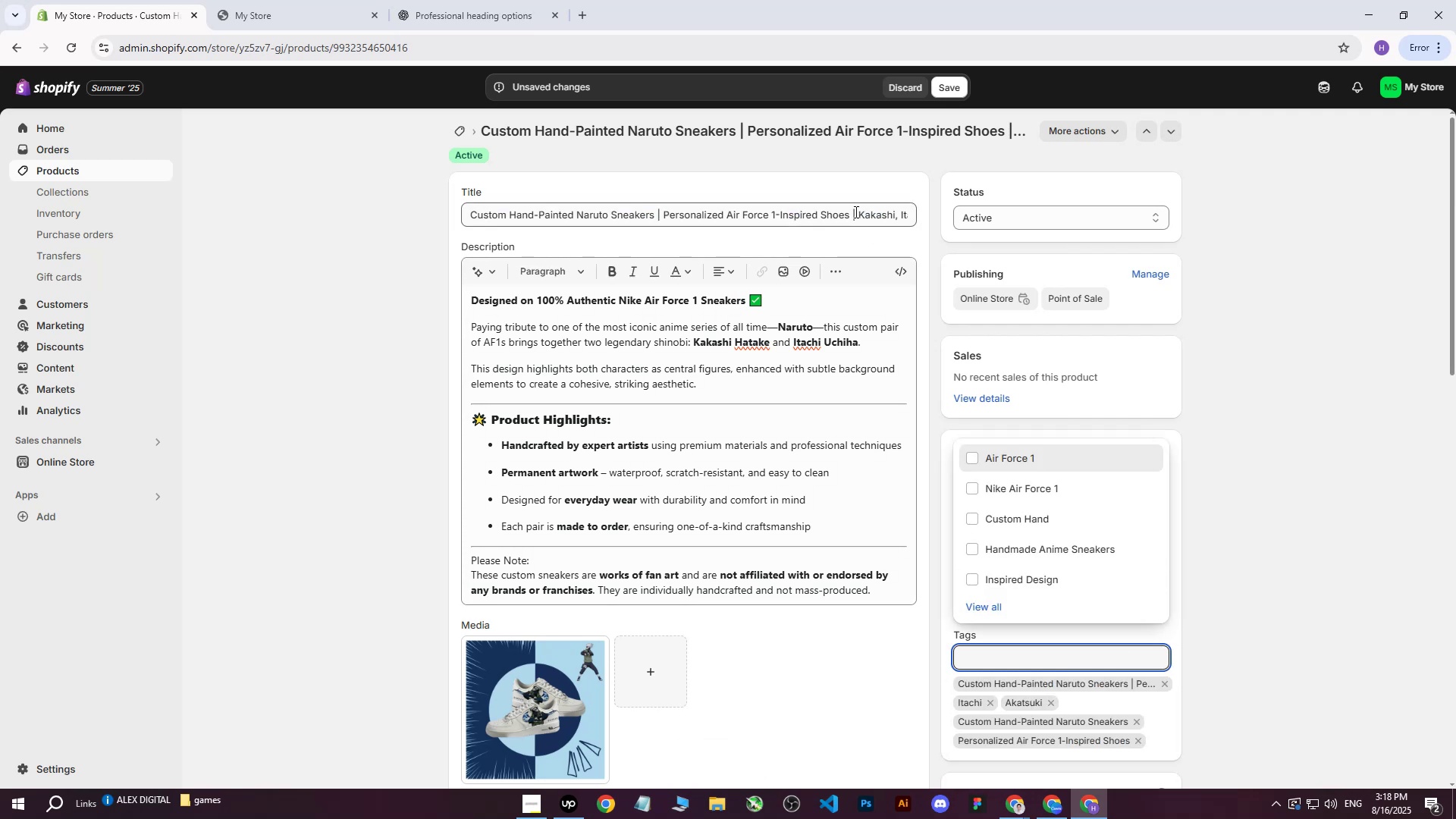 
left_click_drag(start_coordinate=[861, 218], to_coordinate=[968, 219])
 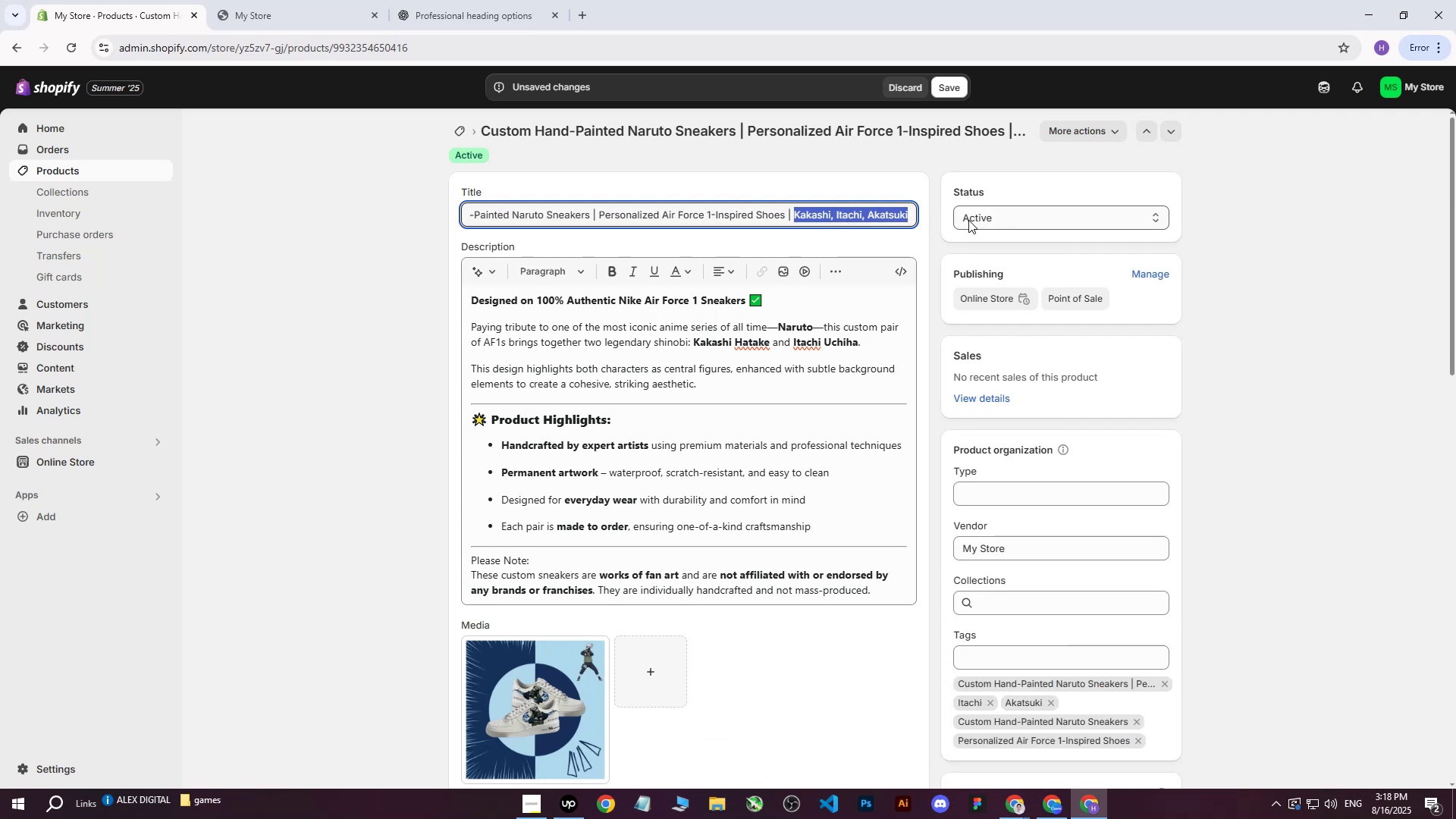 
key(Control+C)
 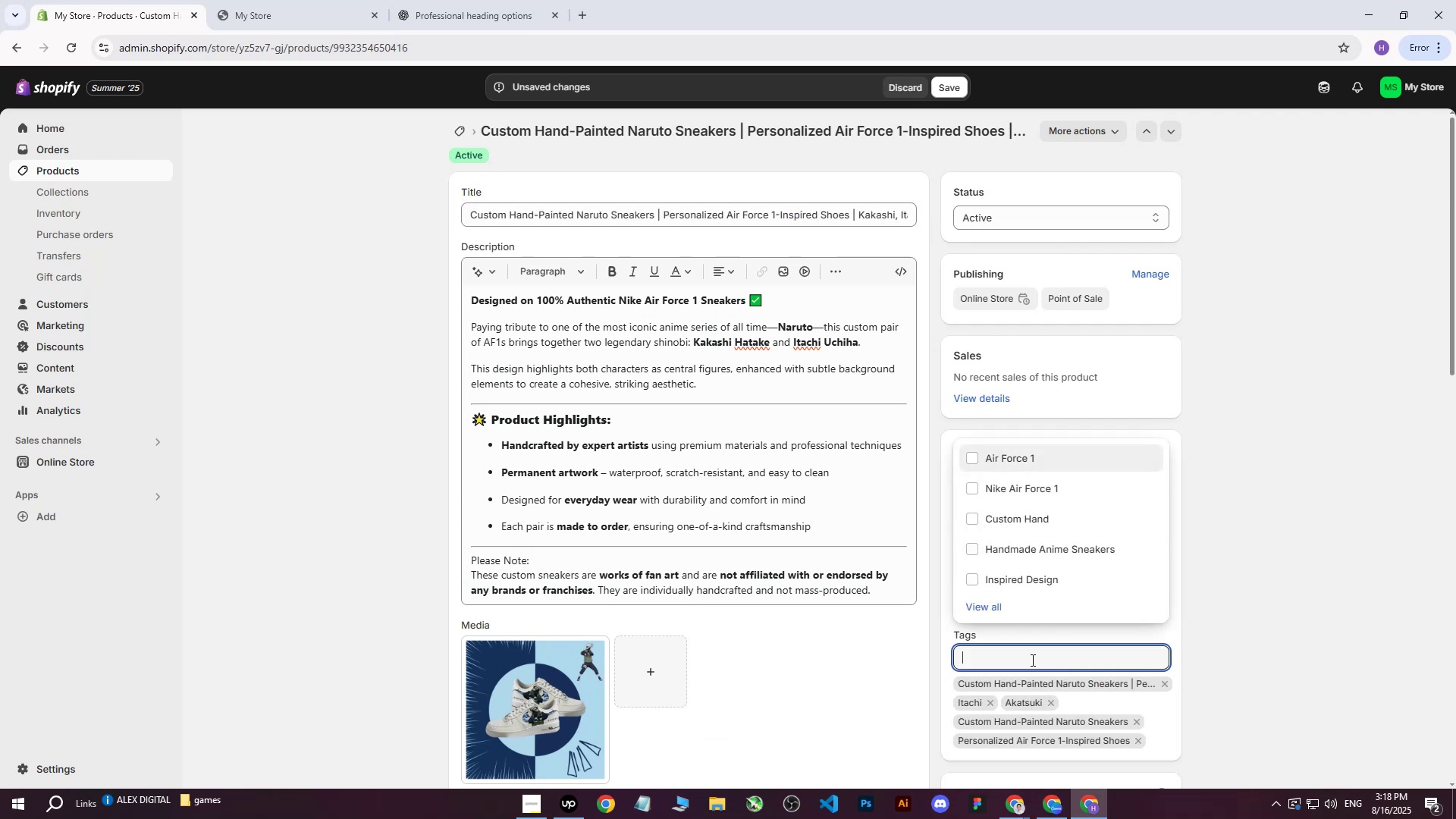 
key(Control+V)
 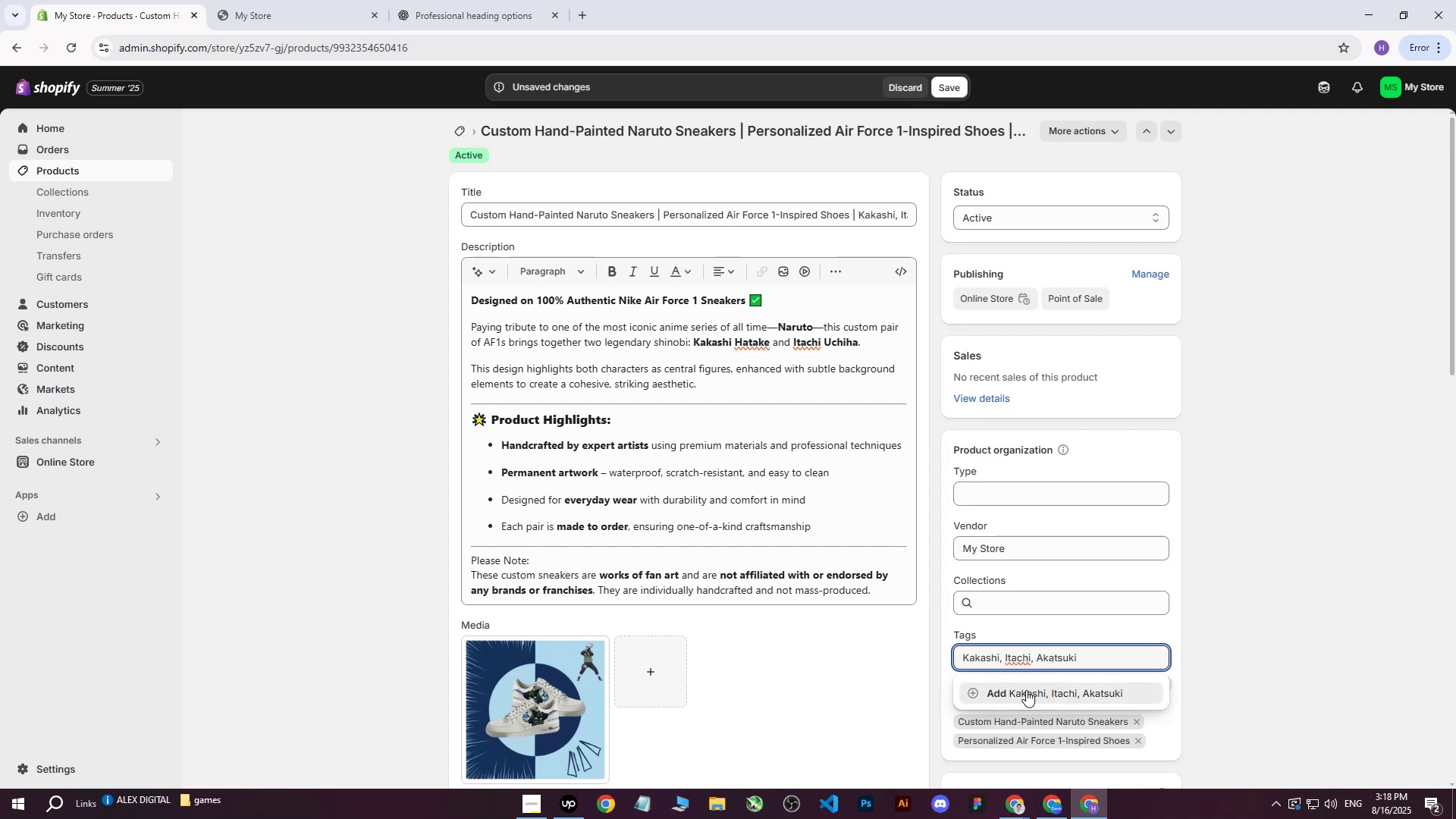 
left_click([1028, 693])
 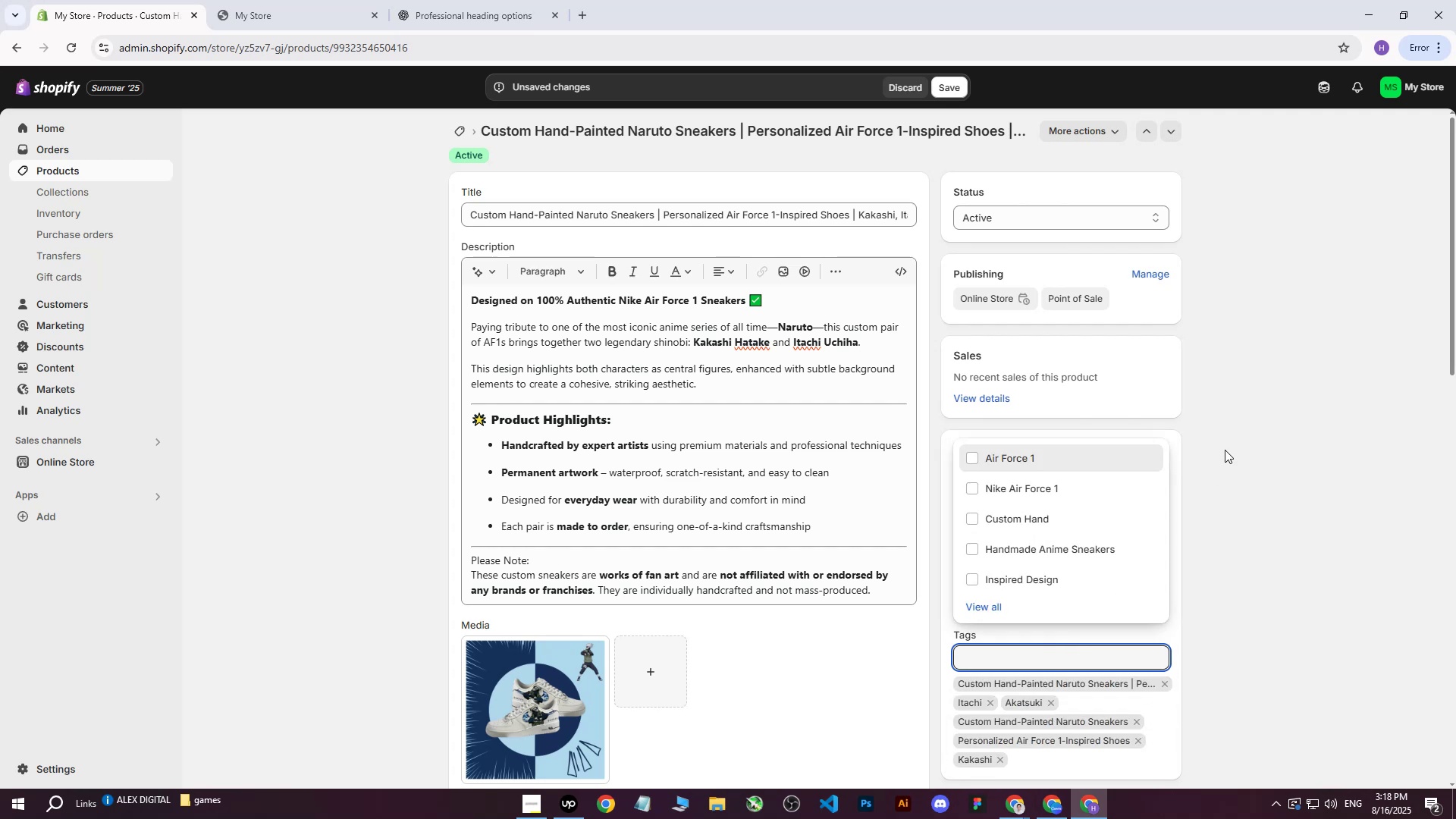 
left_click([1225, 450])
 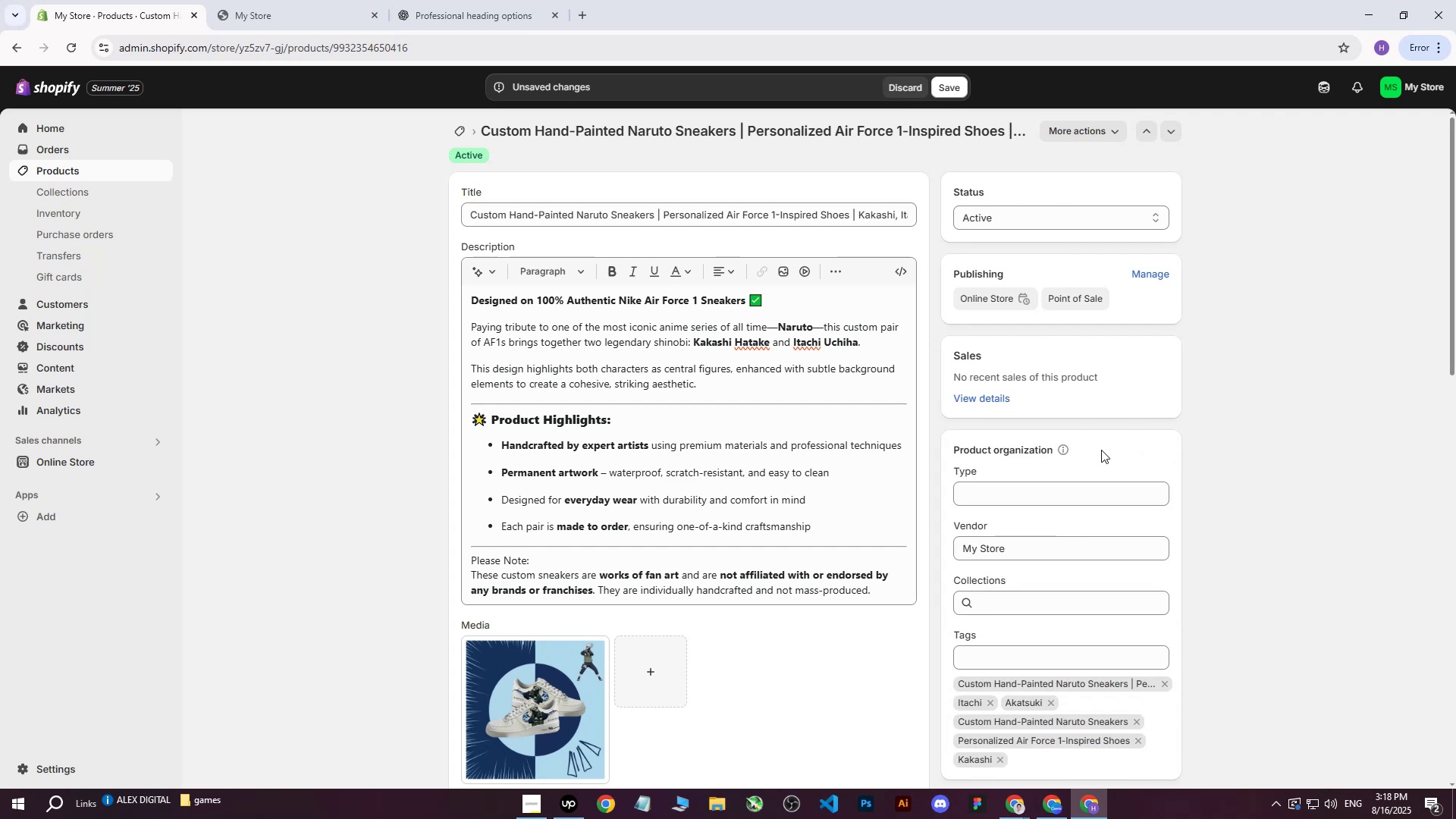 
left_click([950, 86])
 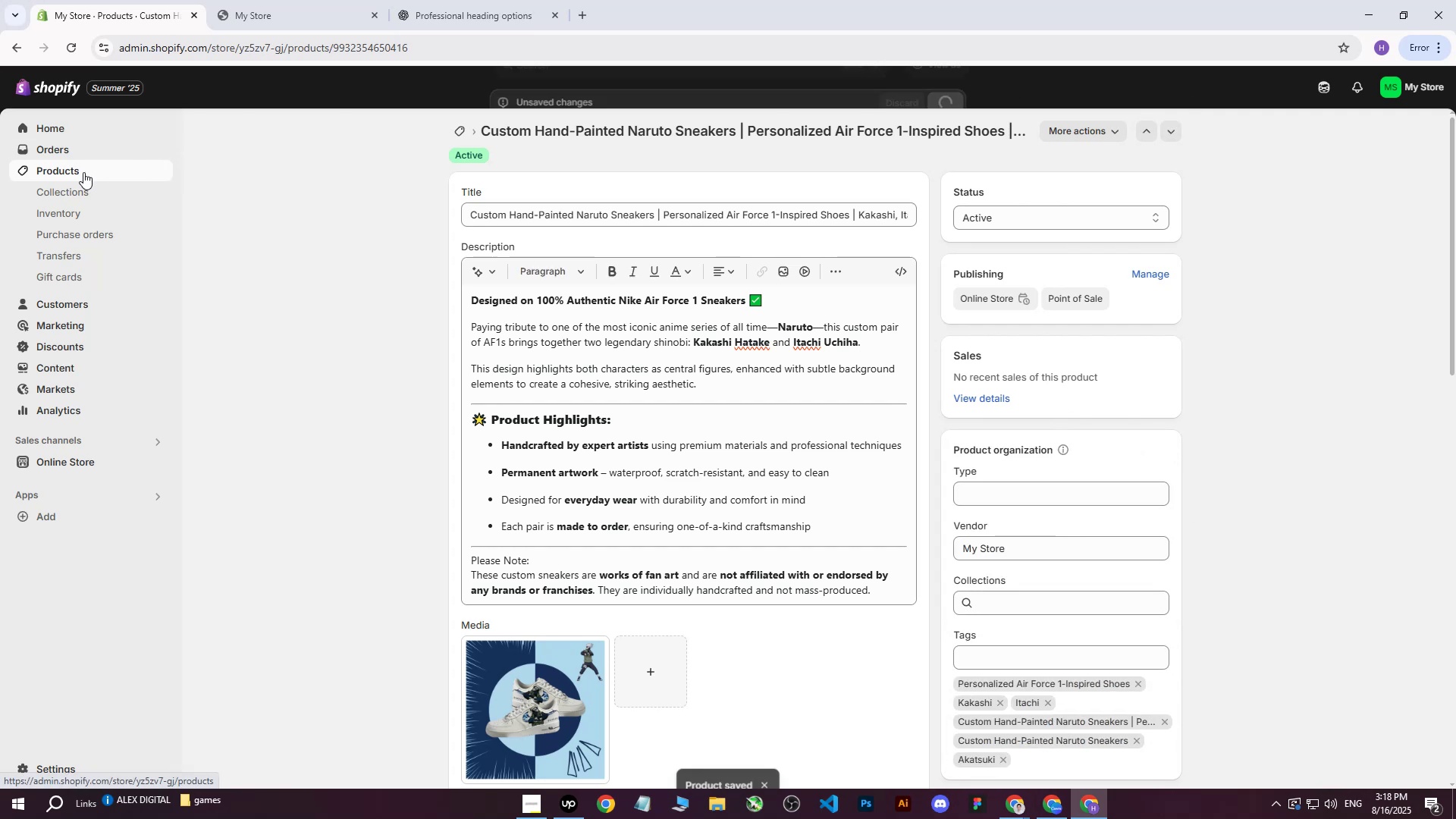 
left_click([83, 172])
 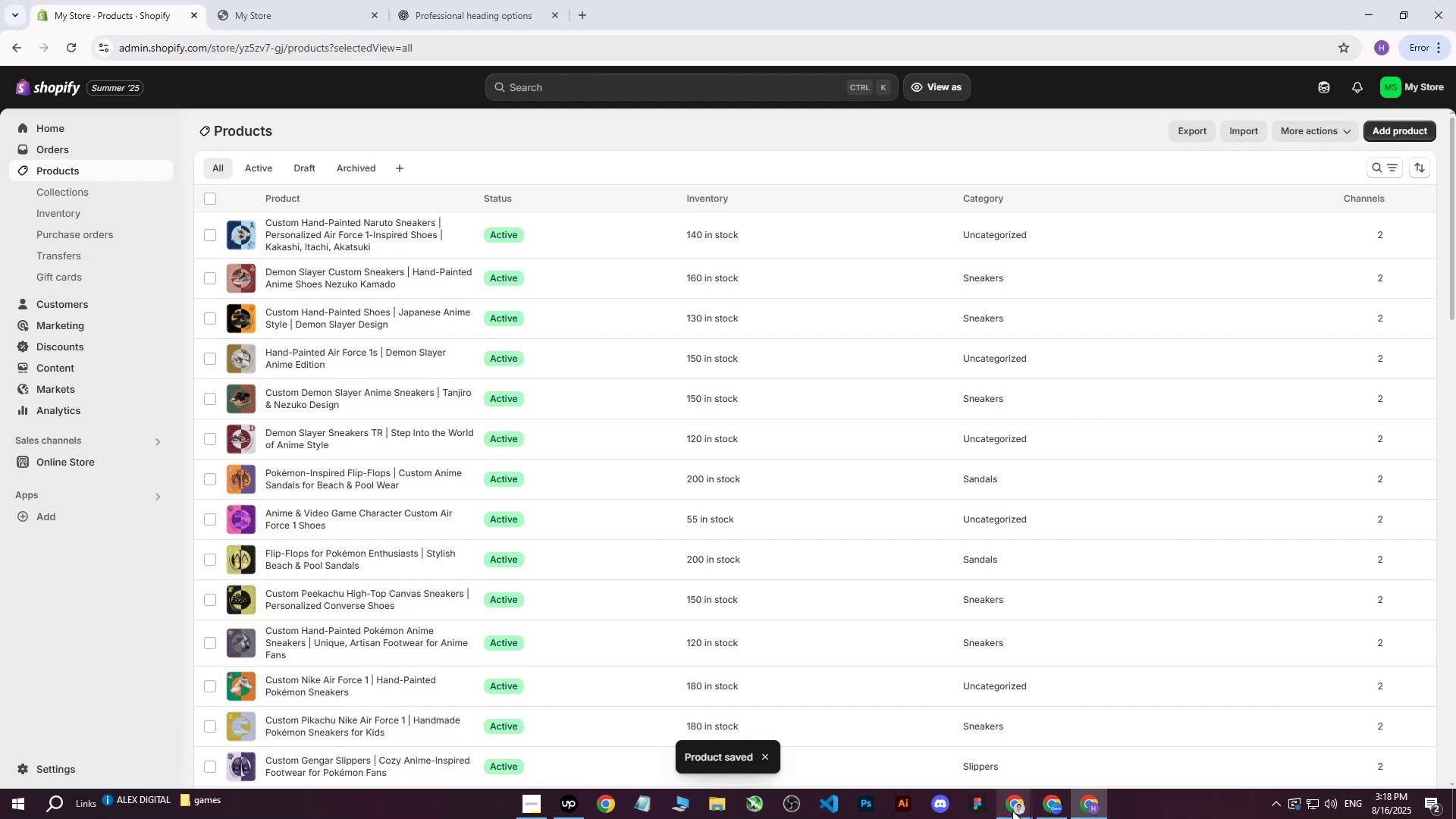 
double_click([953, 734])
 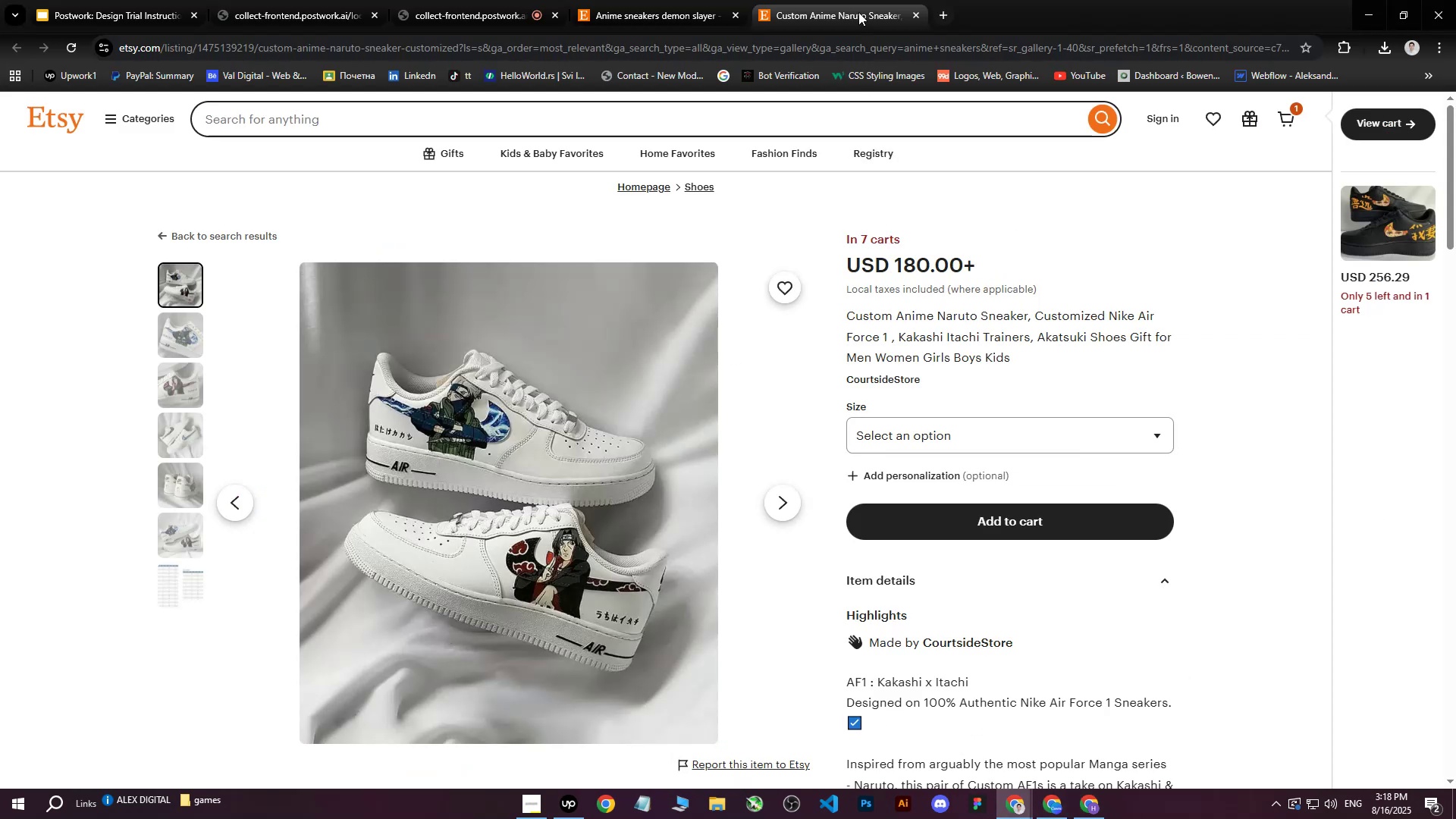 
left_click([646, 0])
 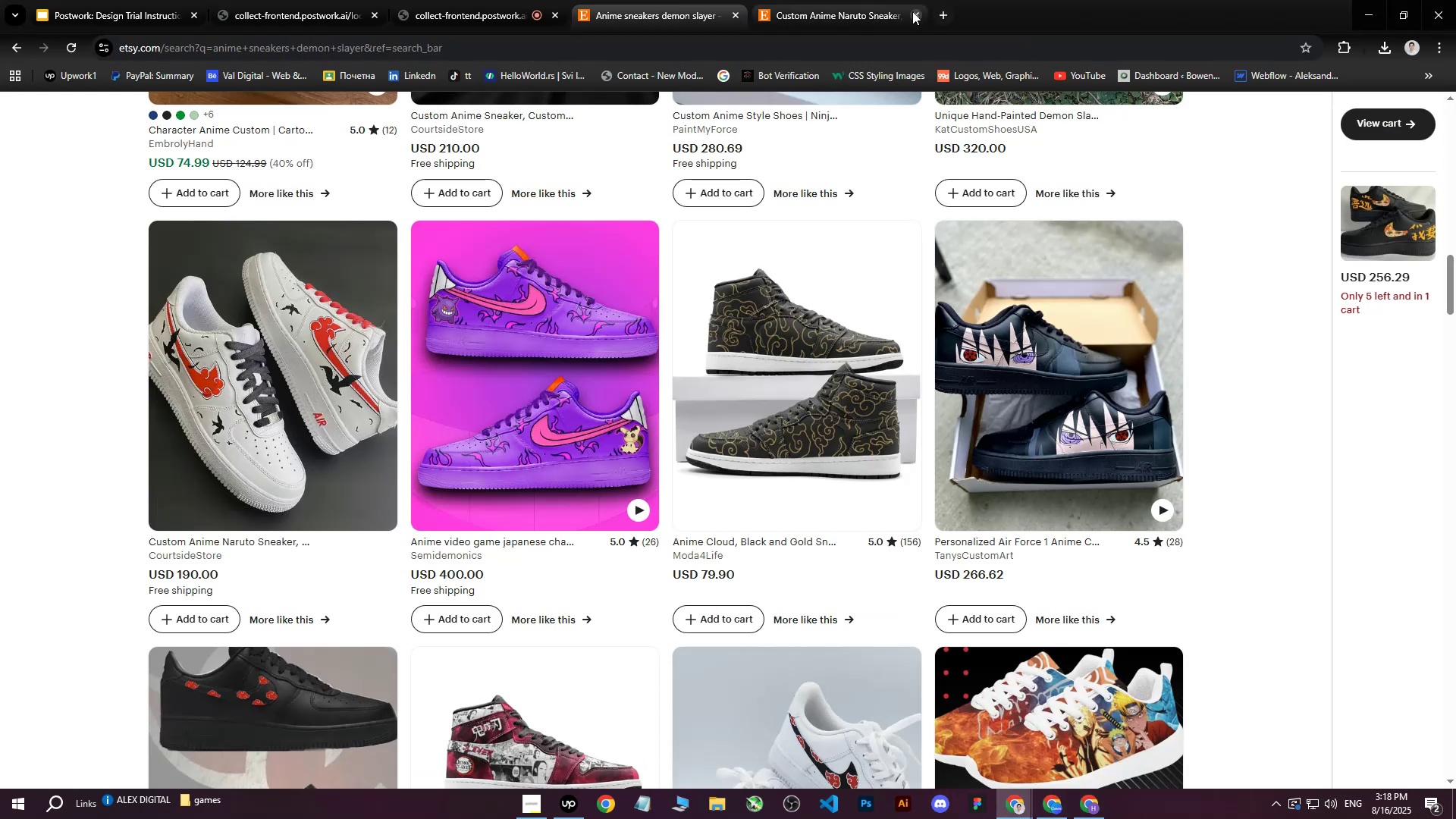 
left_click([916, 14])
 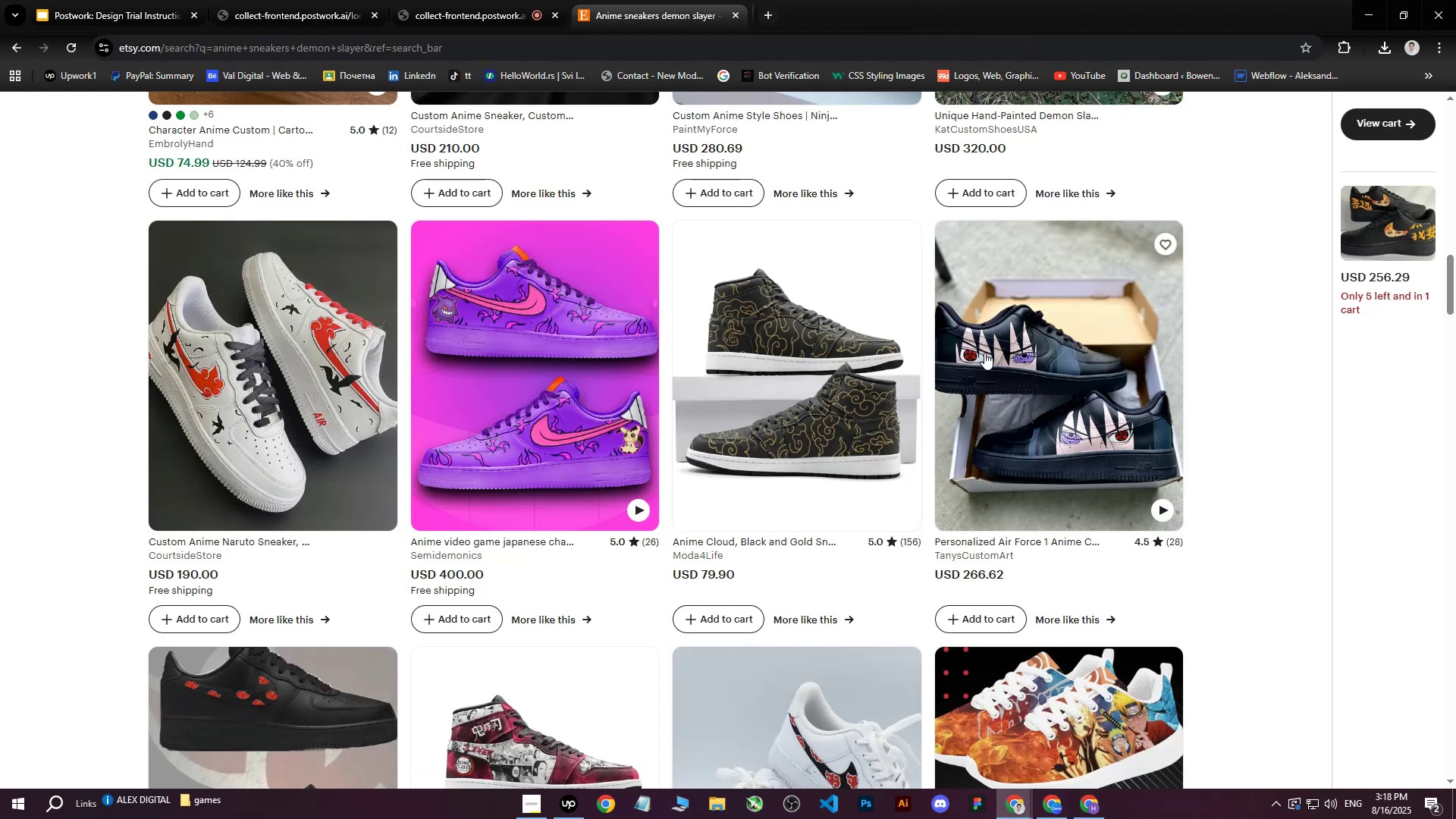 
scroll: coordinate [805, 283], scroll_direction: down, amount: 16.0
 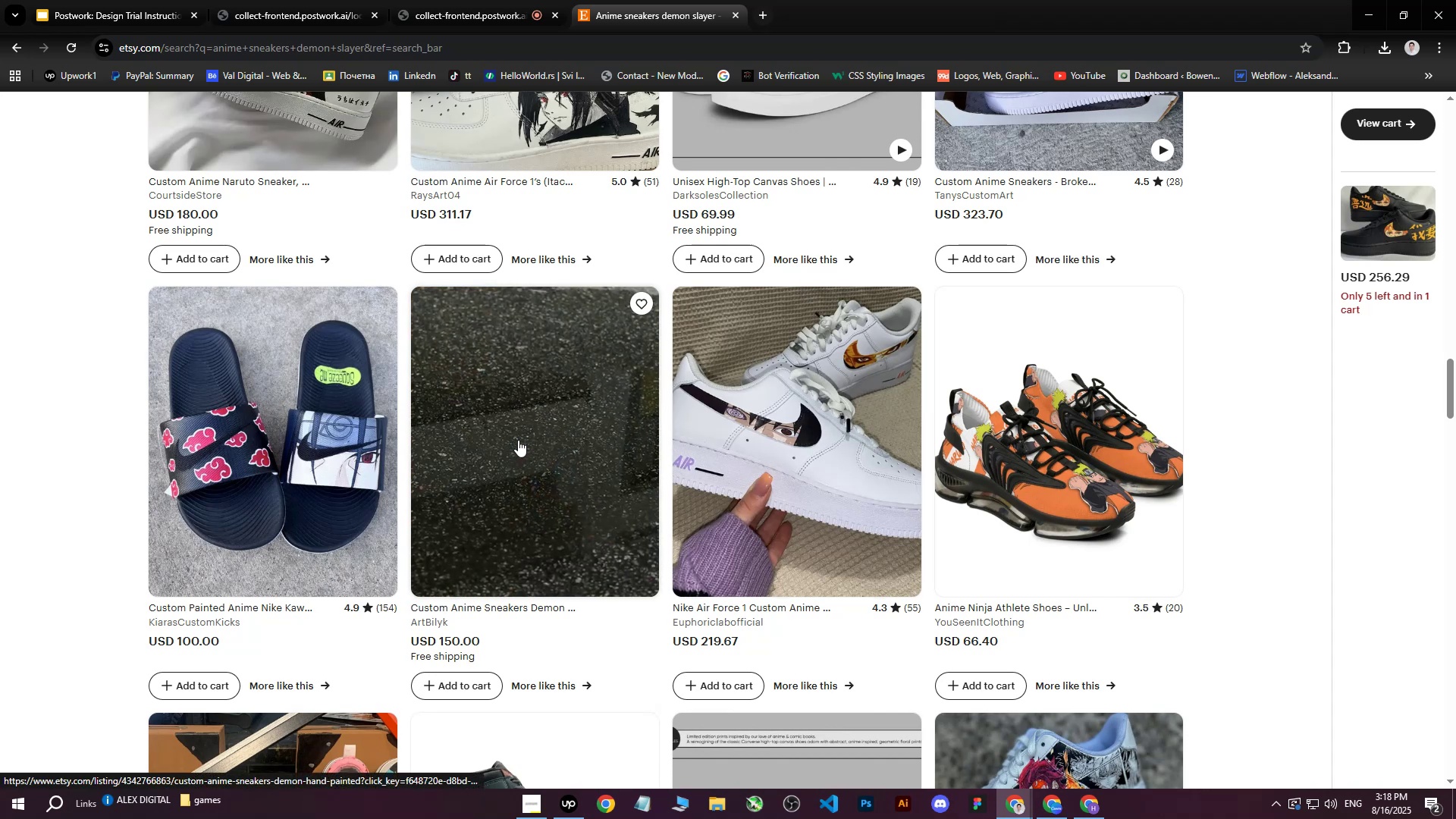 
wait(5.39)
 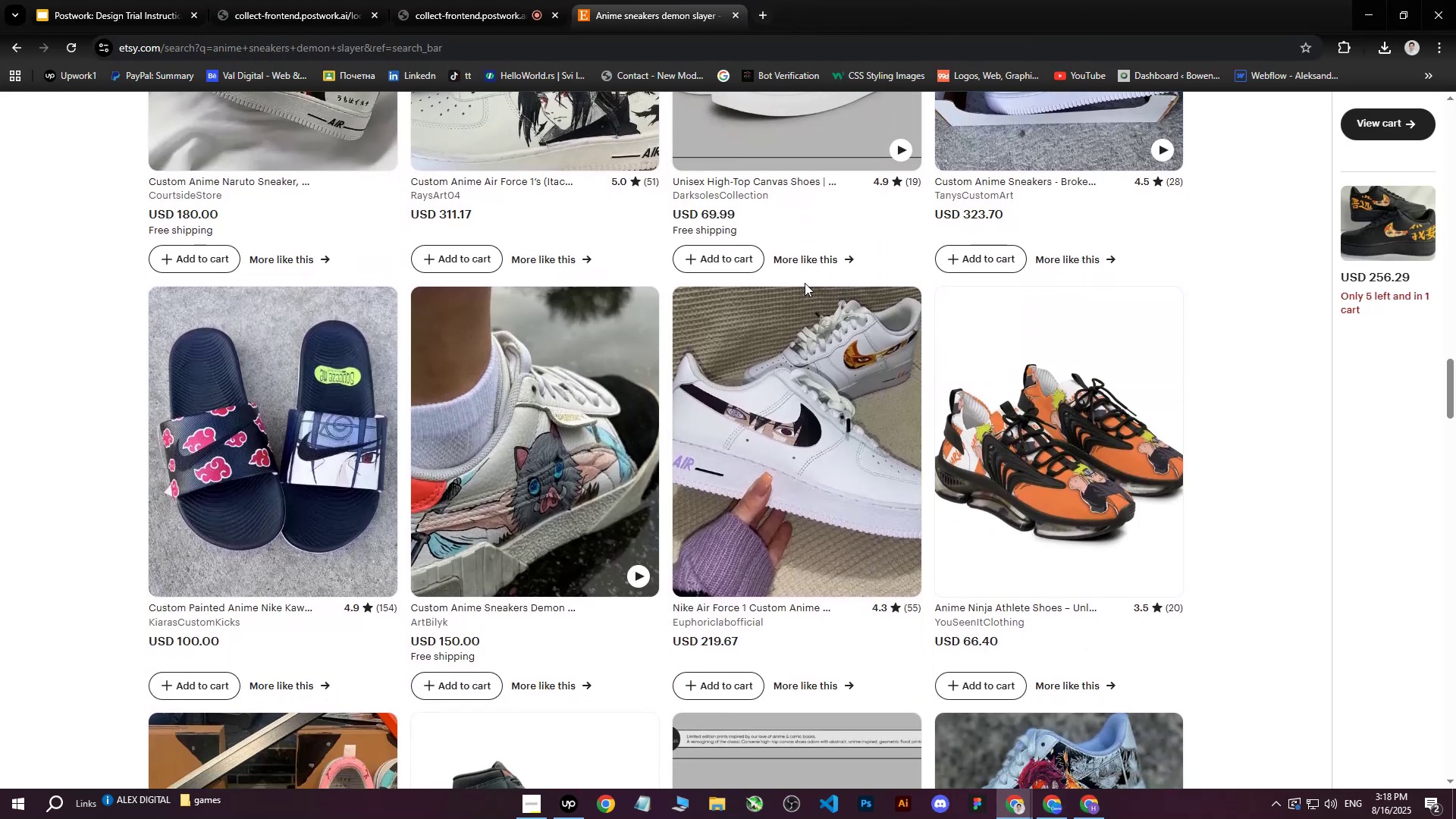 
middle_click([541, 460])
 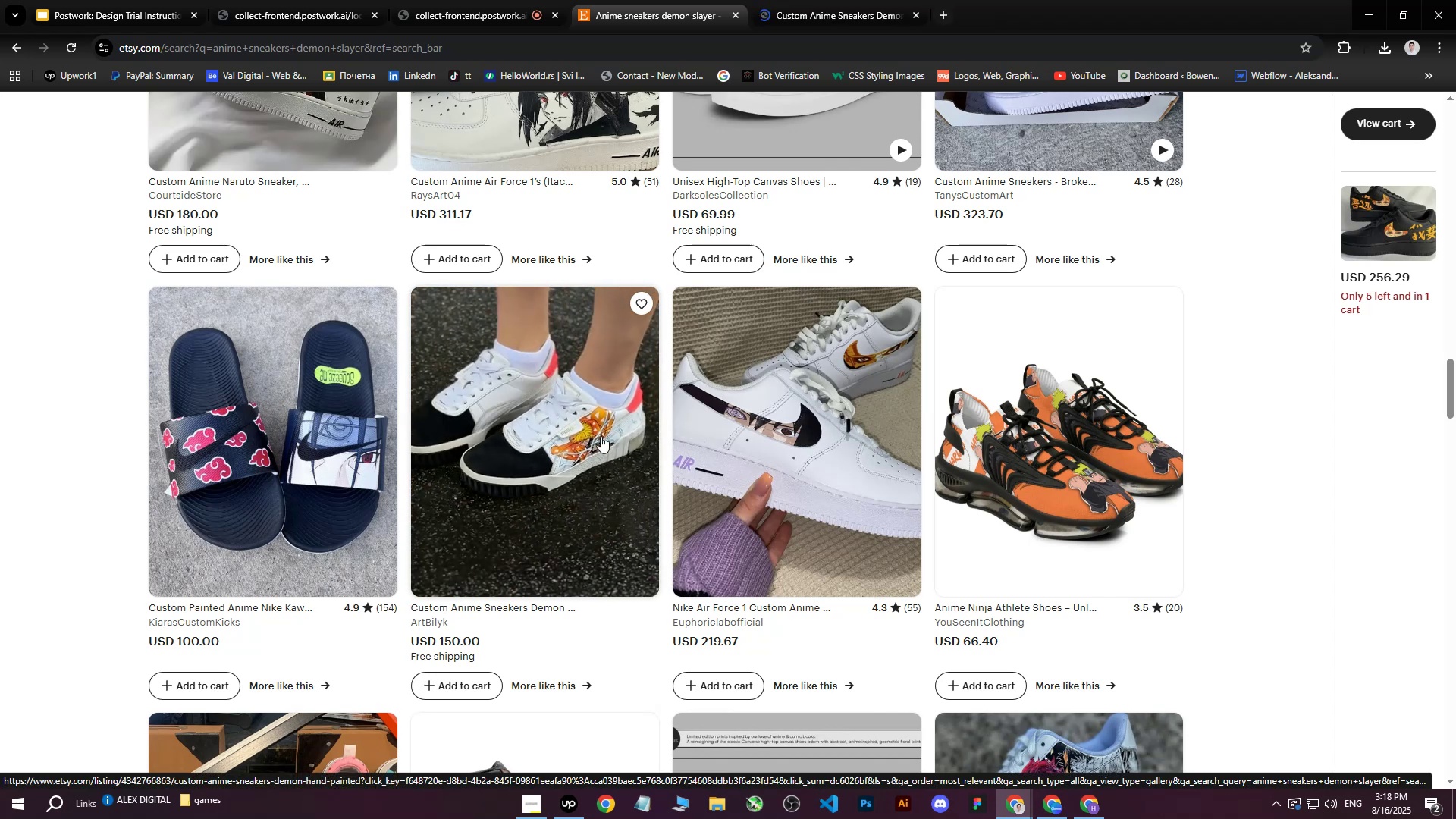 
scroll: coordinate [544, 384], scroll_direction: down, amount: 8.0
 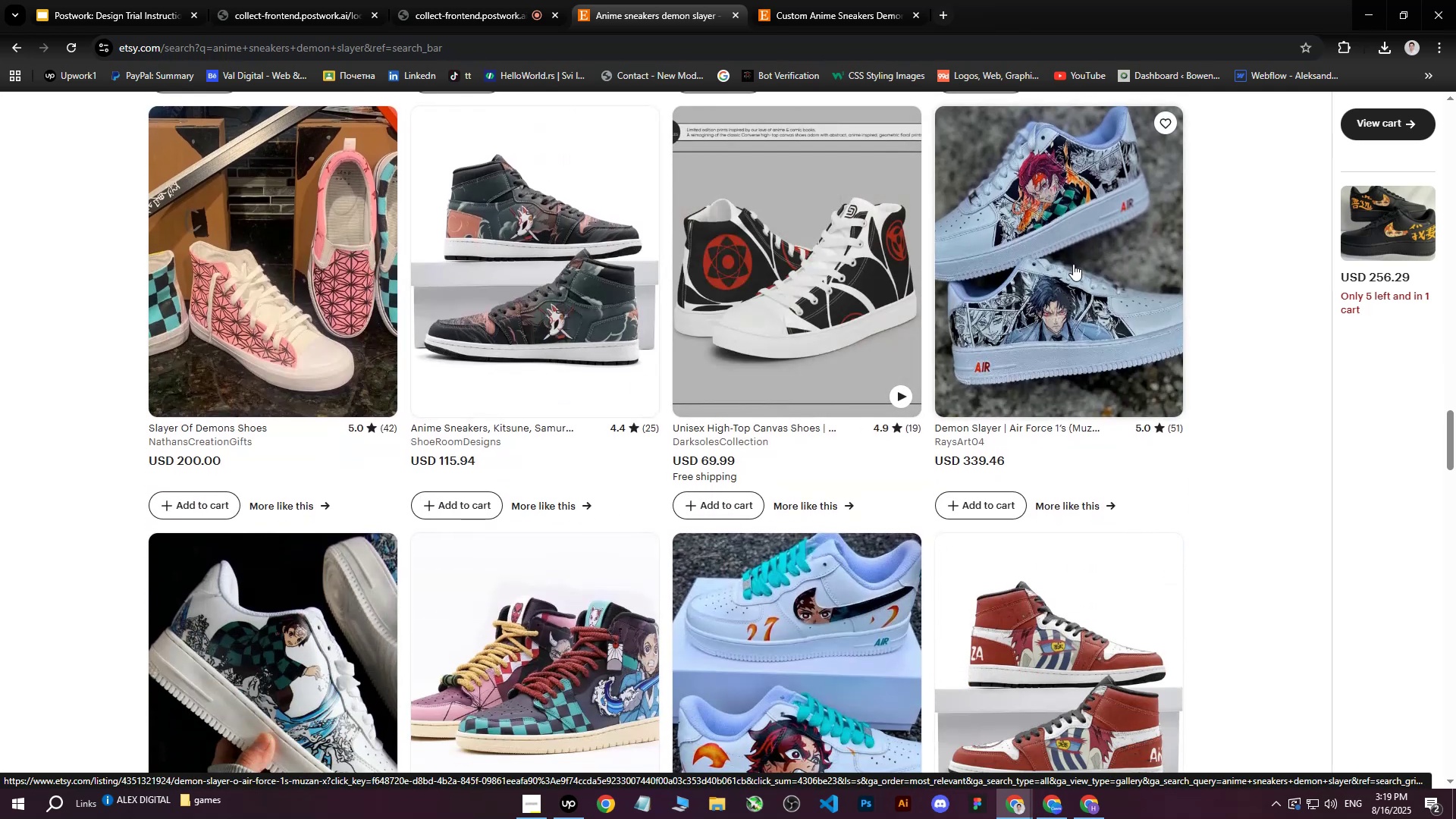 
middle_click([1074, 262])
 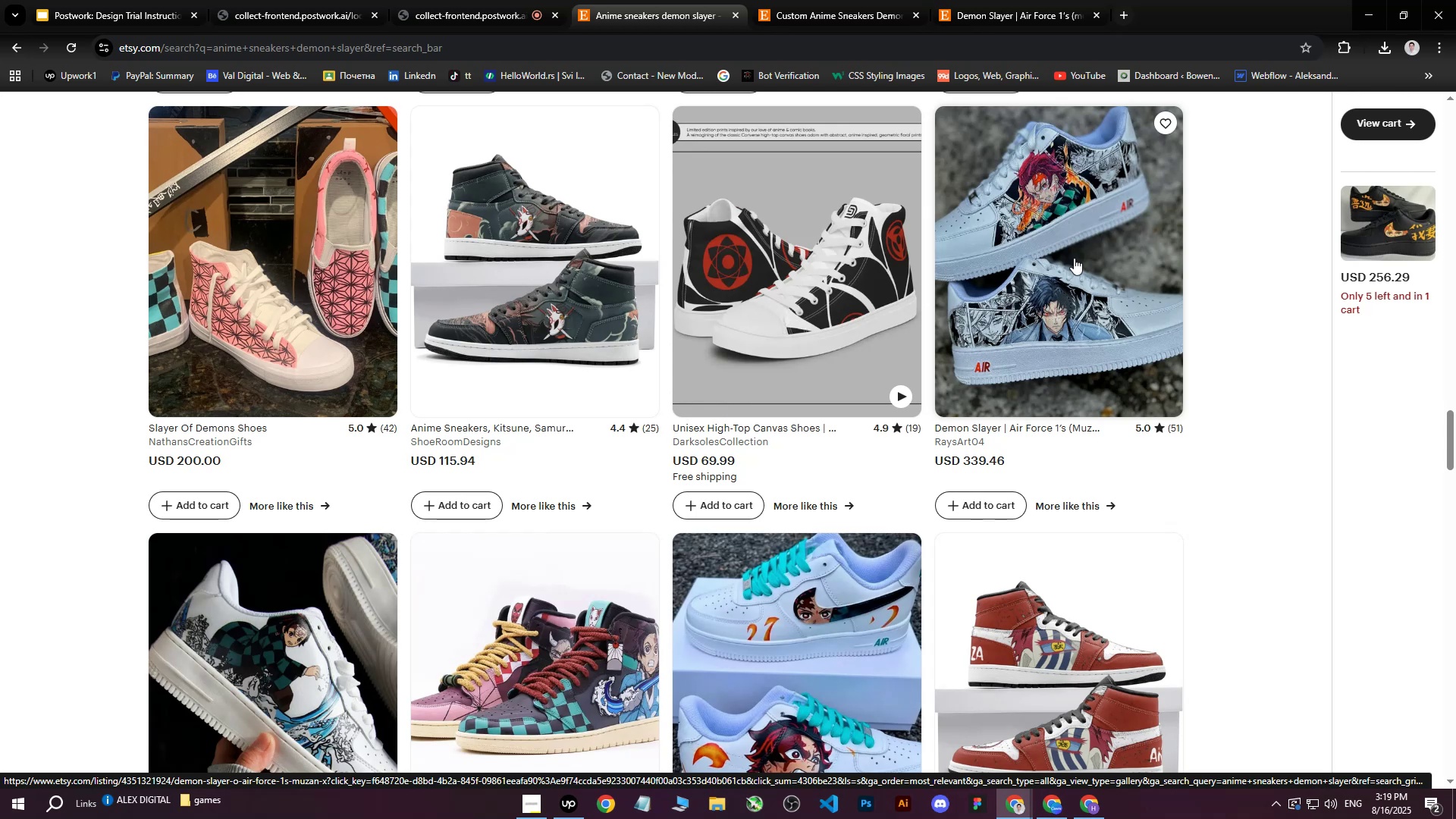 
wait(11.21)
 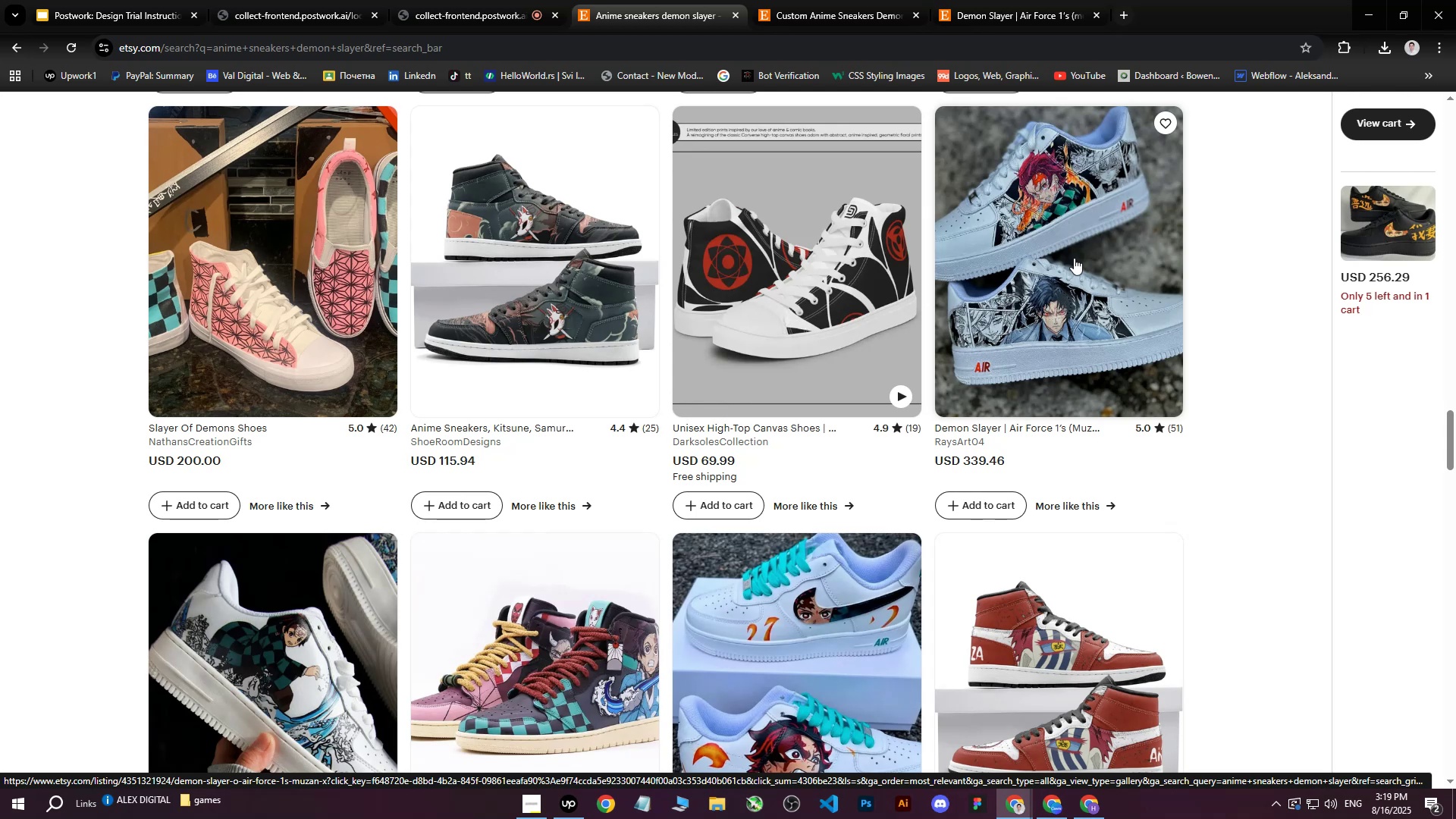 
scroll: coordinate [1062, 255], scroll_direction: down, amount: 3.0
 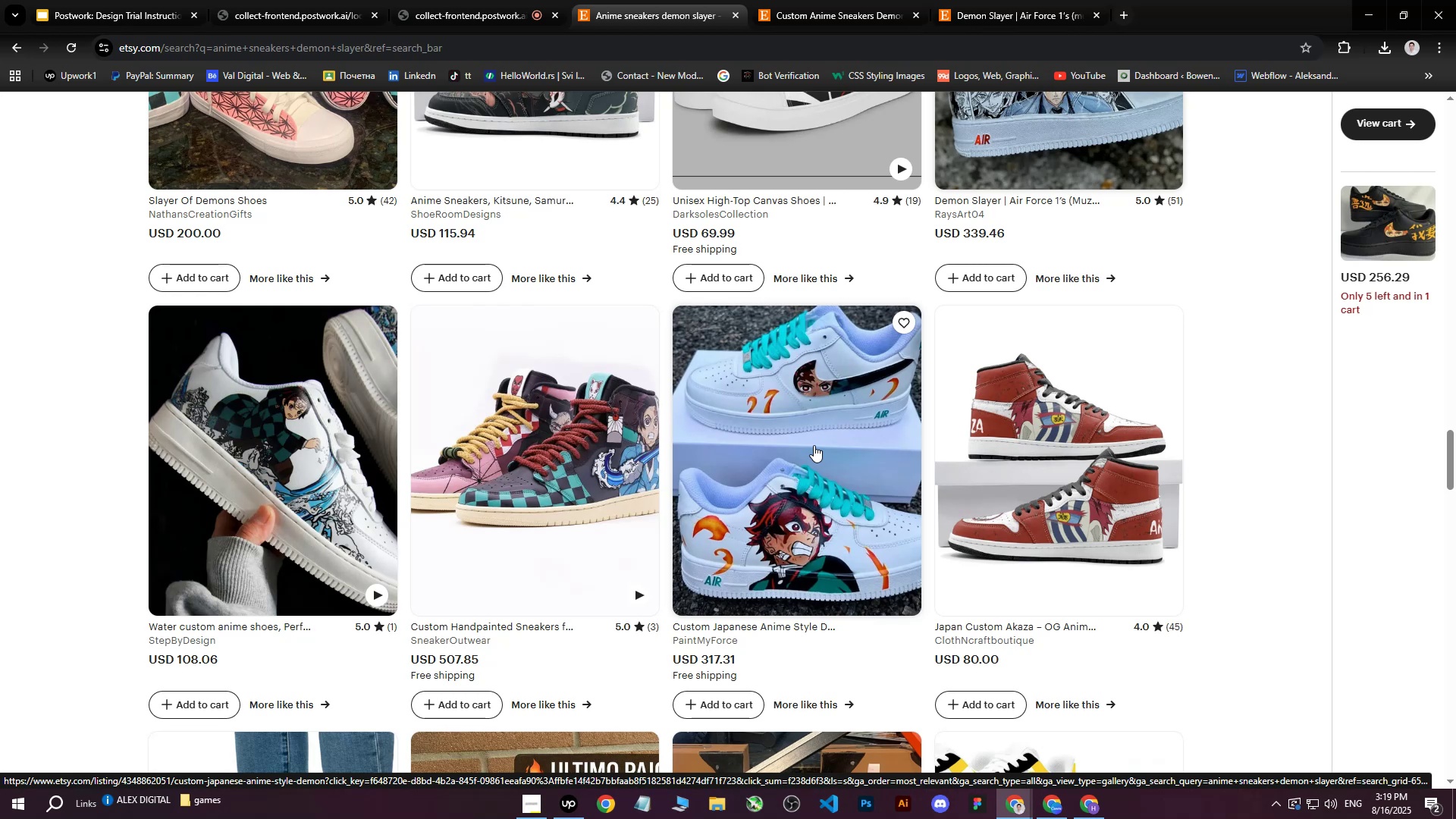 
middle_click([814, 445])
 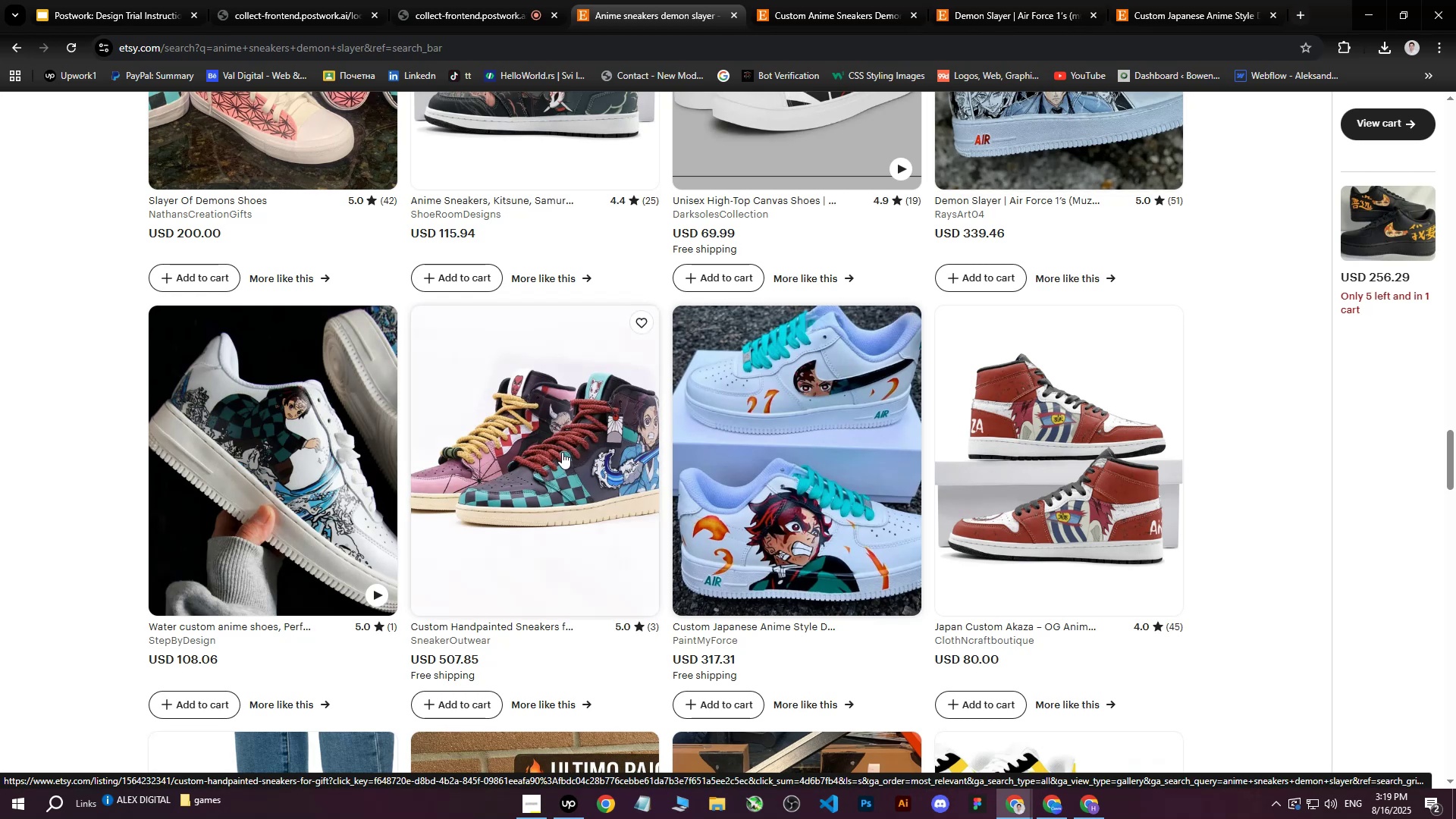 
mouse_move([526, 601])
 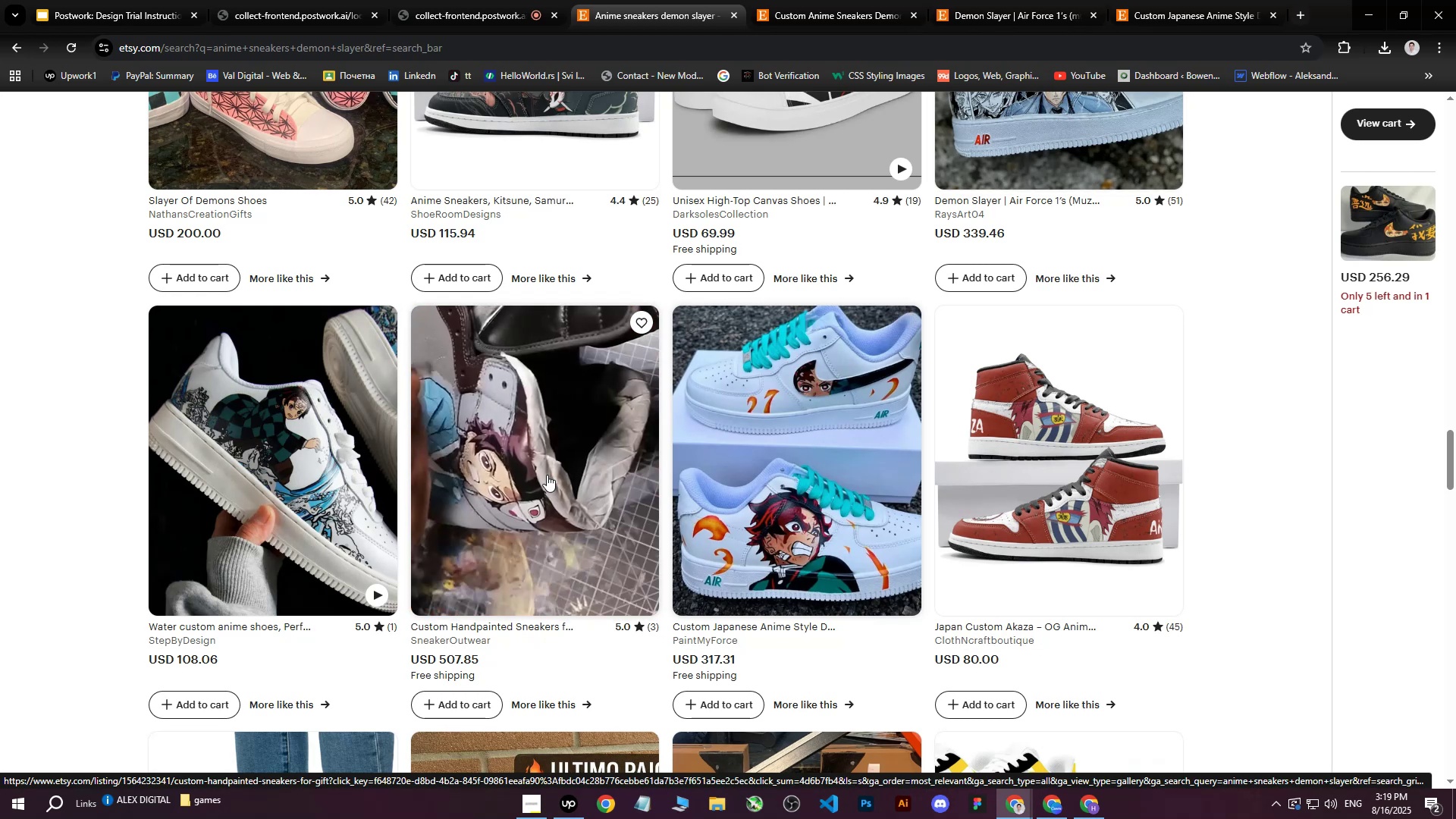 
middle_click([547, 475])
 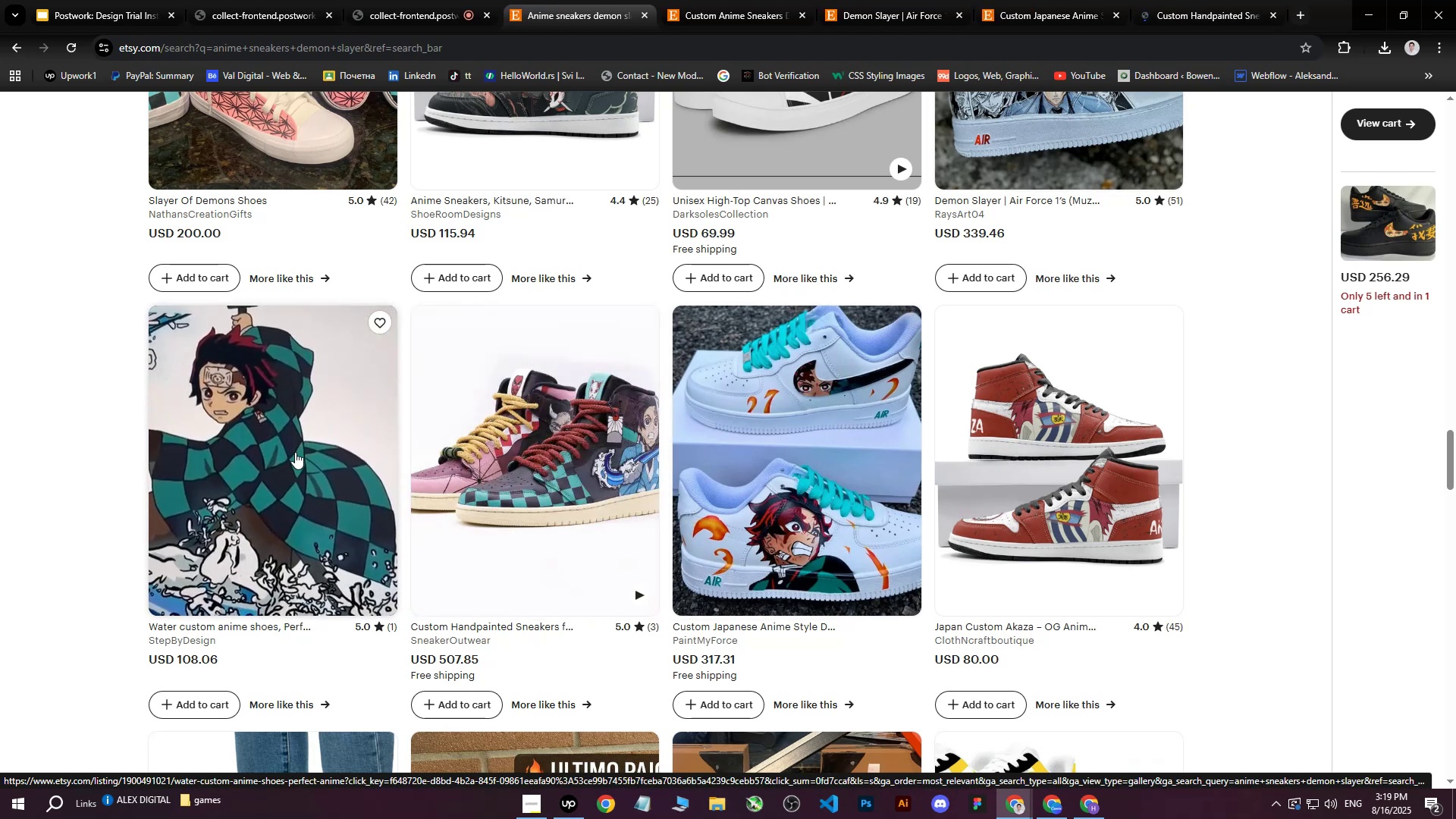 
middle_click([295, 452])
 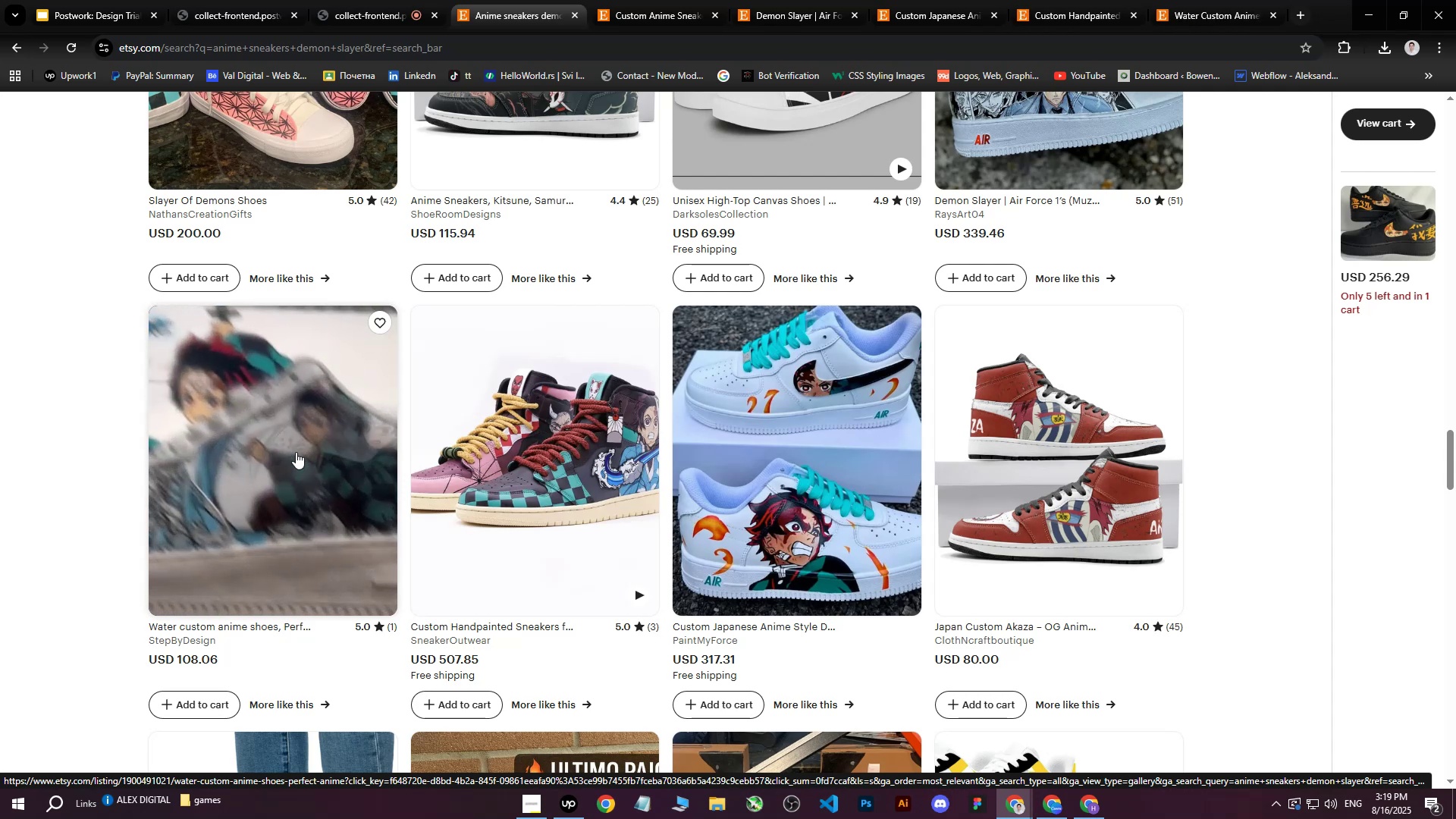 
wait(5.65)
 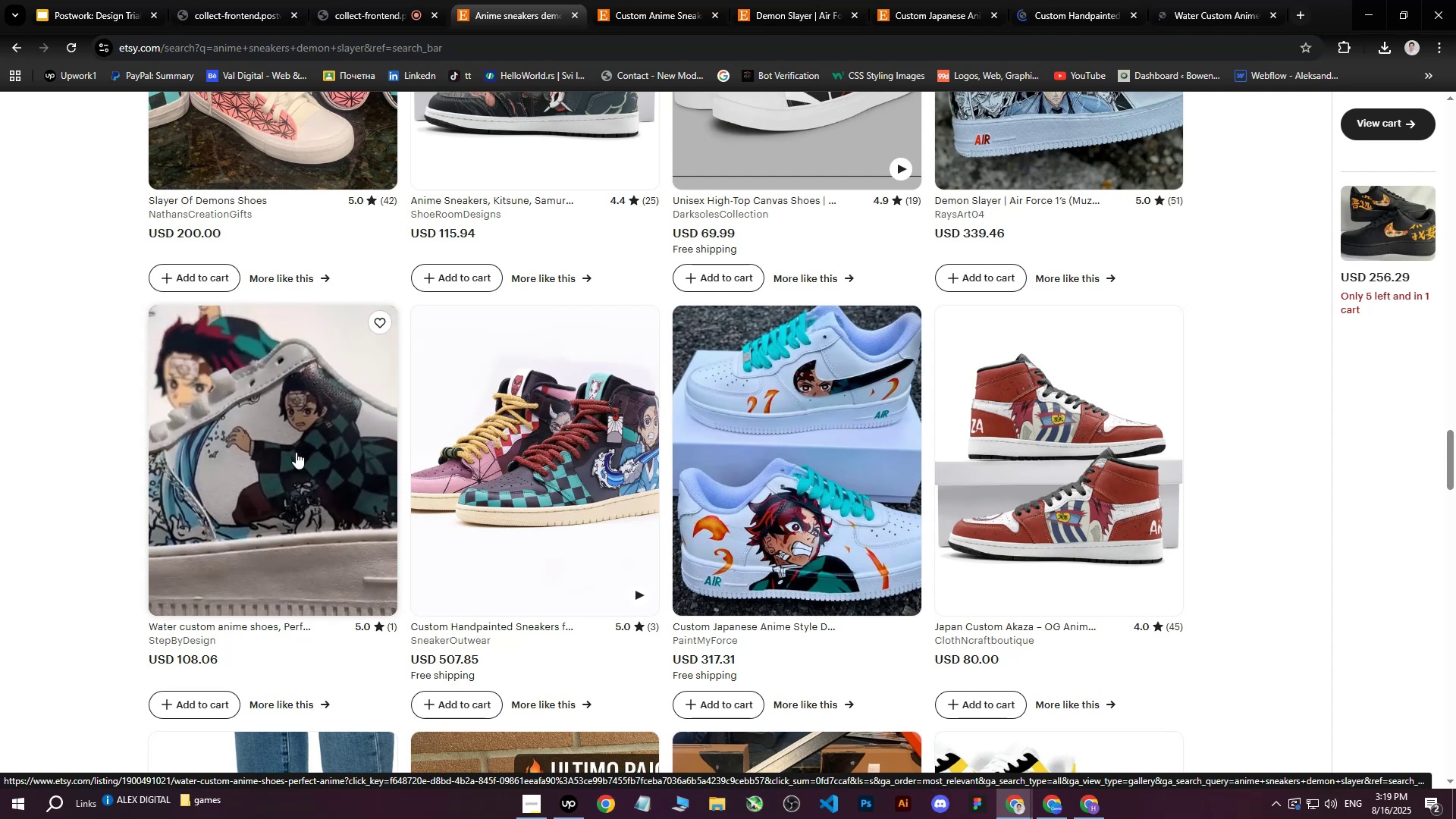 
scroll: coordinate [1073, 425], scroll_direction: down, amount: 1.0
 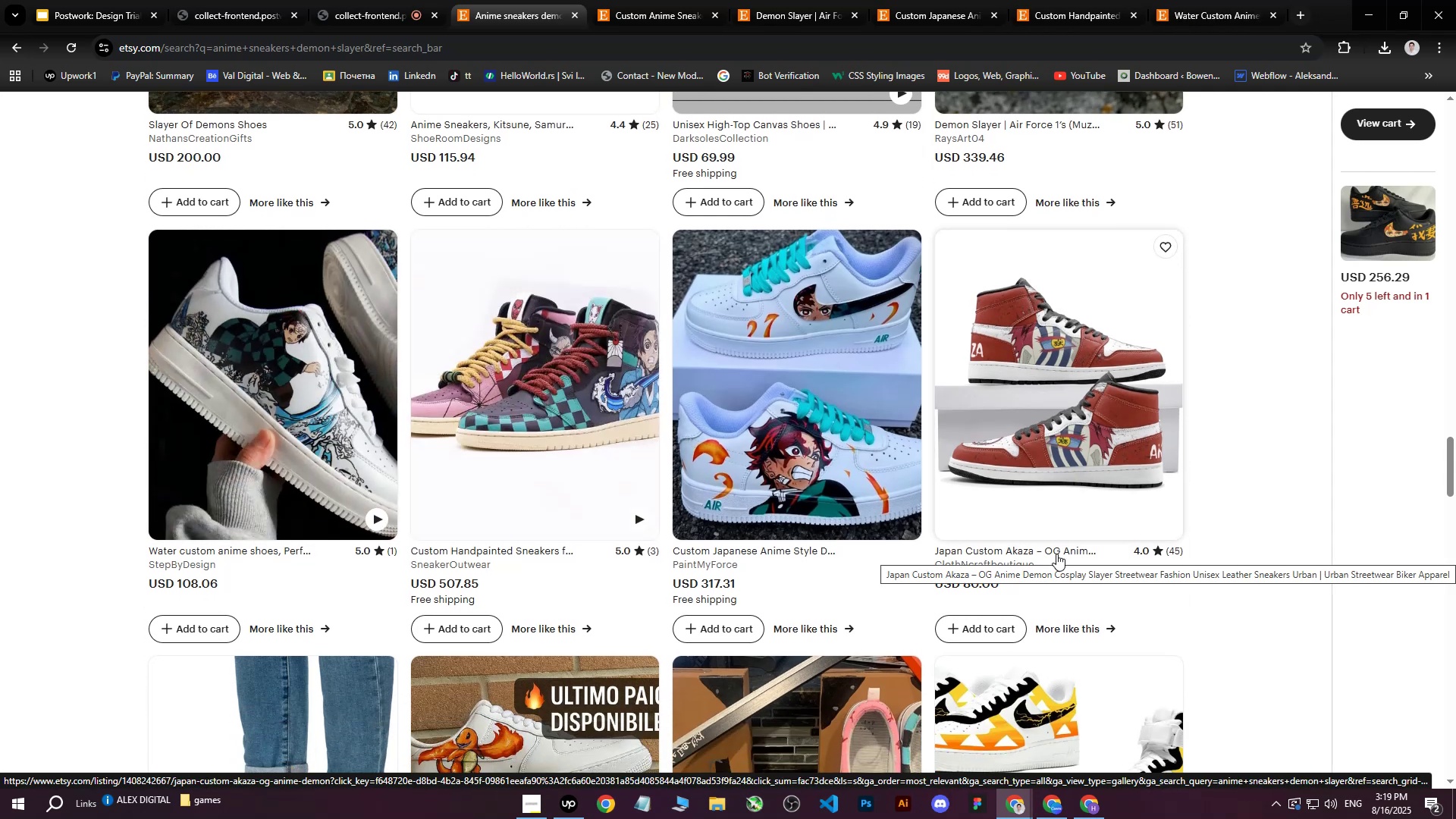 
middle_click([1087, 371])
 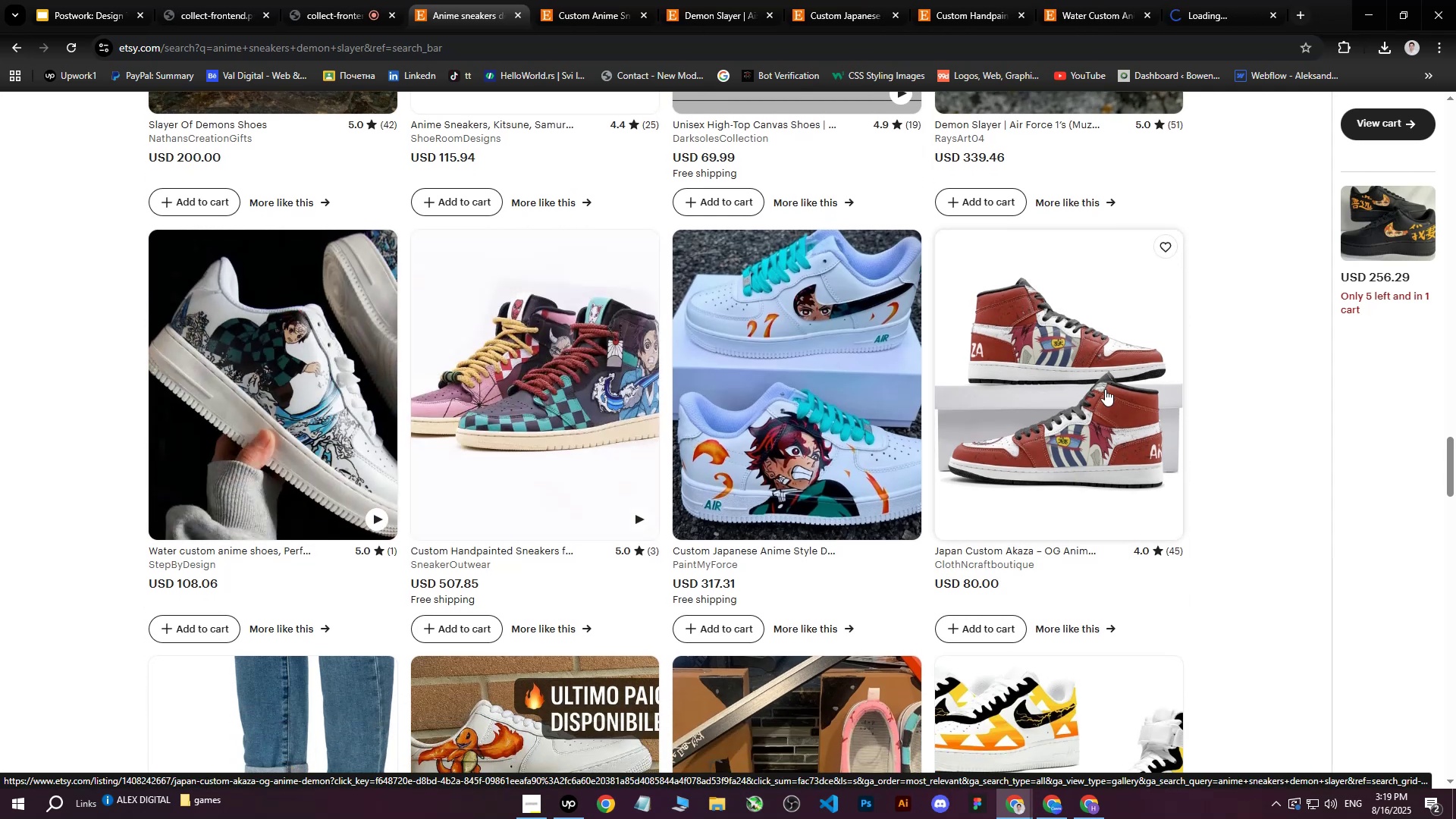 
scroll: coordinate [1103, 388], scroll_direction: down, amount: 5.0
 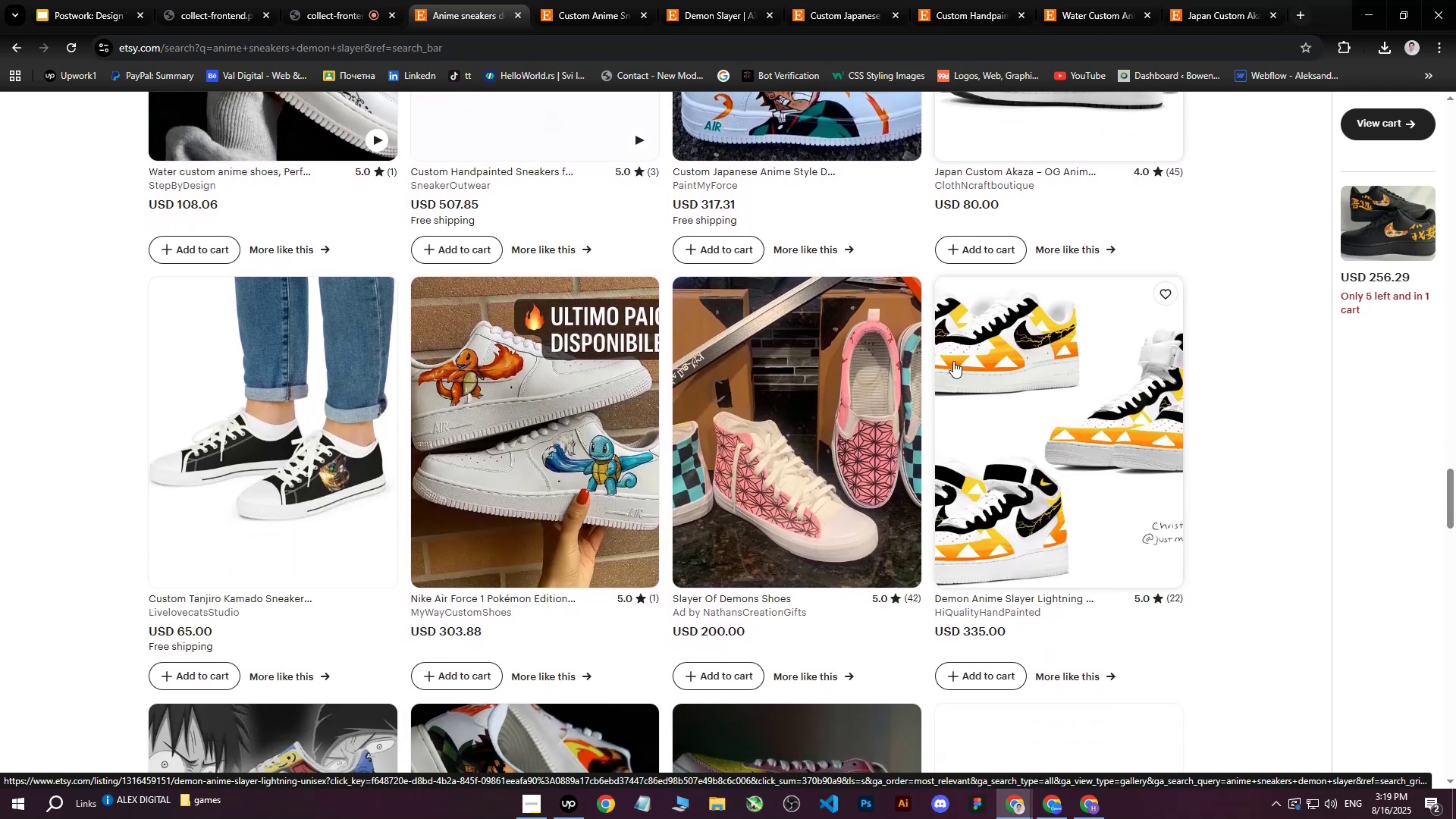 
wait(12.16)
 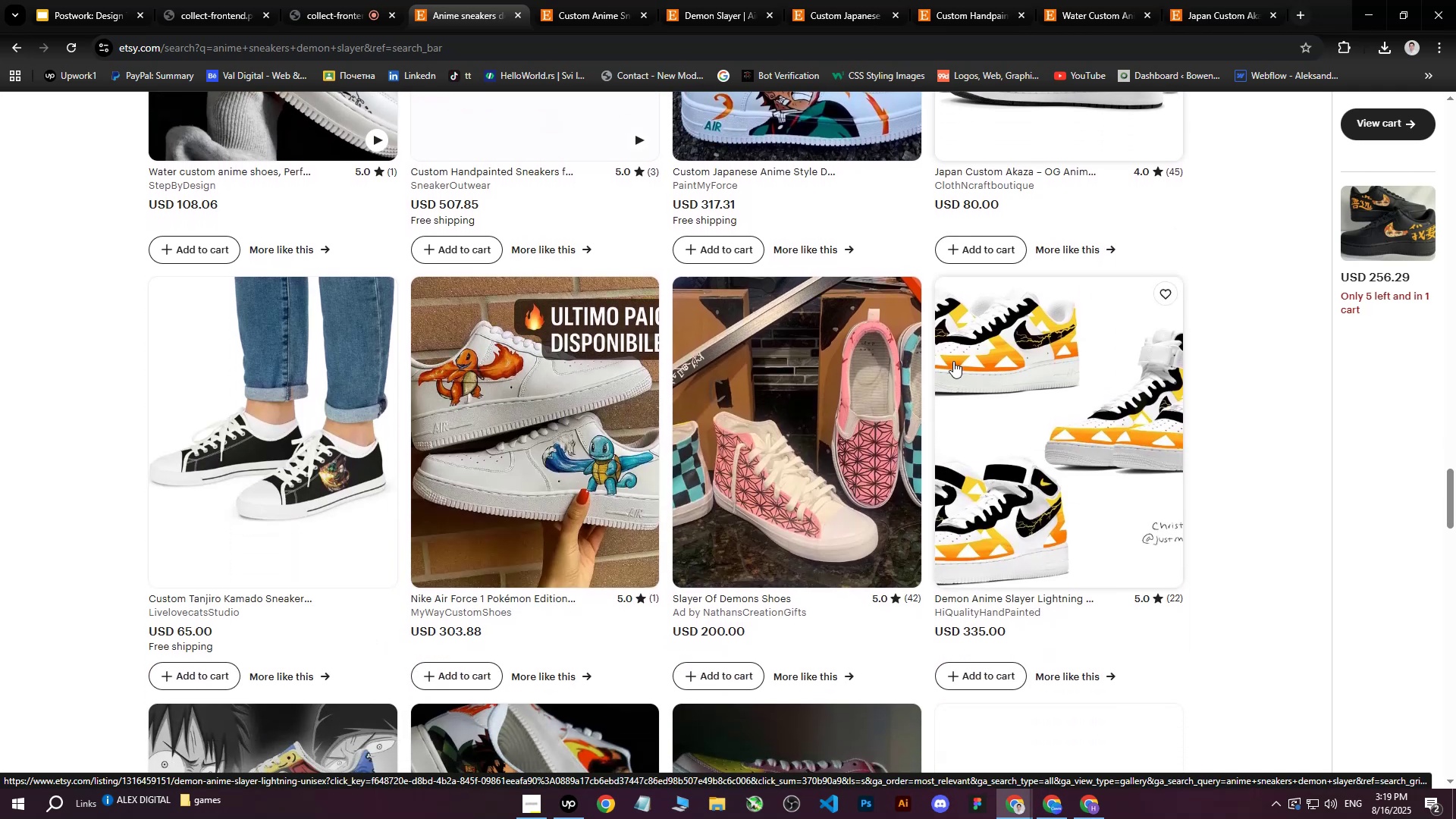 
scroll: coordinate [807, 419], scroll_direction: down, amount: 6.0
 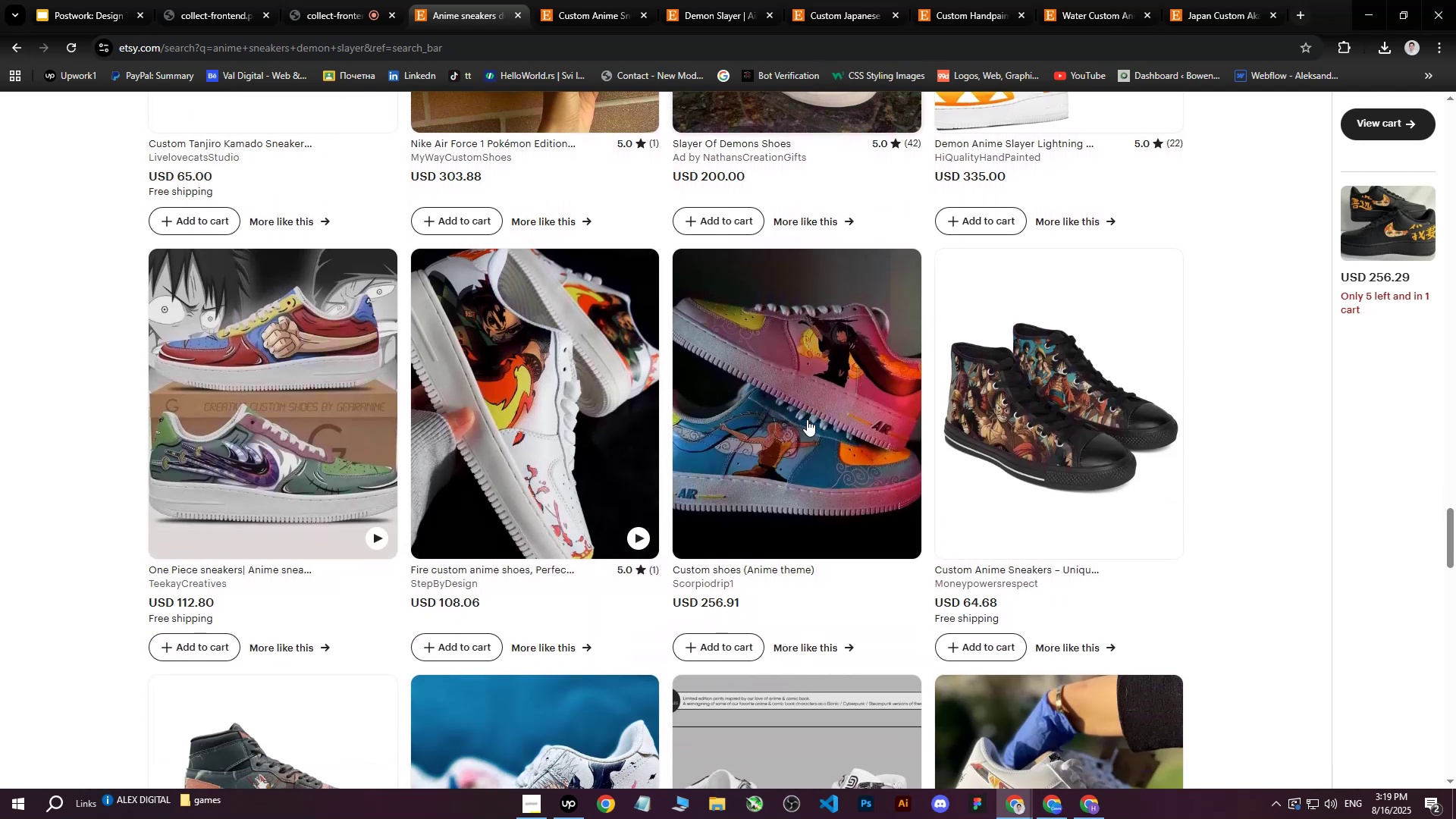 
mouse_move([824, 404])
 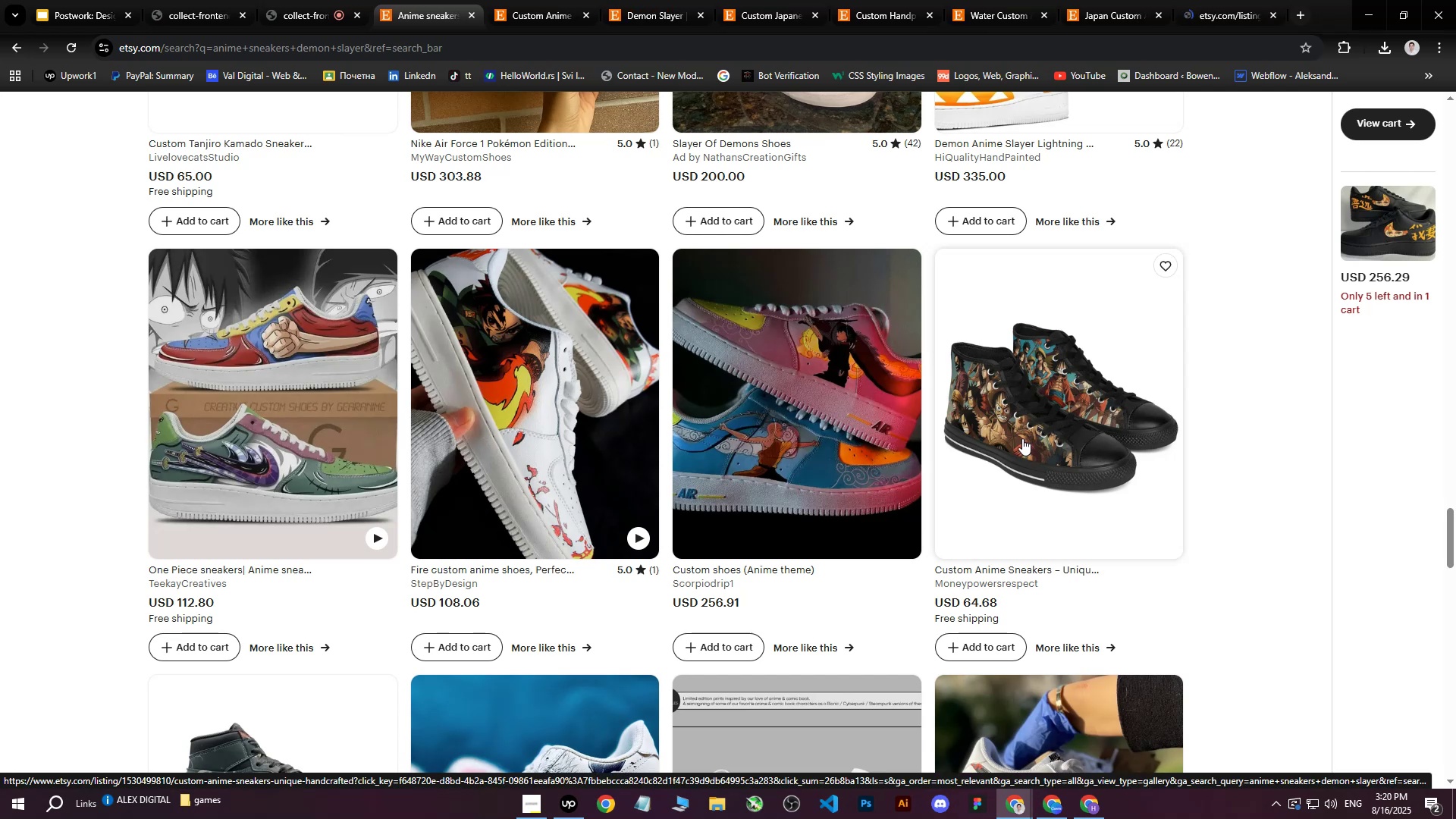 
wait(13.08)
 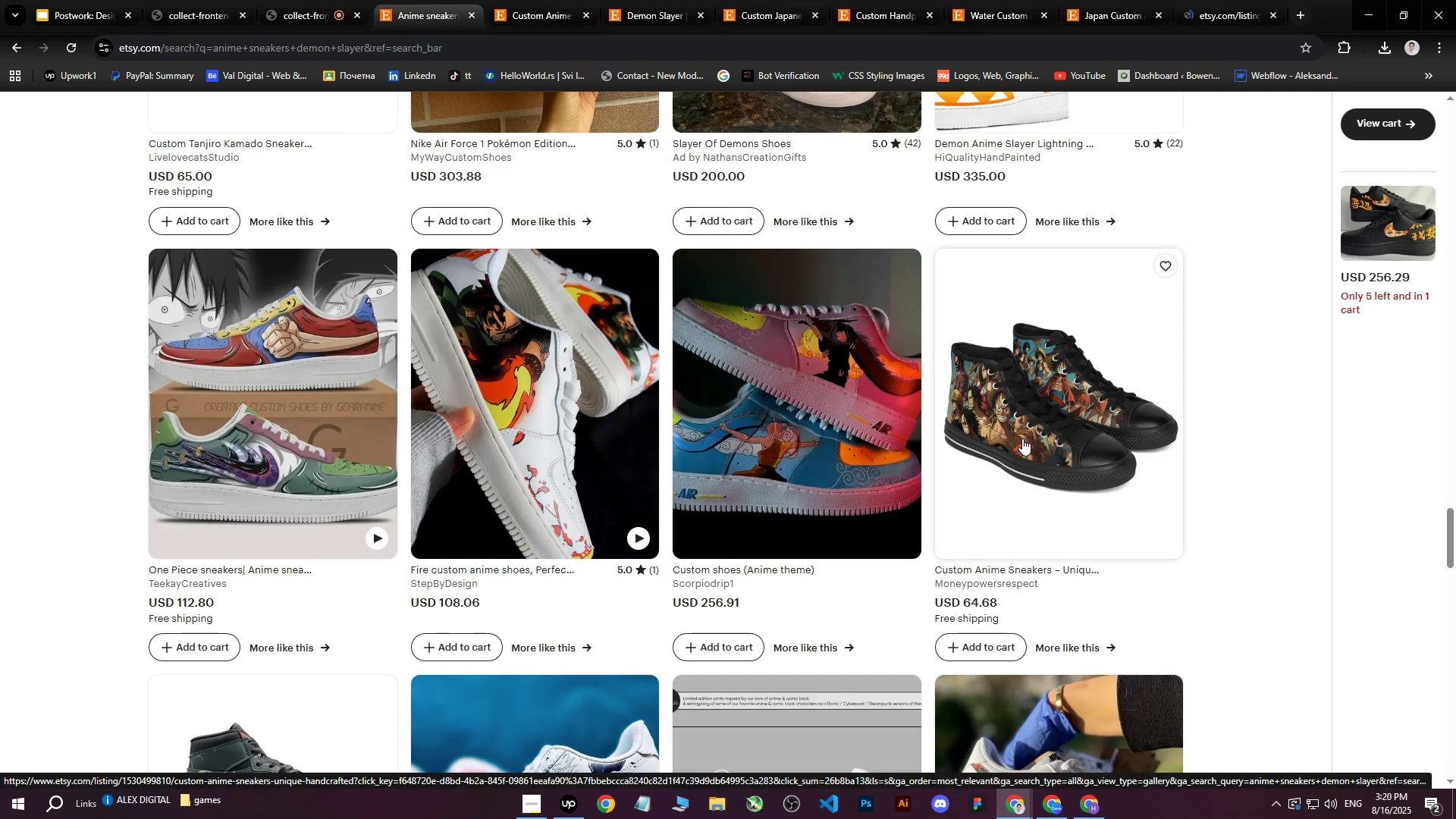 
scroll: coordinate [882, 467], scroll_direction: down, amount: 5.0
 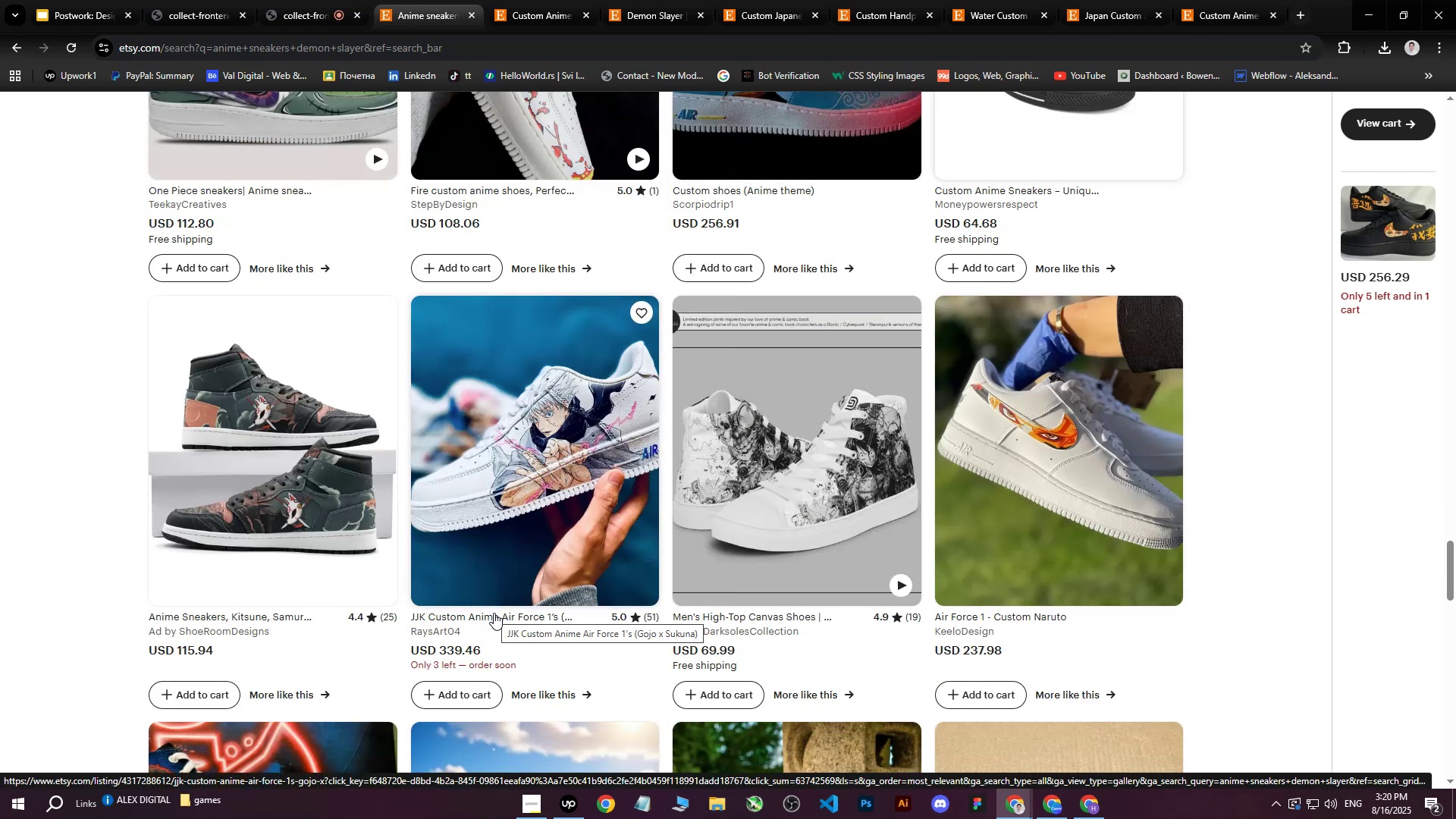 
wait(5.77)
 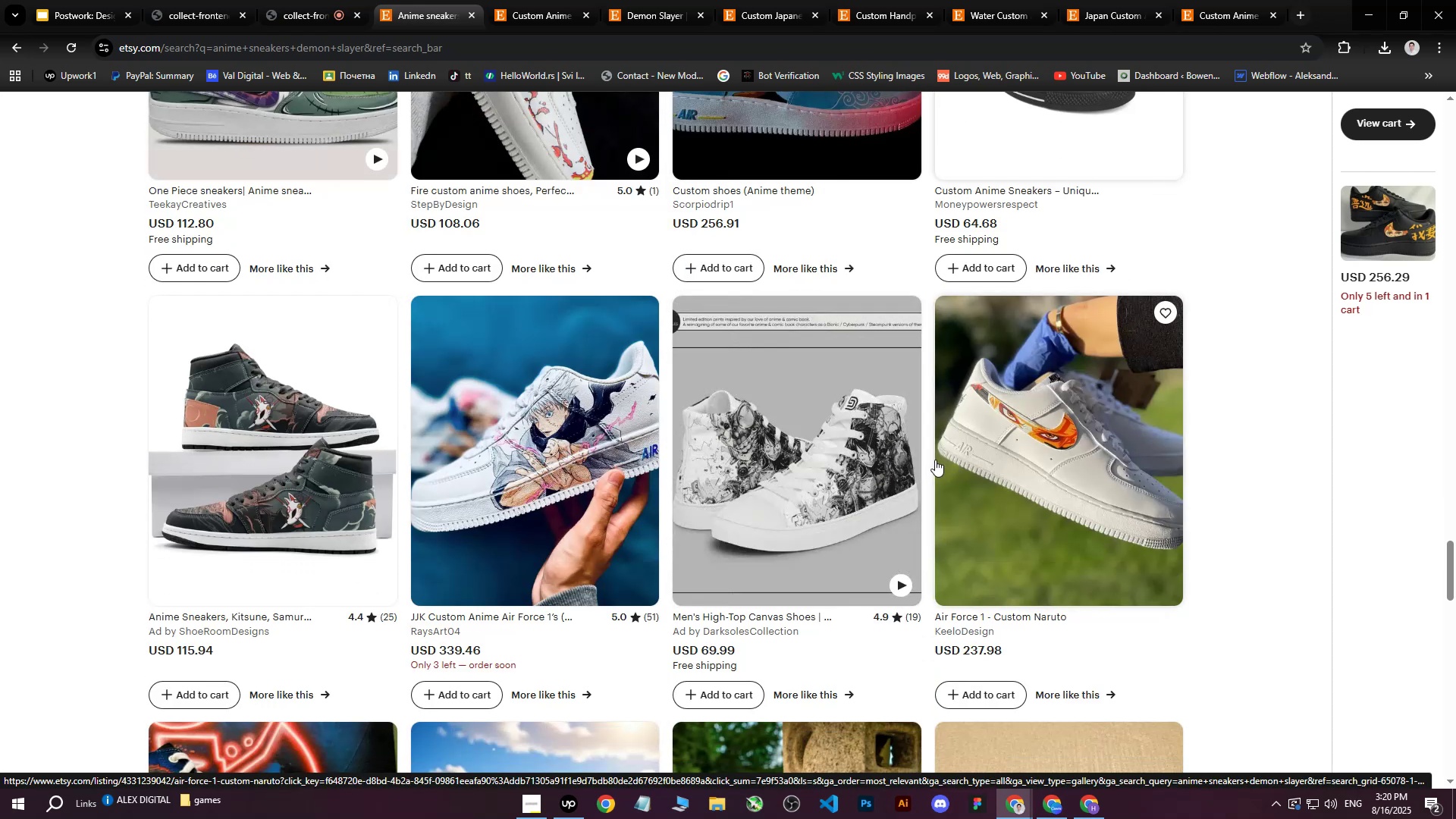 
mouse_move([297, 605])
 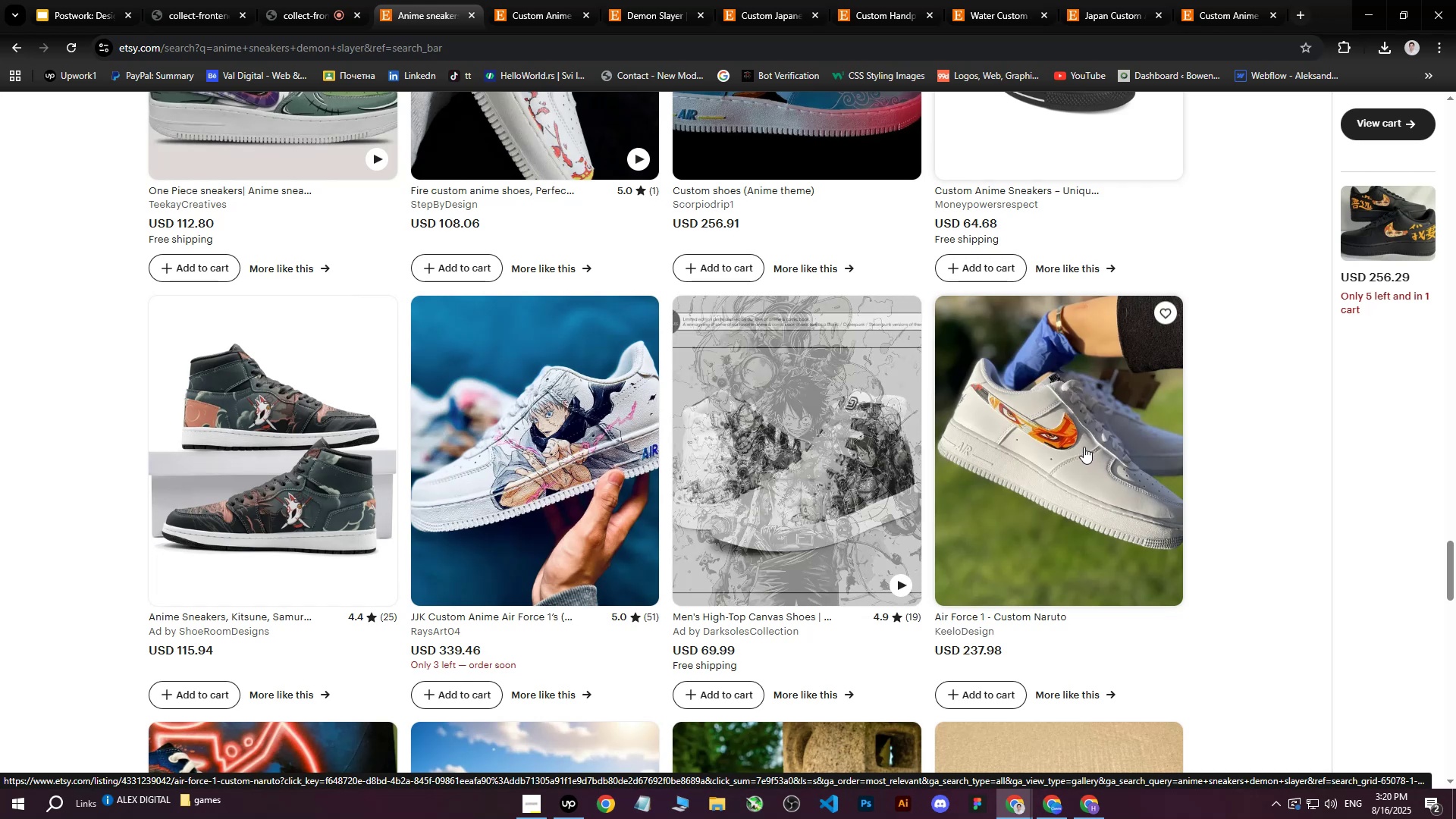 
scroll: coordinate [1085, 445], scroll_direction: down, amount: 5.0
 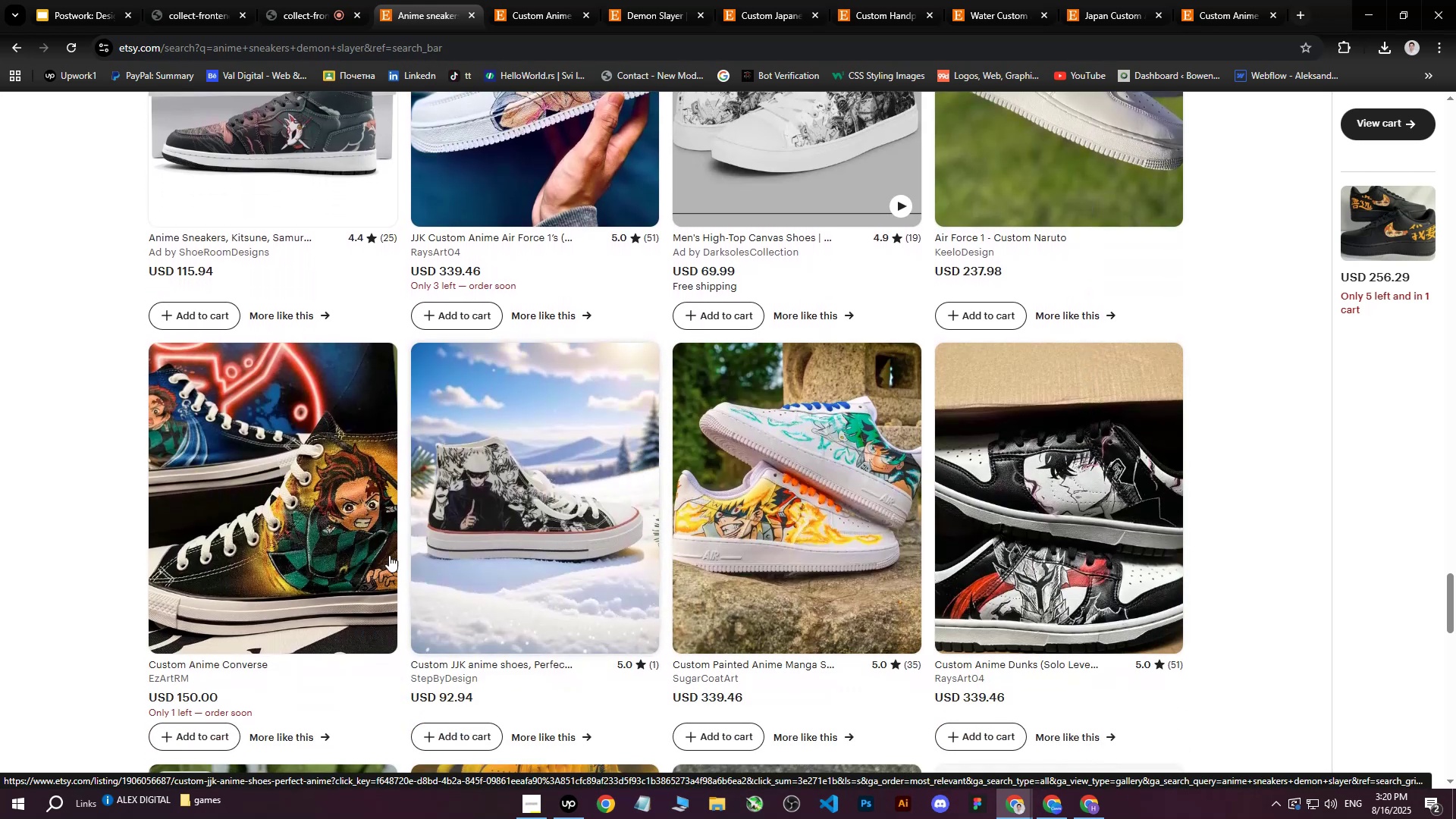 
wait(6.73)
 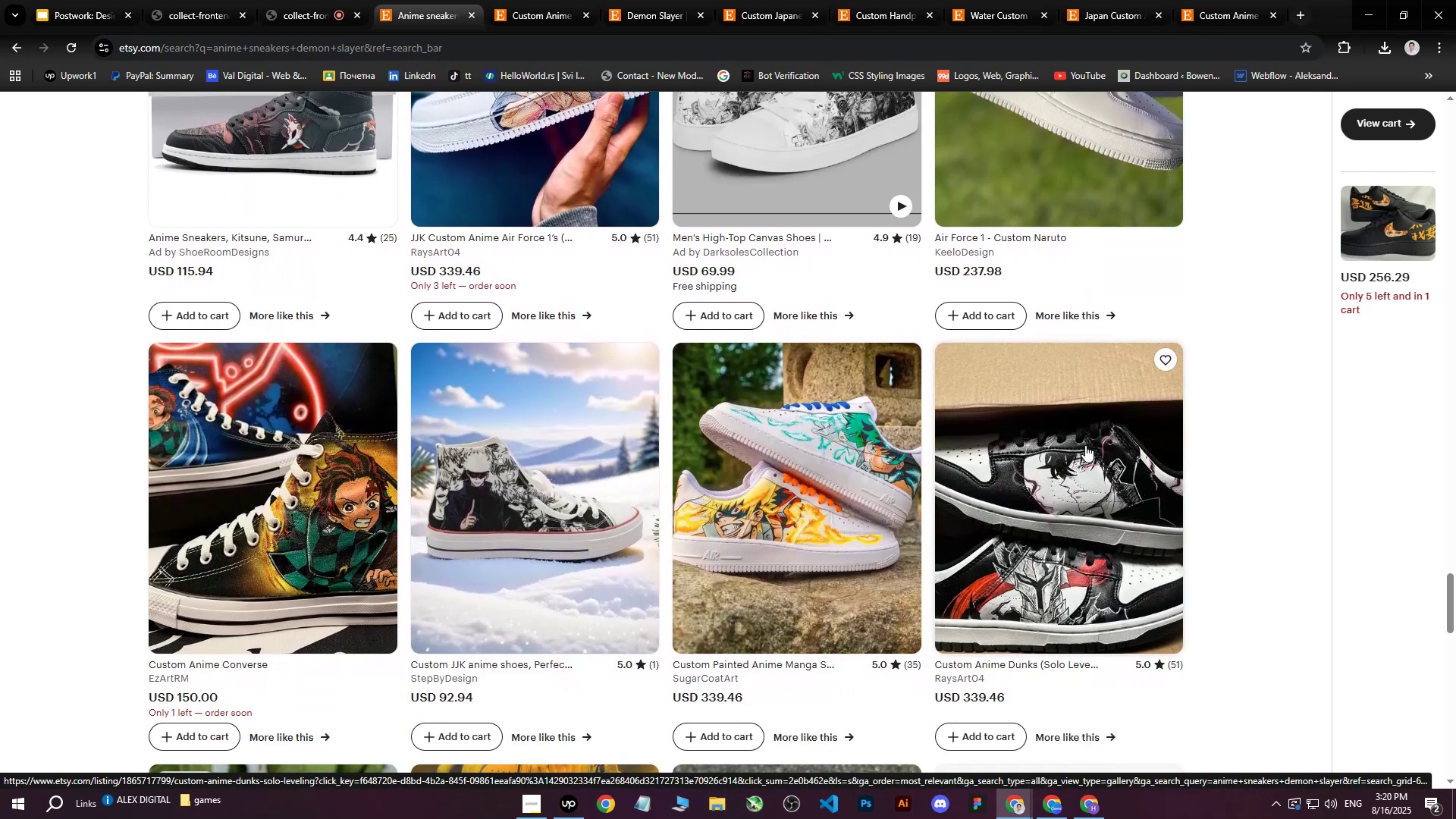 
scroll: coordinate [513, 425], scroll_direction: down, amount: 6.0
 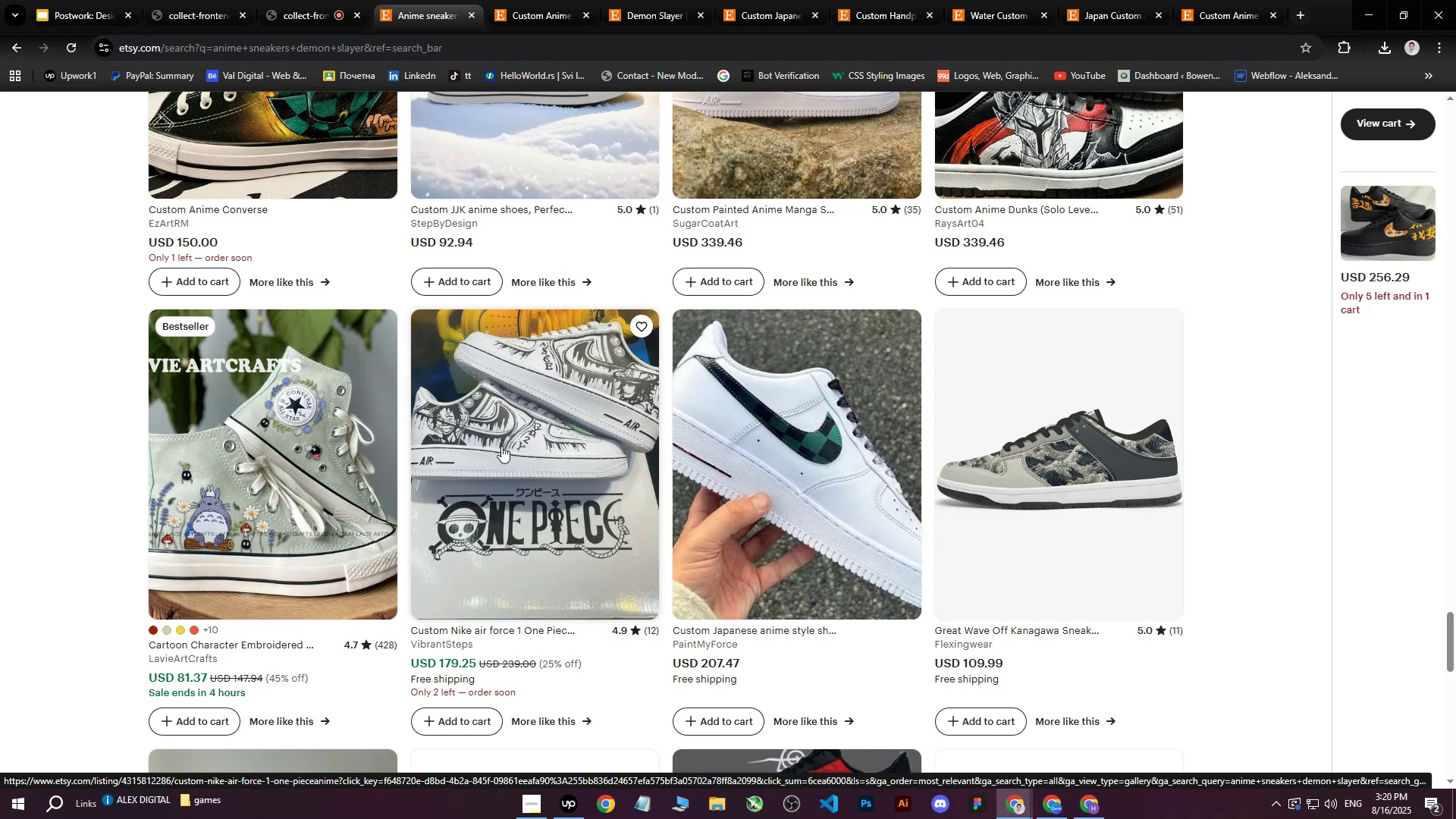 
wait(5.19)
 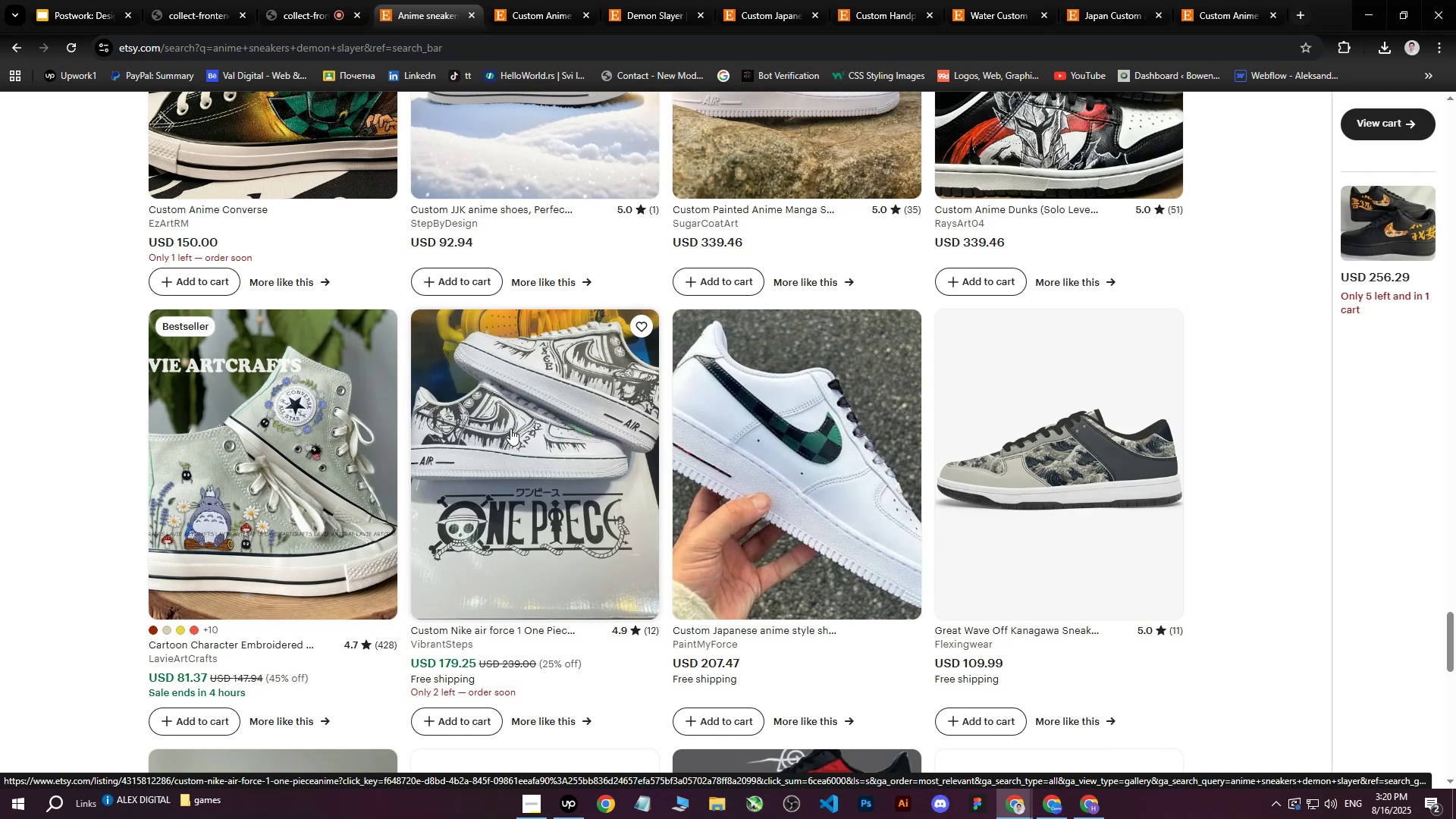 
scroll: coordinate [266, 506], scroll_direction: down, amount: 7.0
 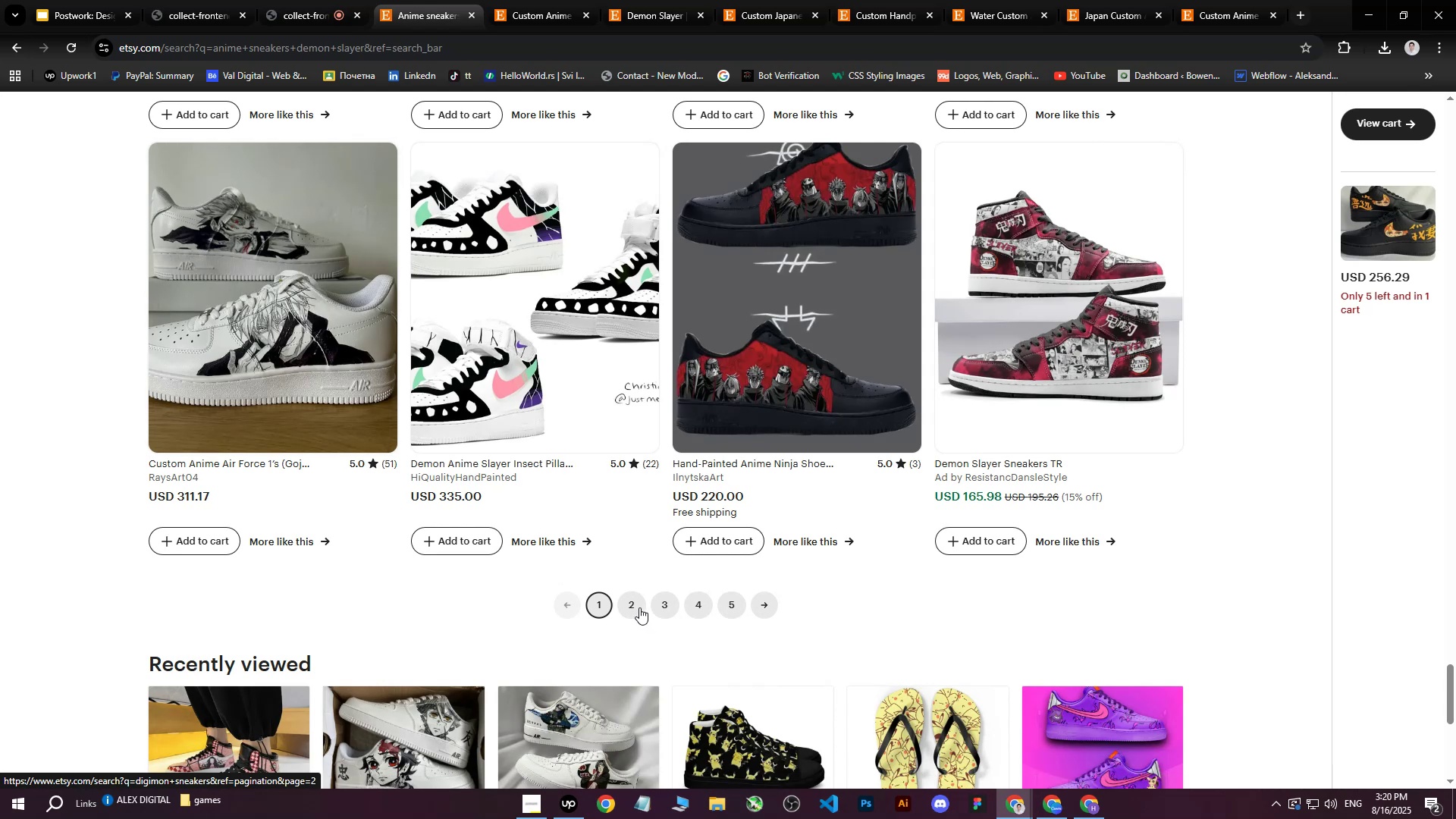 
left_click([637, 607])
 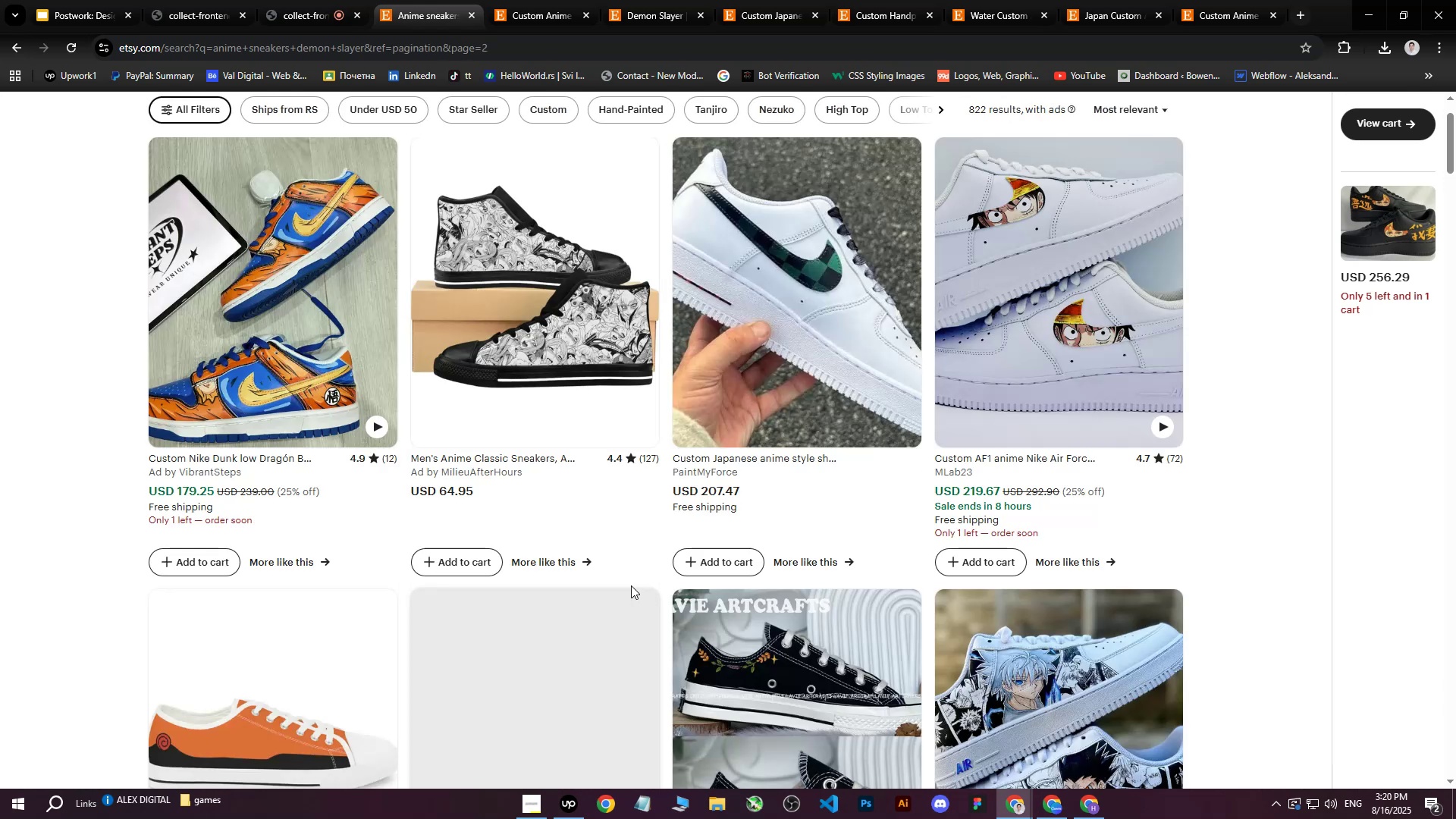 
scroll: coordinate [601, 505], scroll_direction: up, amount: 12.0
 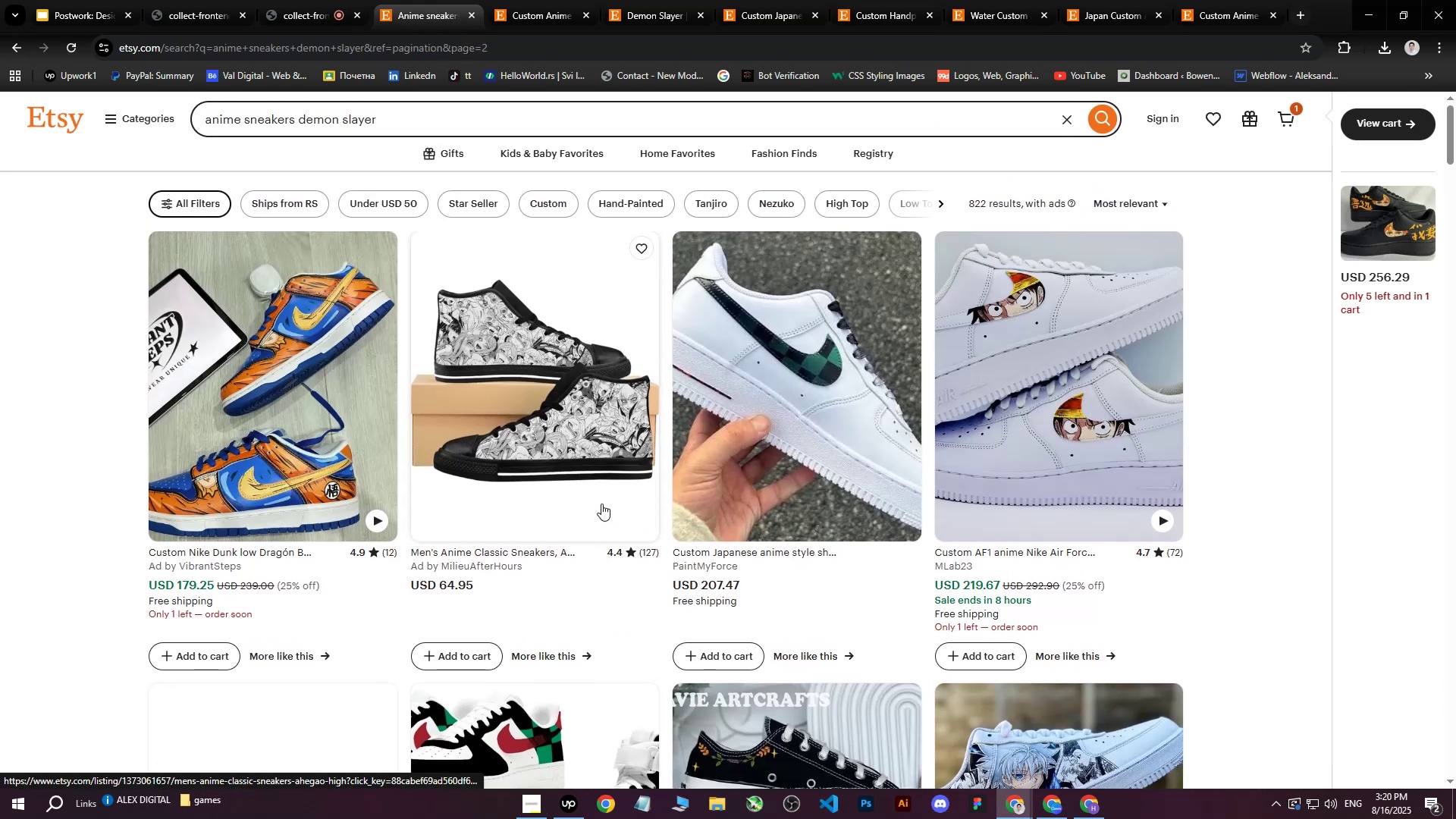 
scroll: coordinate [601, 504], scroll_direction: down, amount: 2.0
 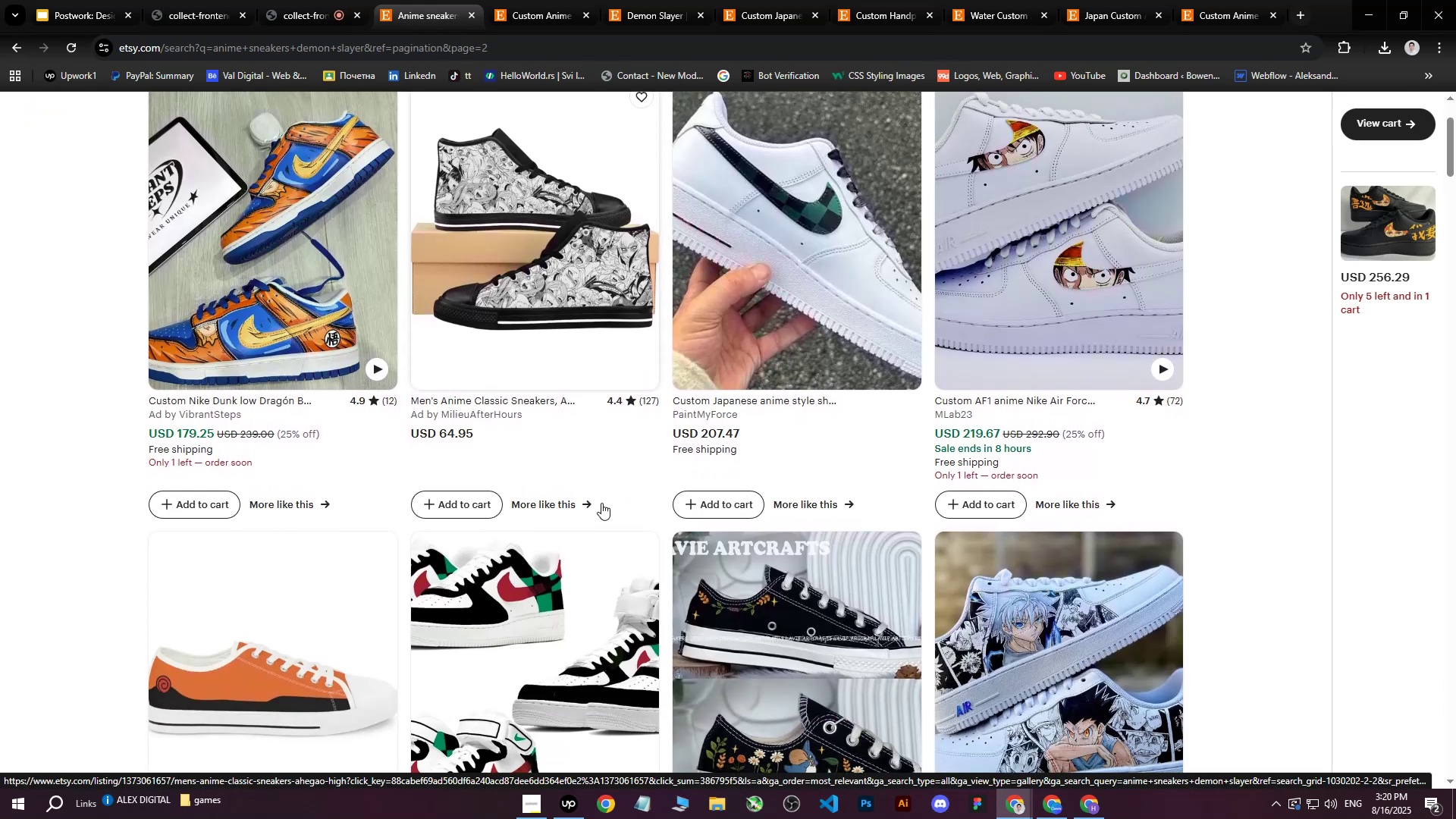 
scroll: coordinate [601, 503], scroll_direction: up, amount: 2.0
 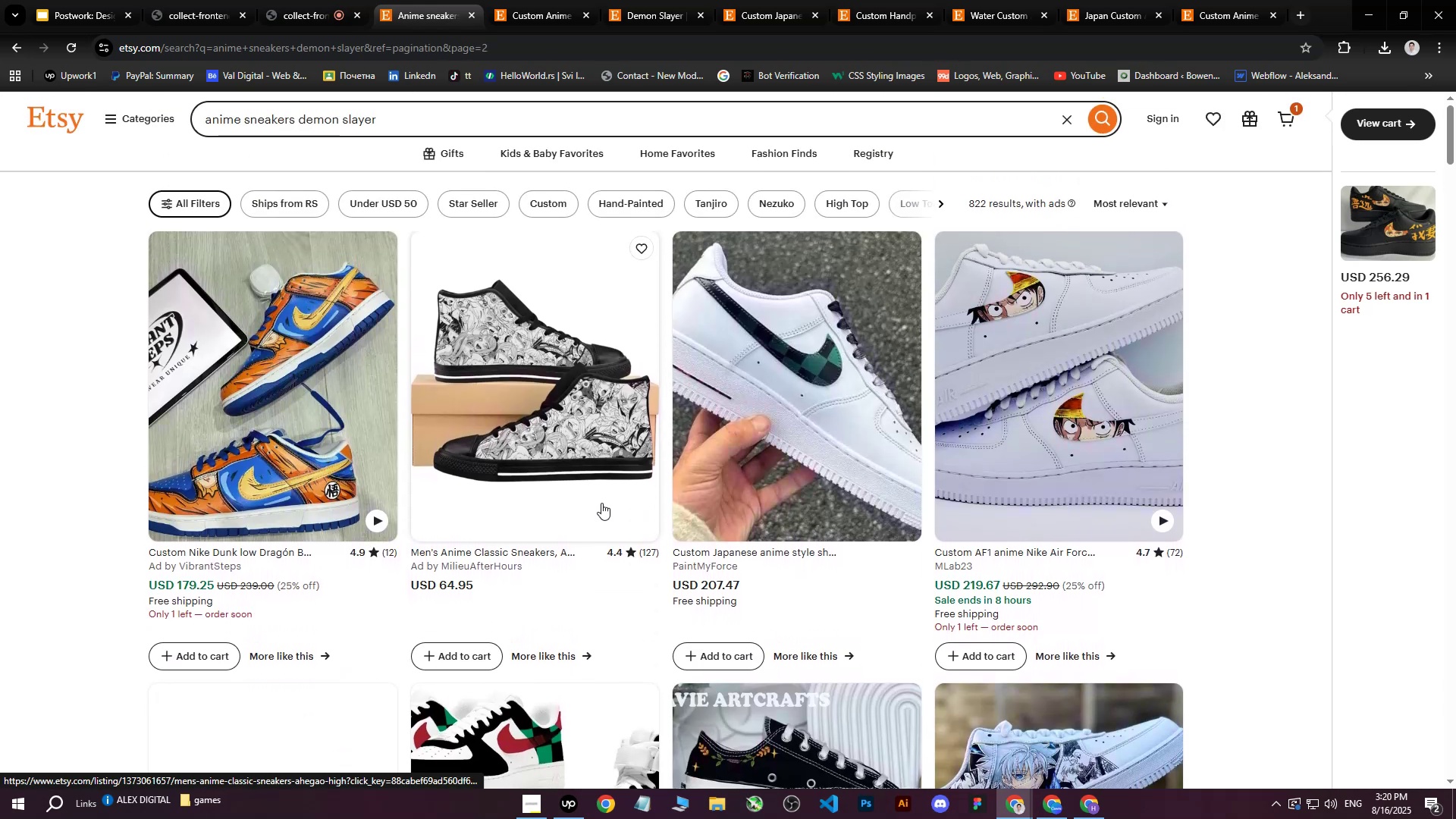 
scroll: coordinate [604, 500], scroll_direction: down, amount: 10.0
 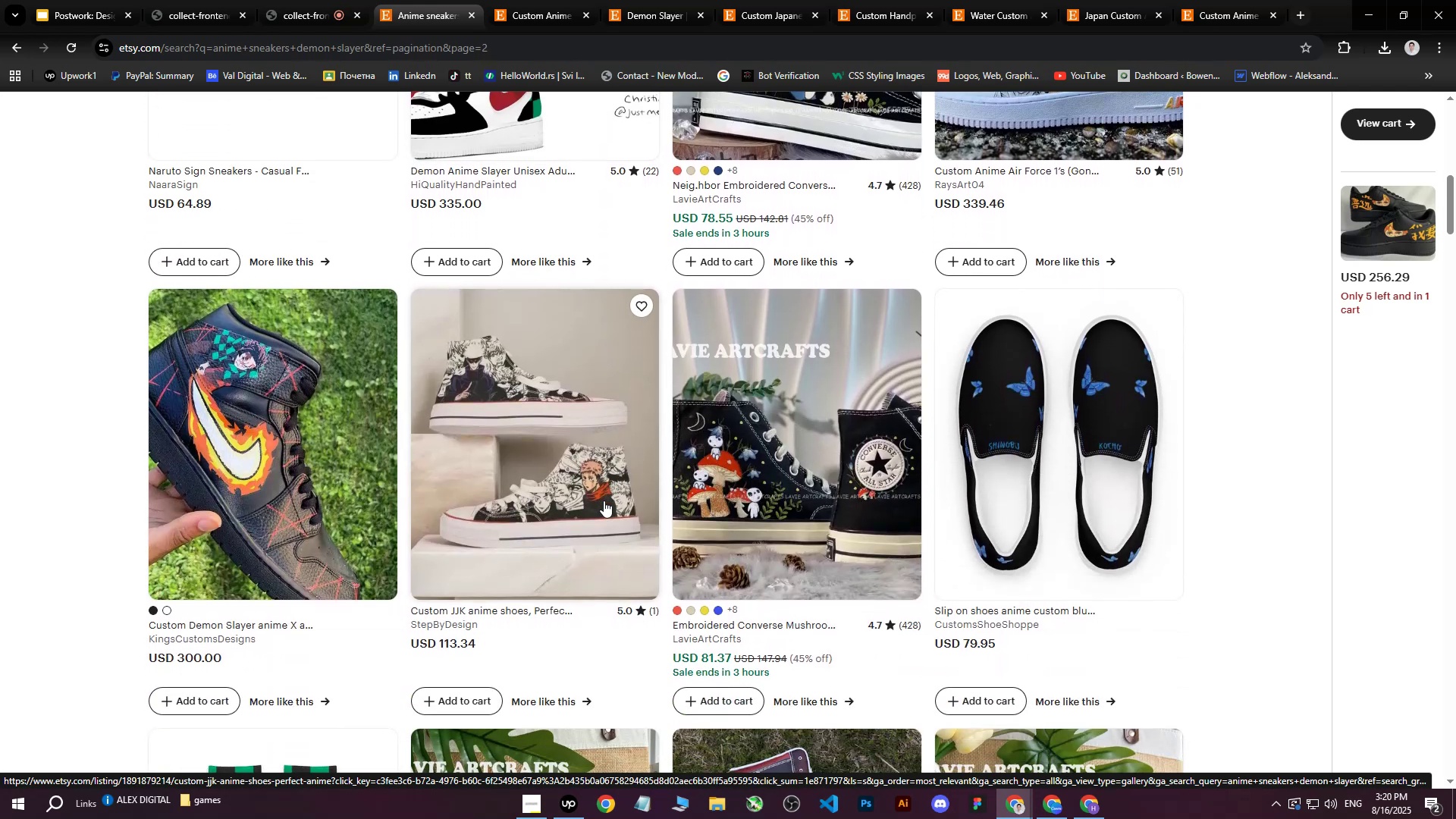 
wait(5.34)
 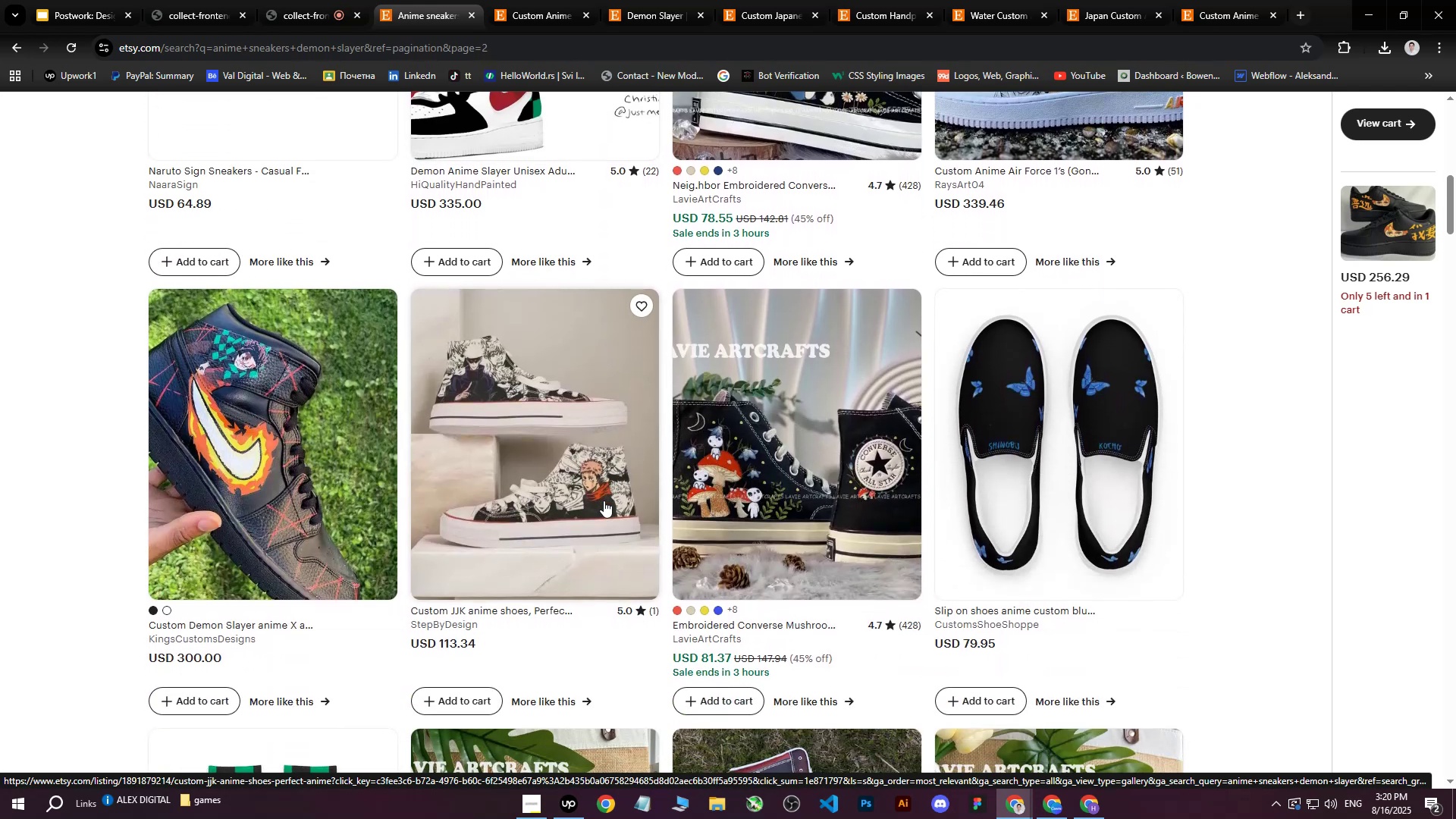 
scroll: coordinate [688, 449], scroll_direction: down, amount: 6.0
 